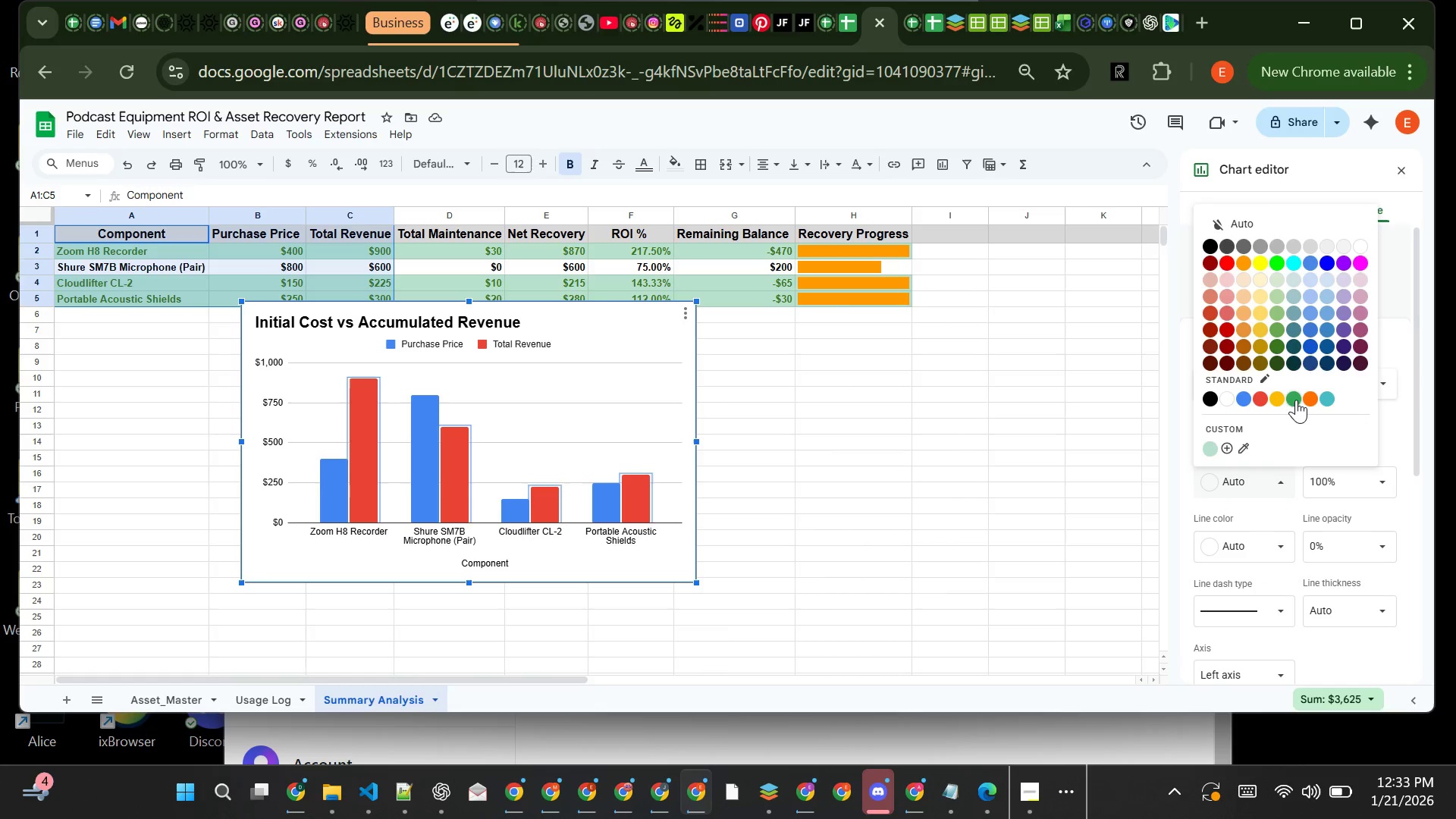 
left_click([1294, 401])
 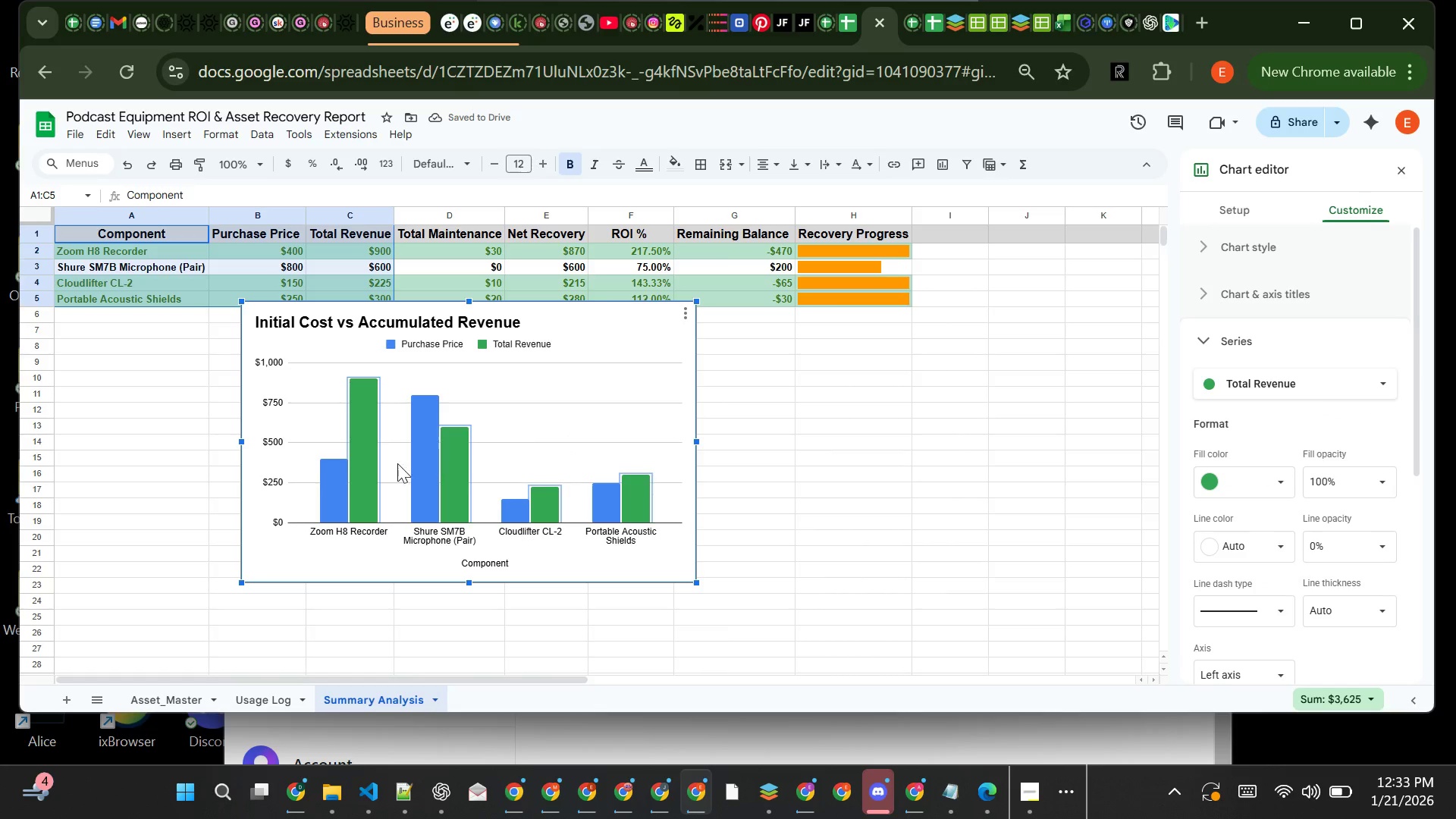 
wait(5.12)
 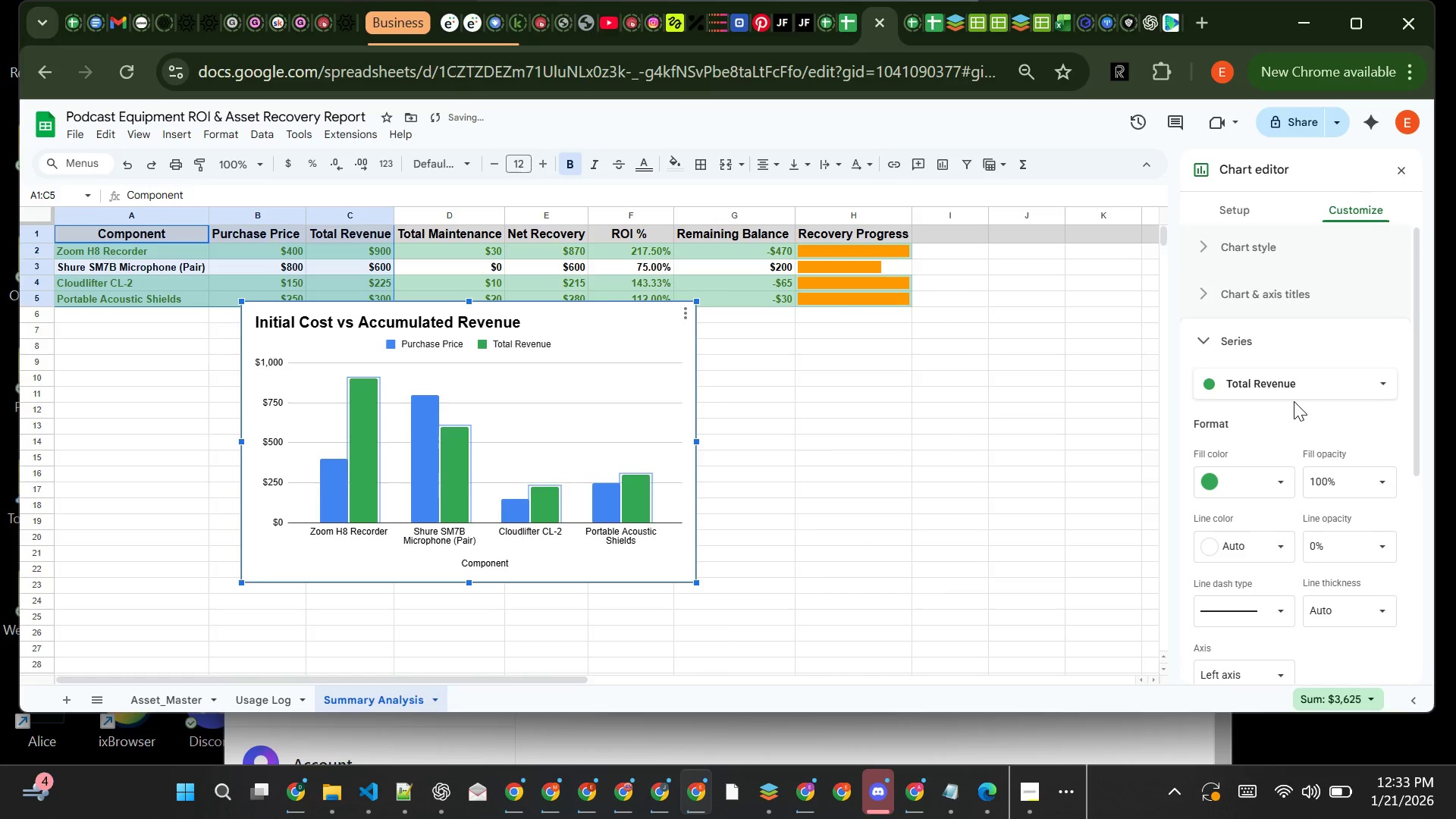 
left_click([327, 478])
 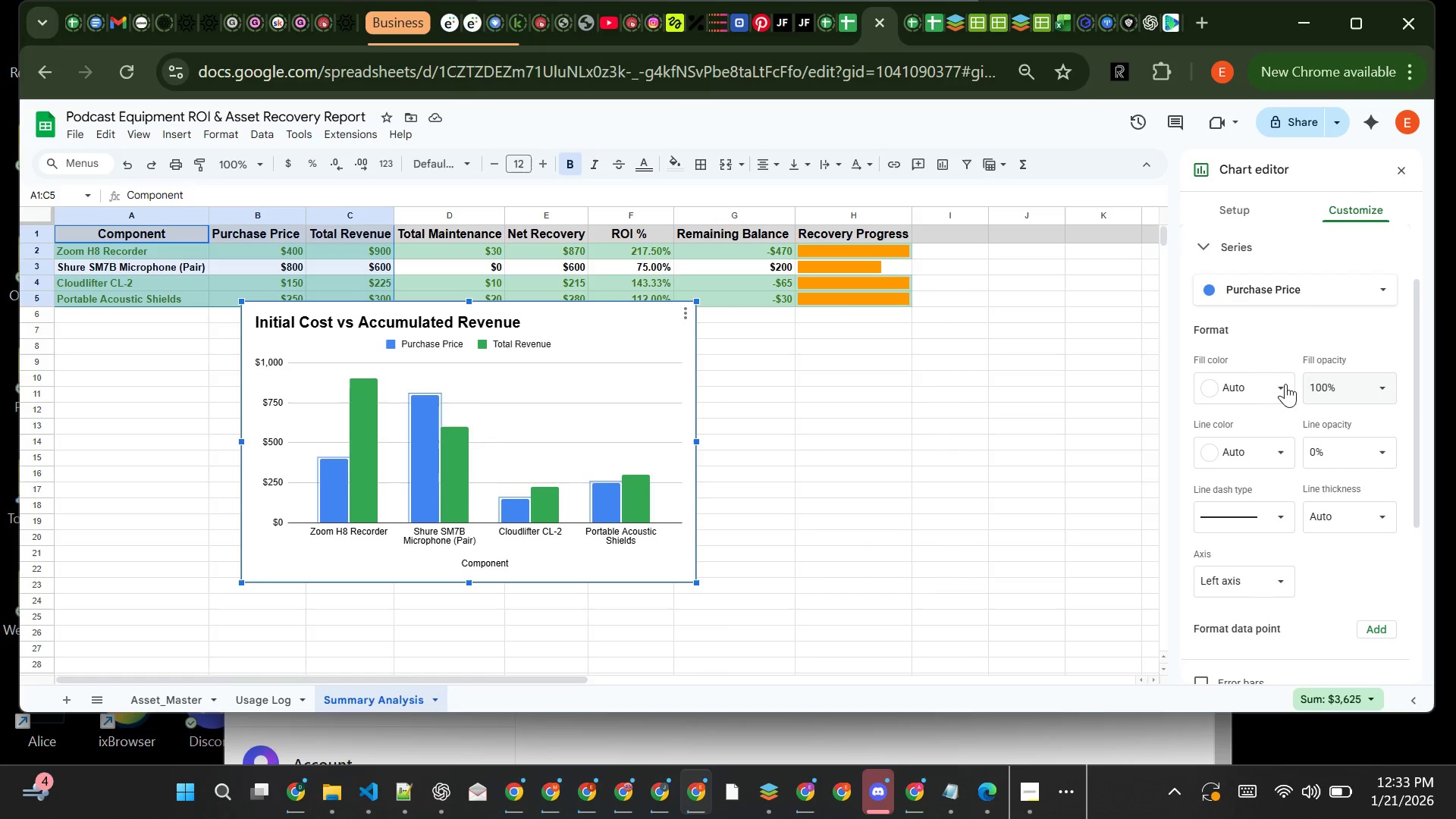 
left_click([1272, 387])
 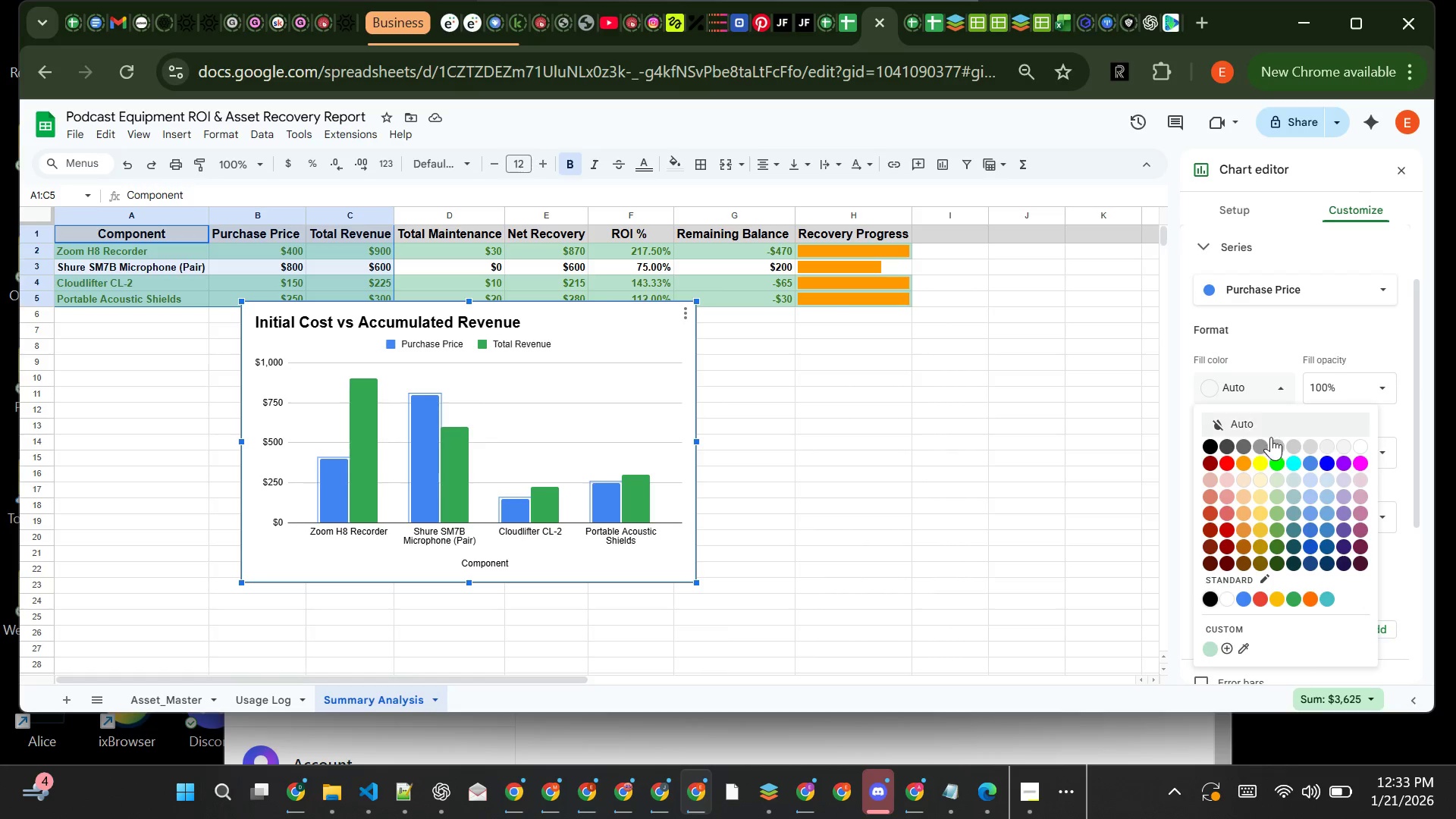 
wait(8.31)
 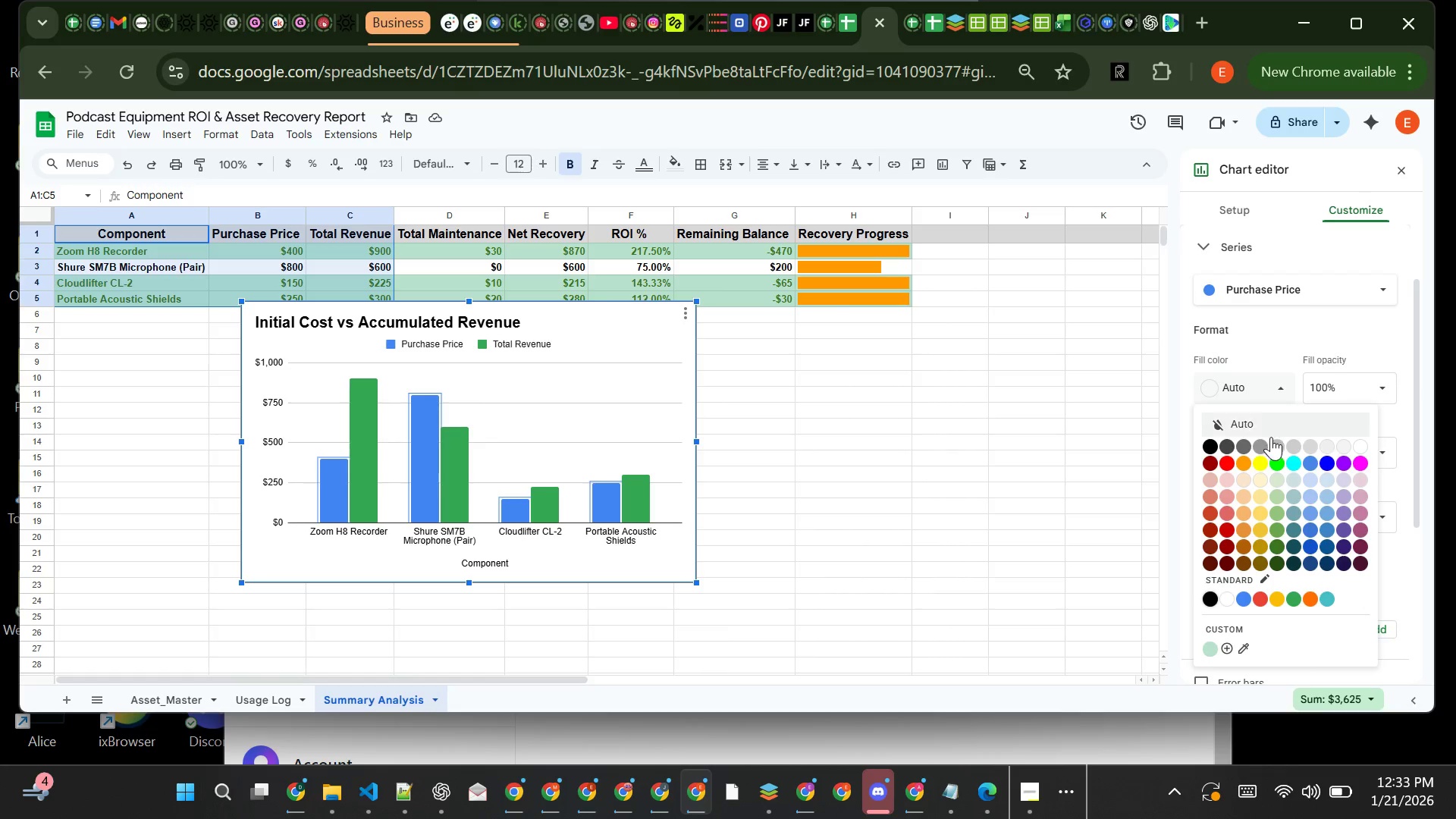 
left_click([1260, 592])
 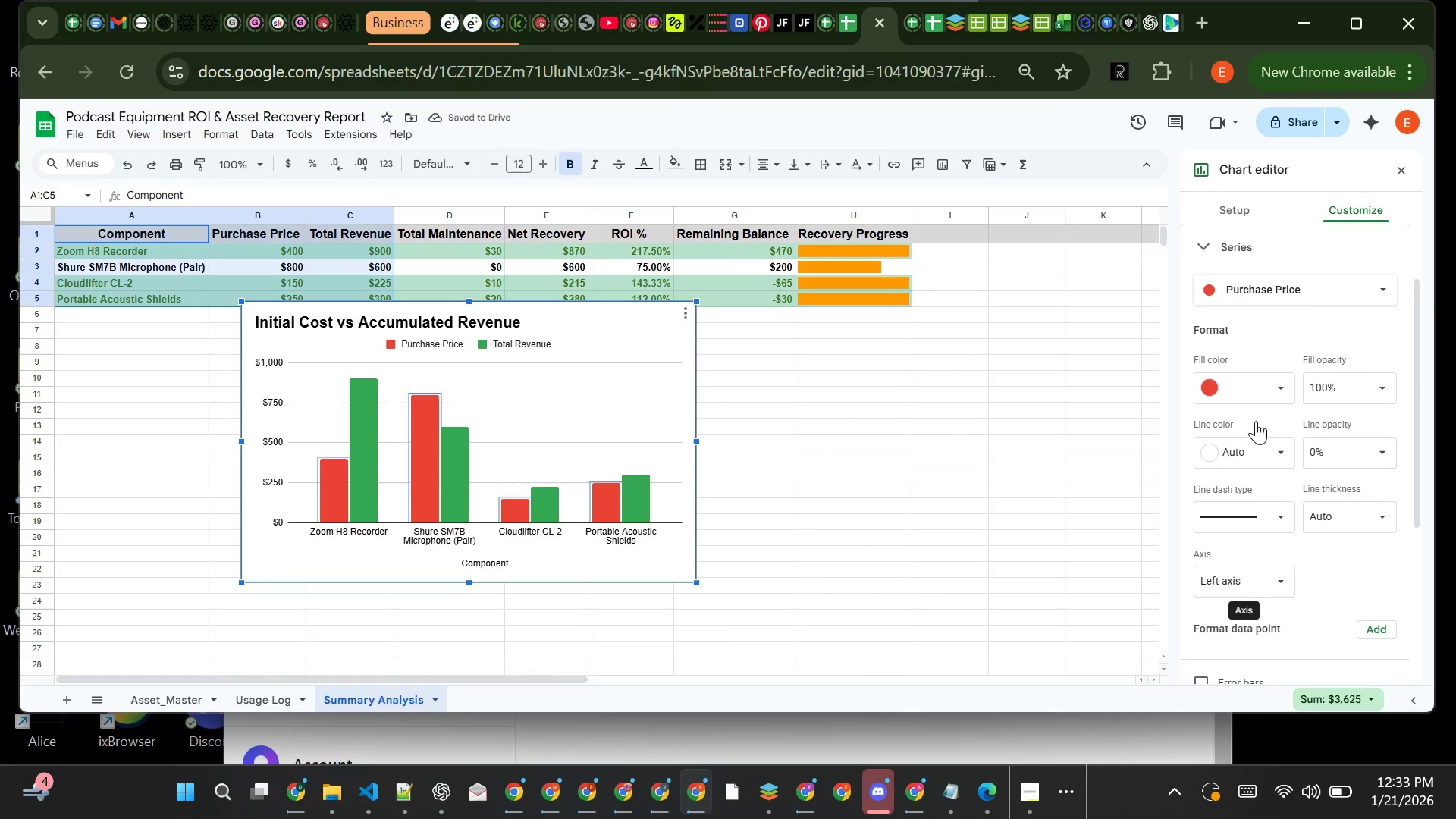 
left_click([1261, 400])
 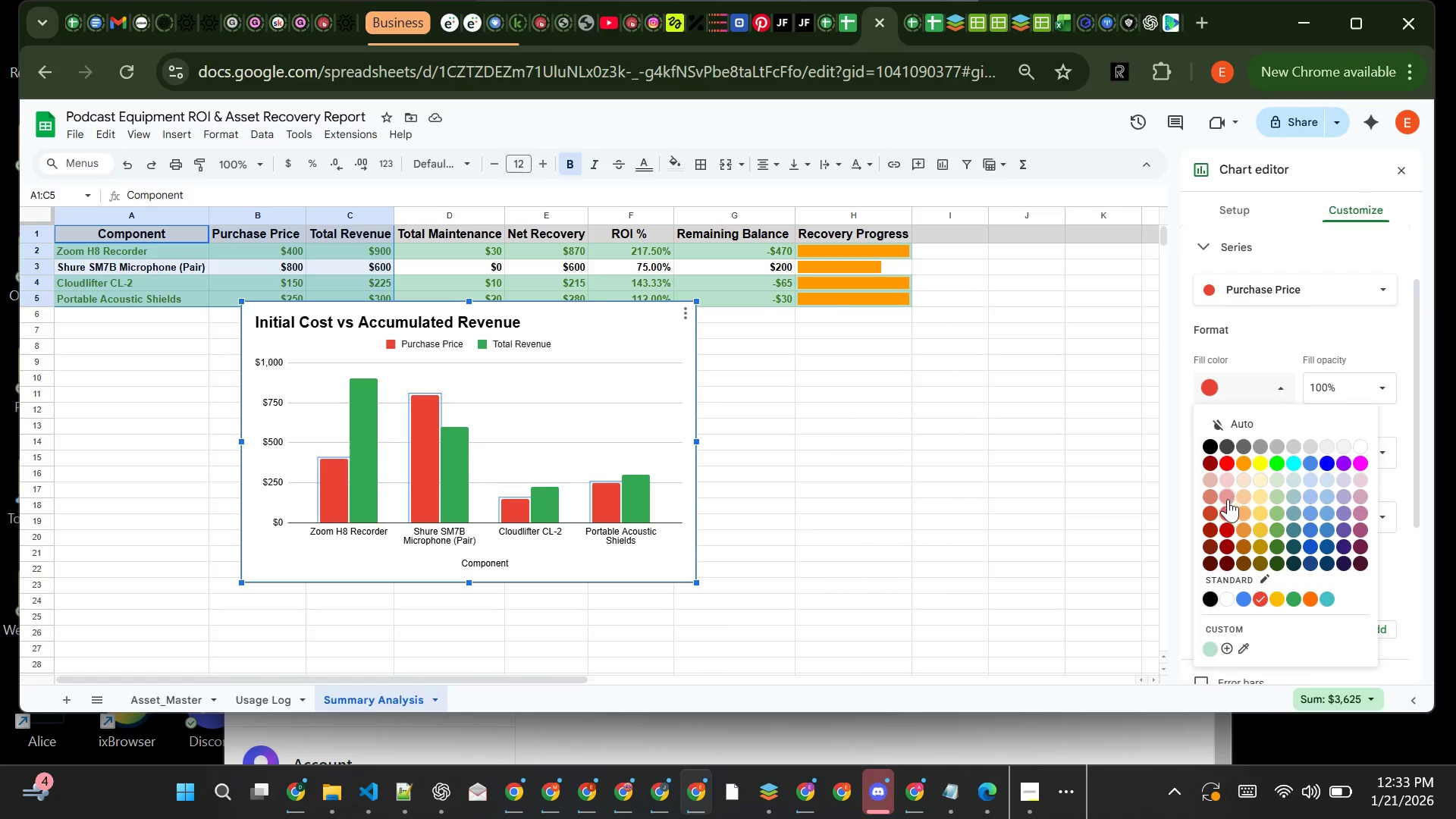 
wait(12.52)
 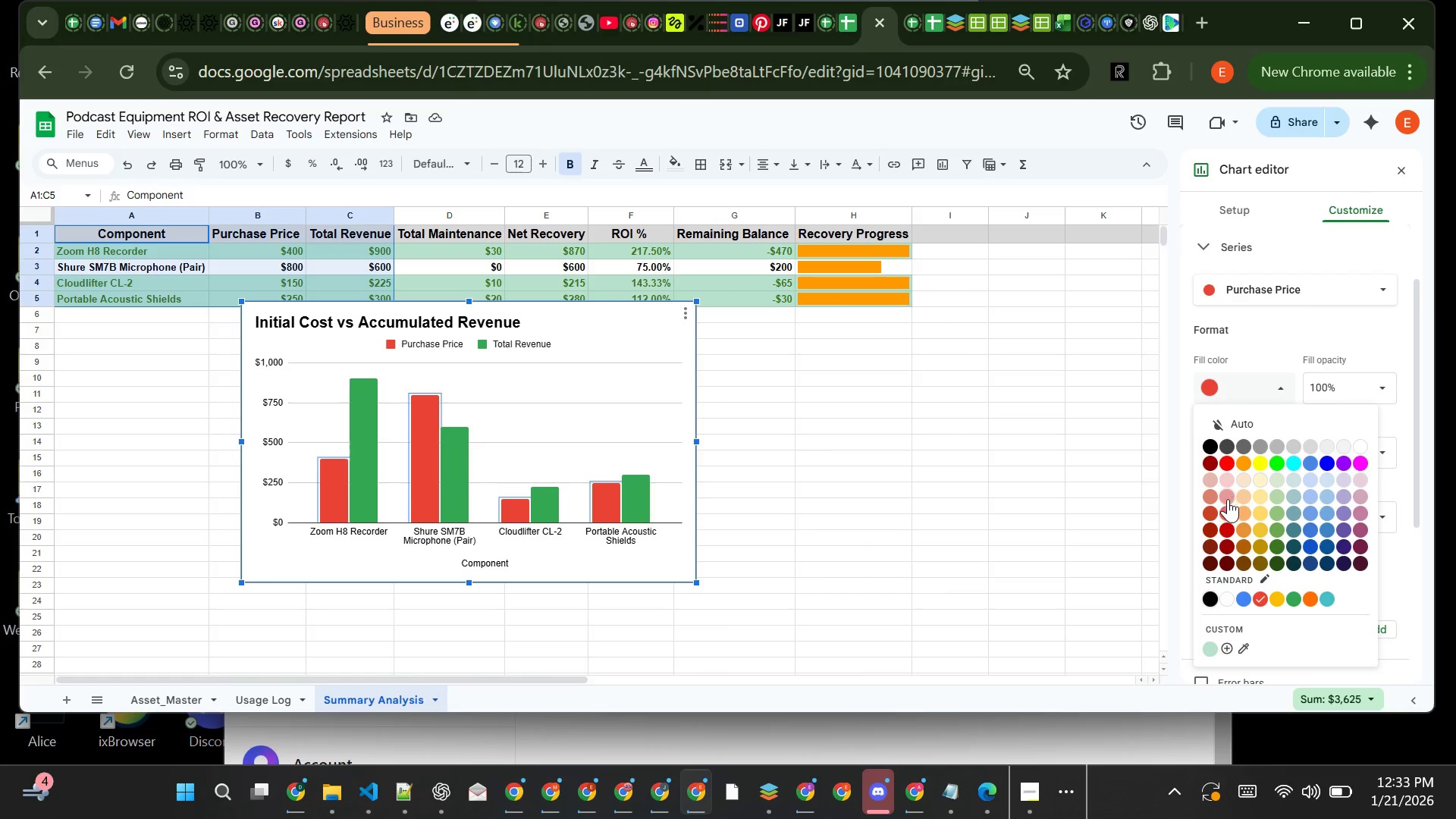 
left_click([1276, 601])
 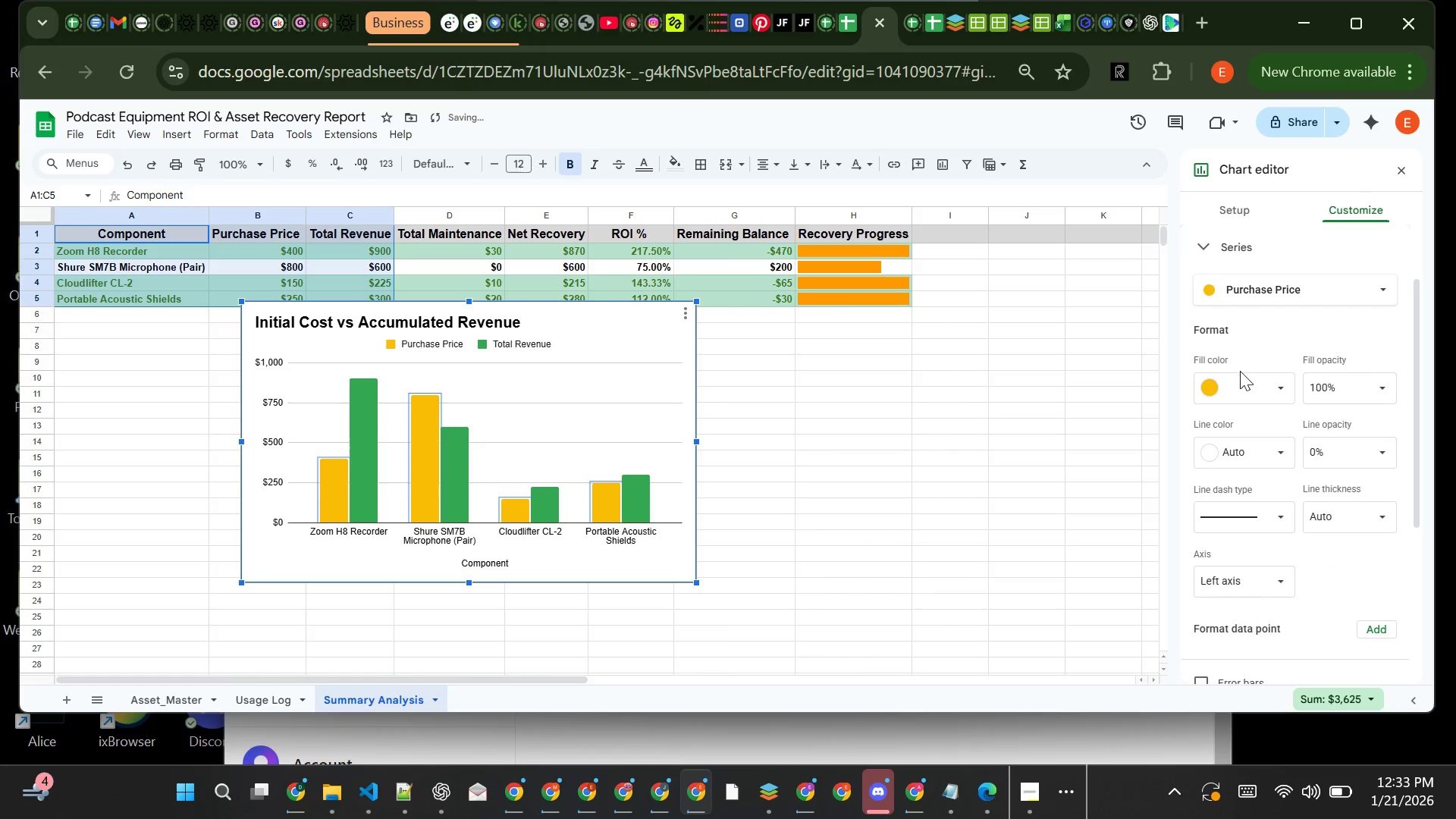 
left_click([1238, 390])
 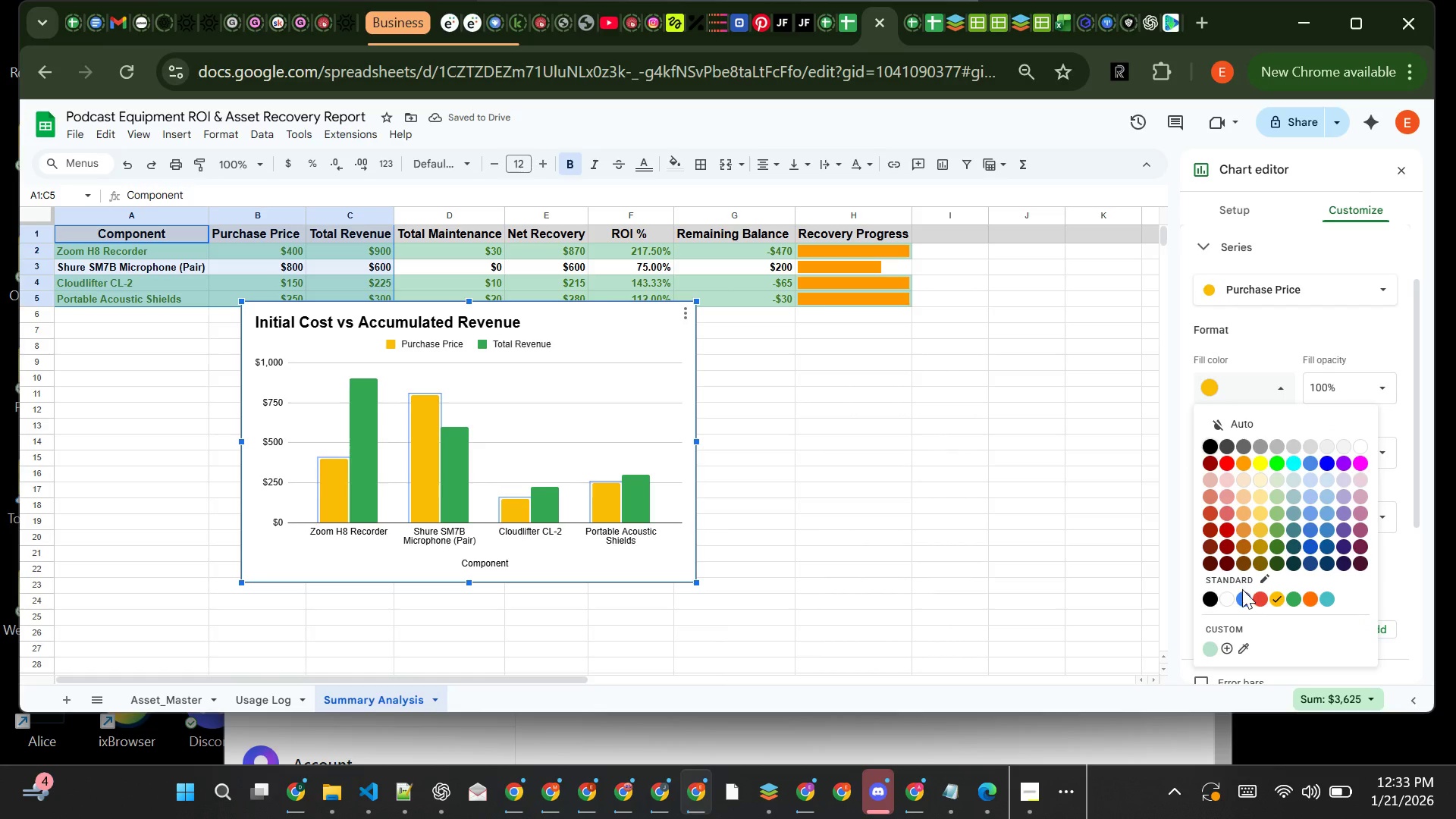 
left_click([1244, 592])
 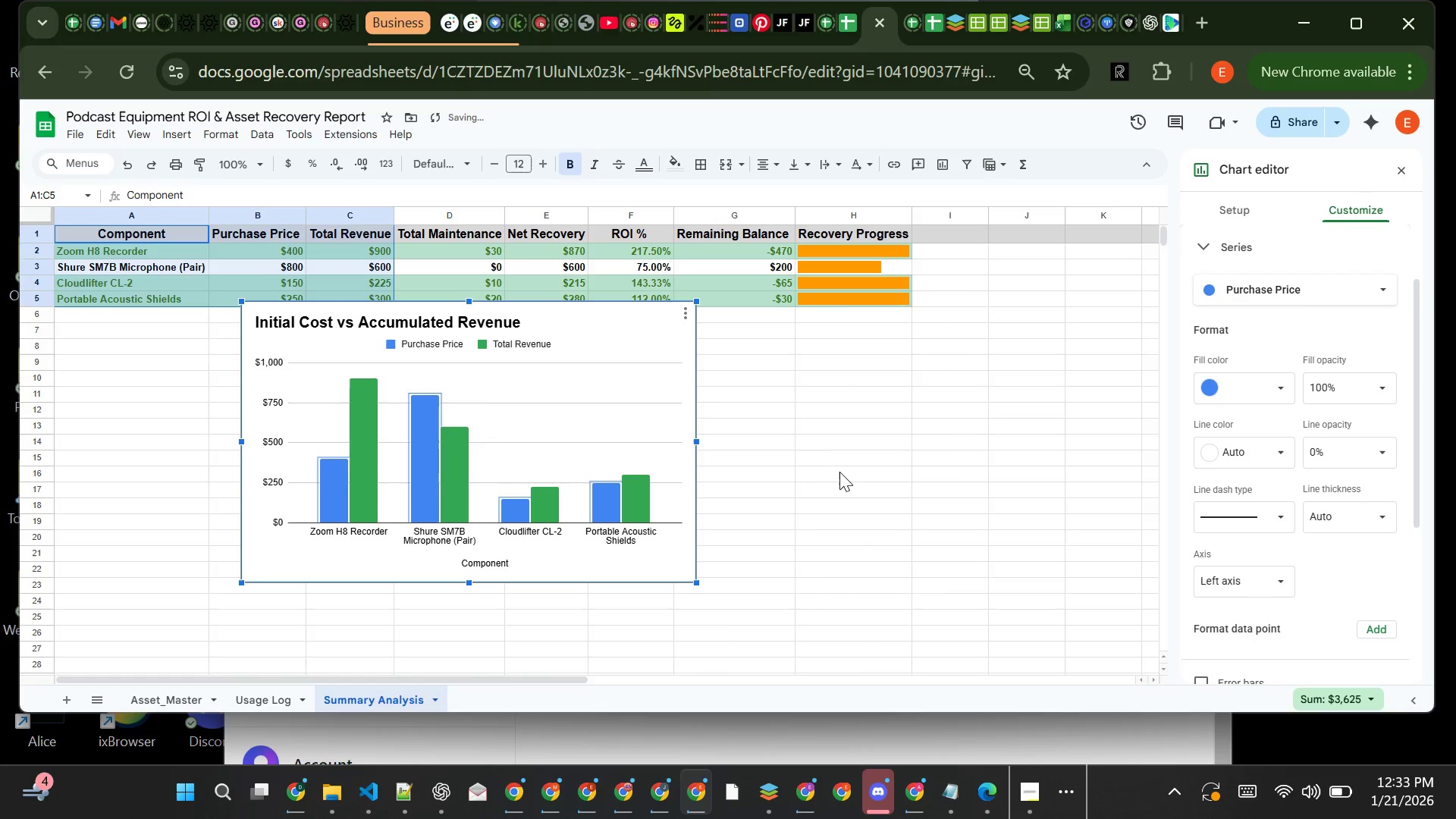 
left_click([832, 472])
 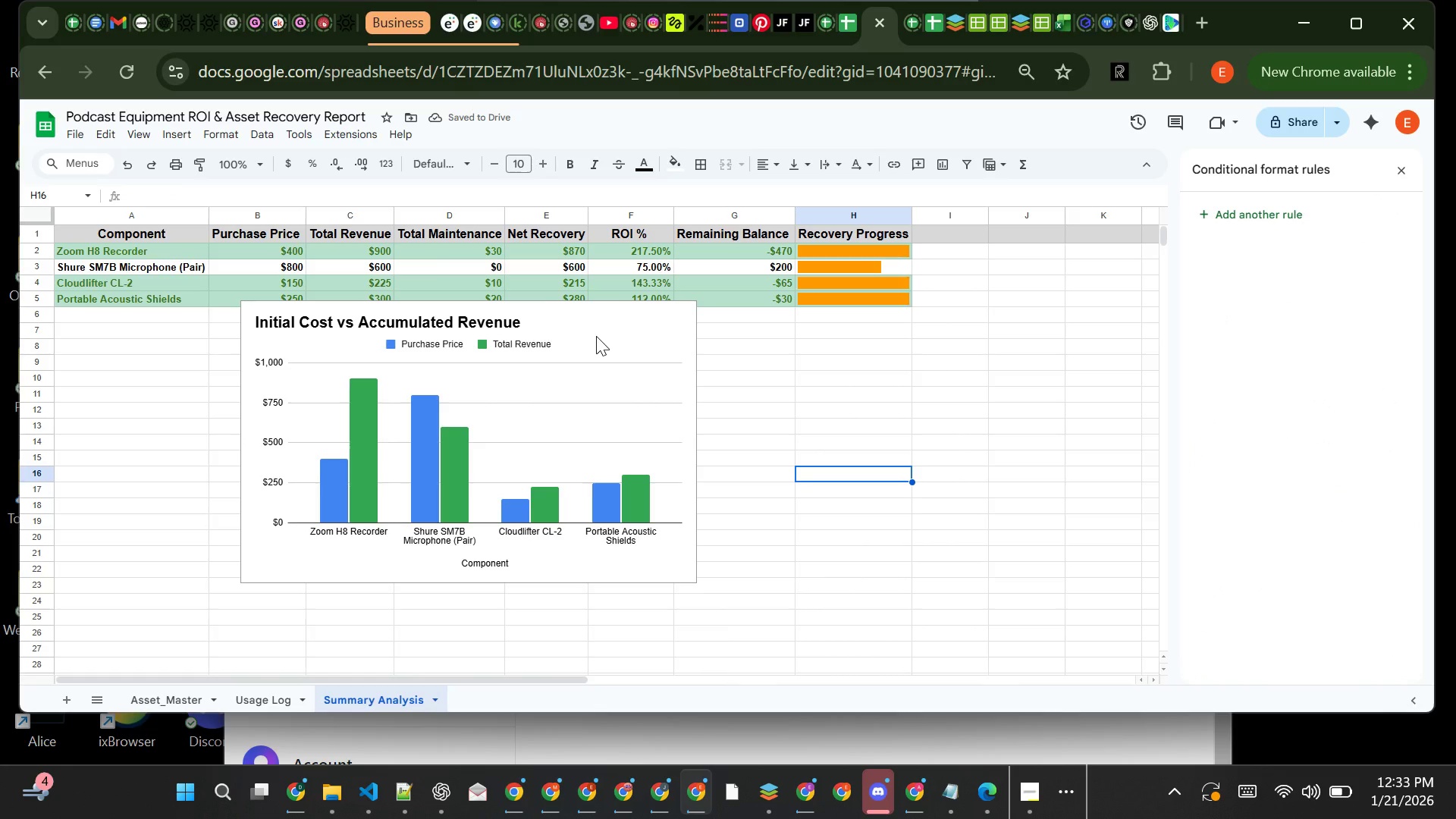 
left_click([596, 336])
 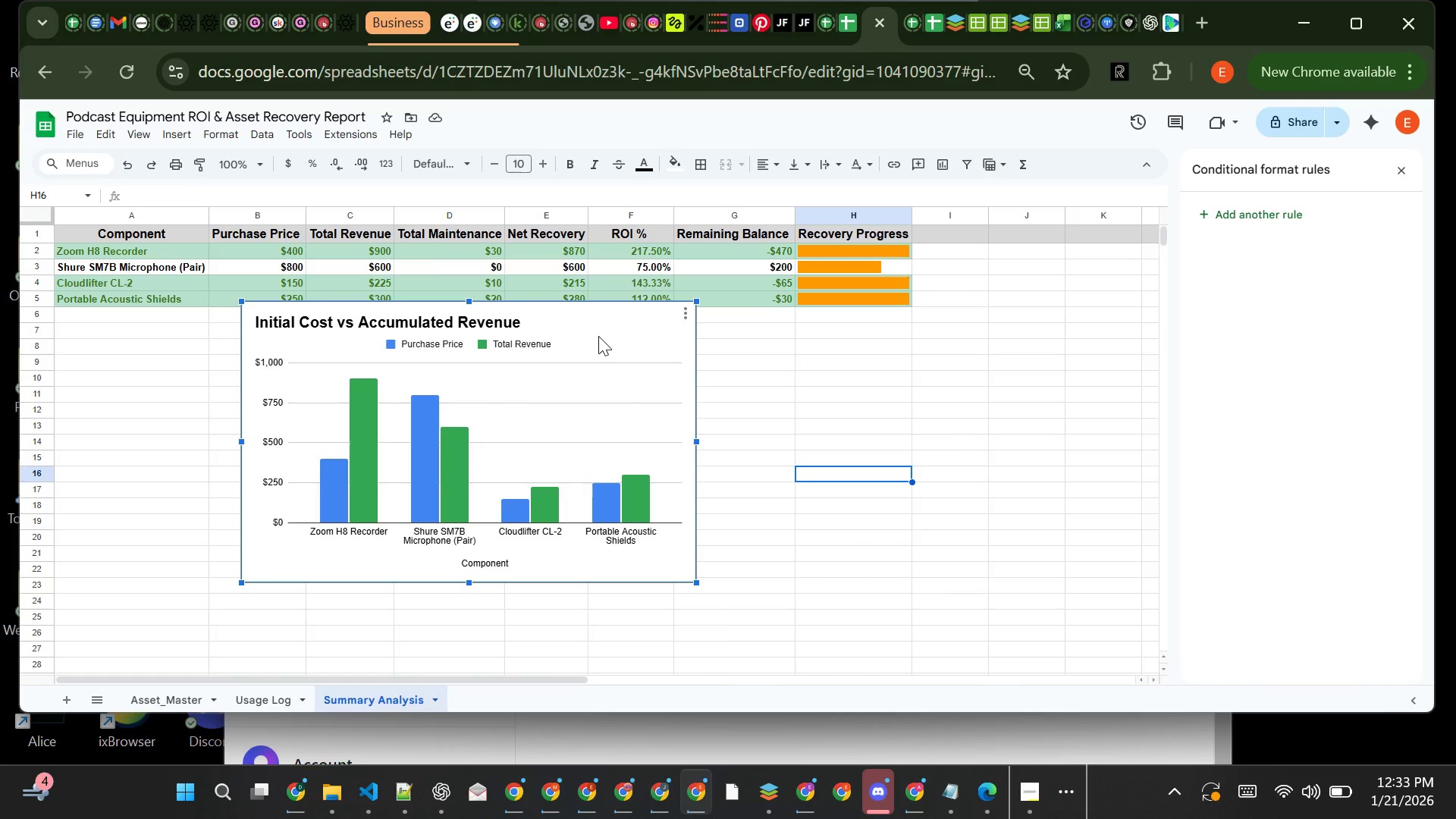 
left_click_drag(start_coordinate=[595, 340], to_coordinate=[510, 381])
 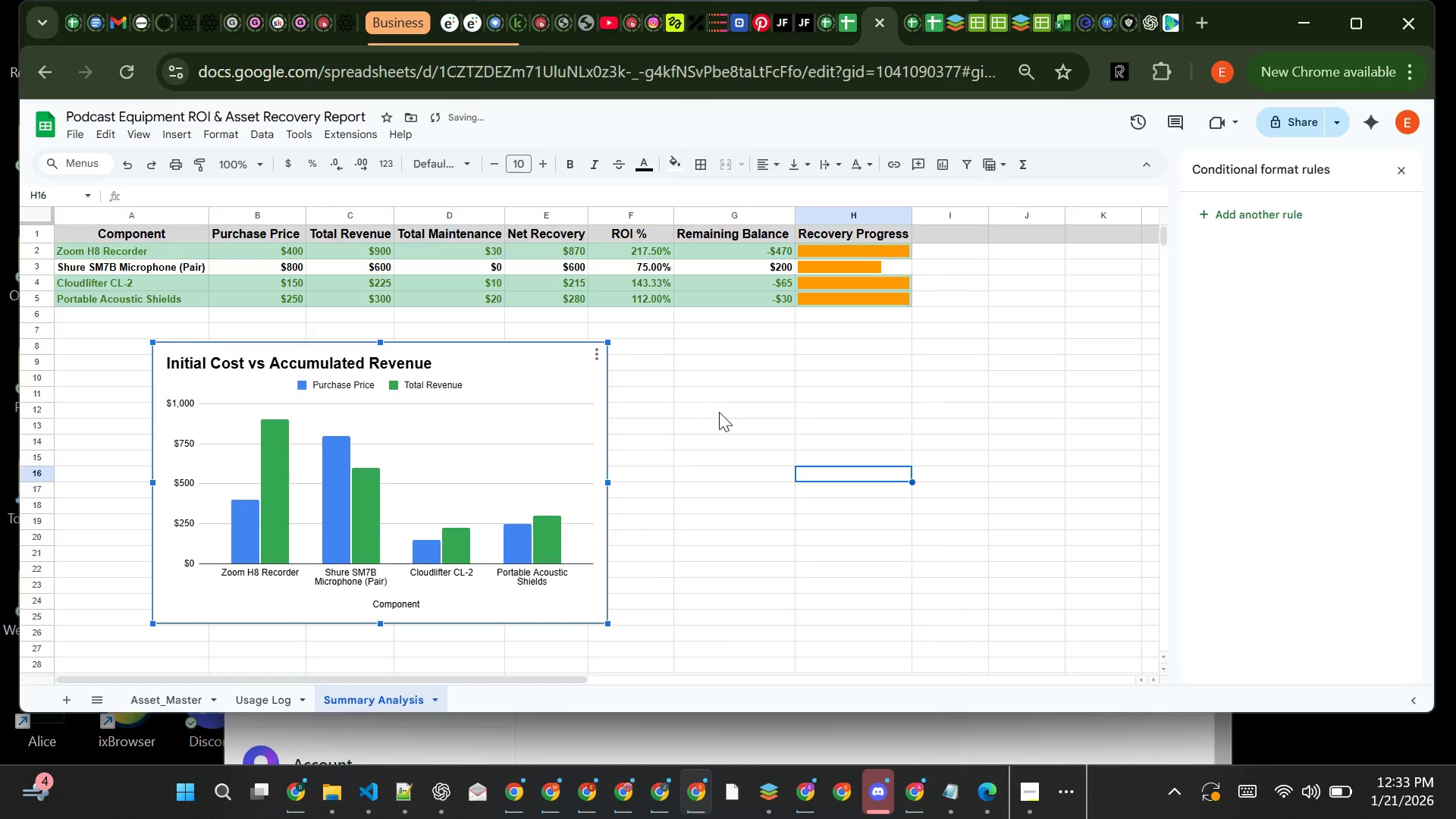 
left_click([719, 412])
 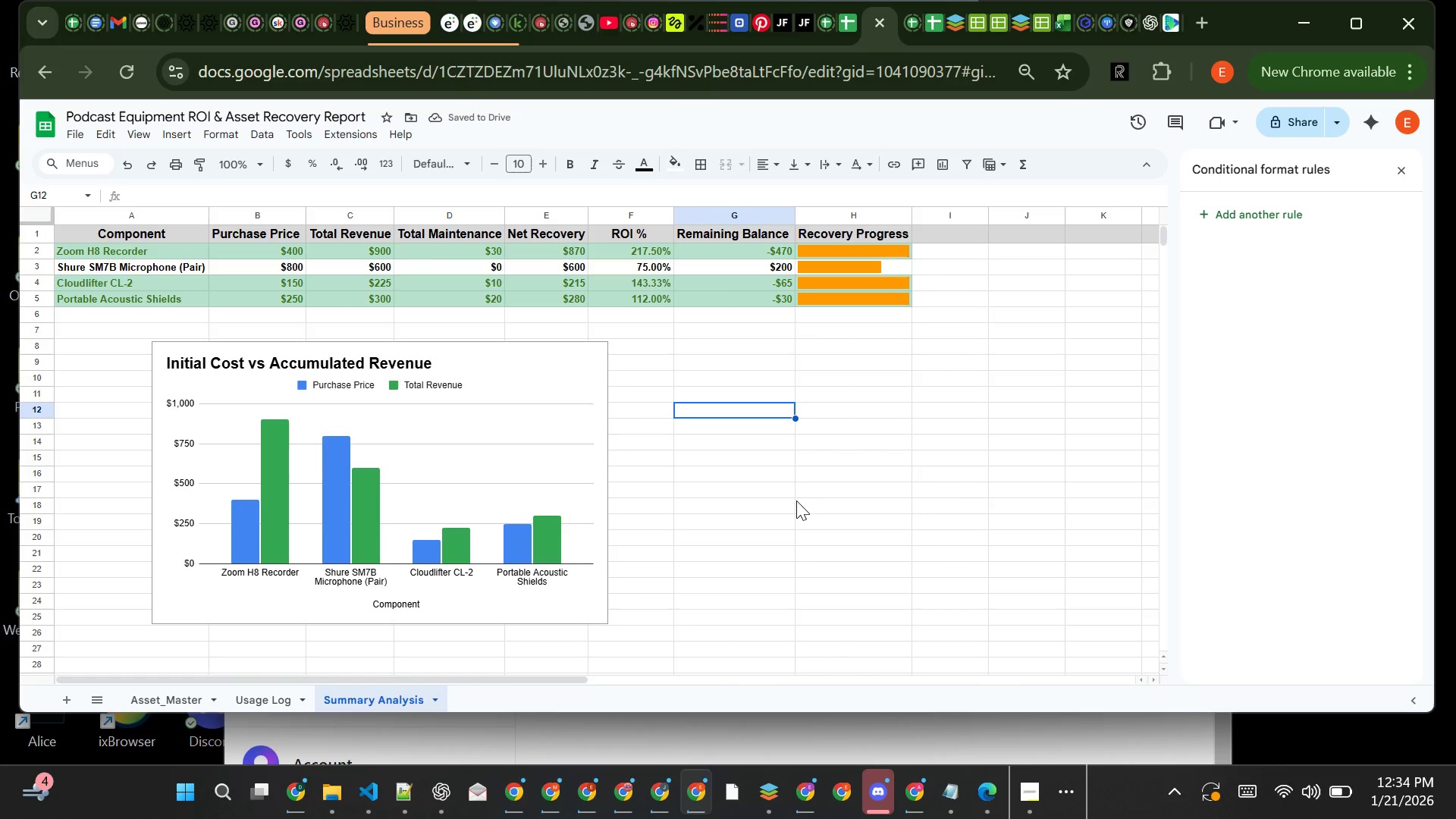 
left_click([796, 500])
 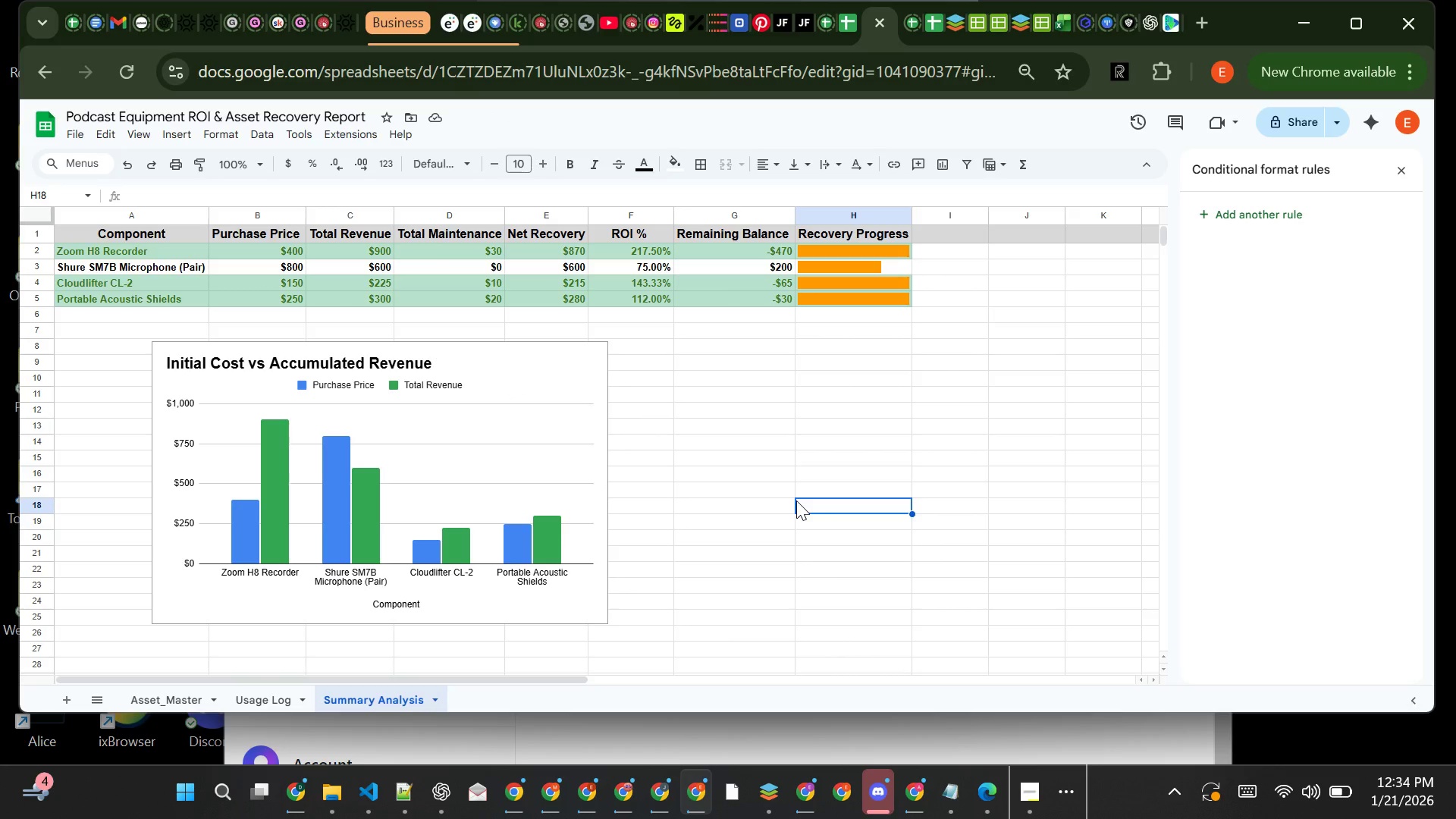 
wait(8.91)
 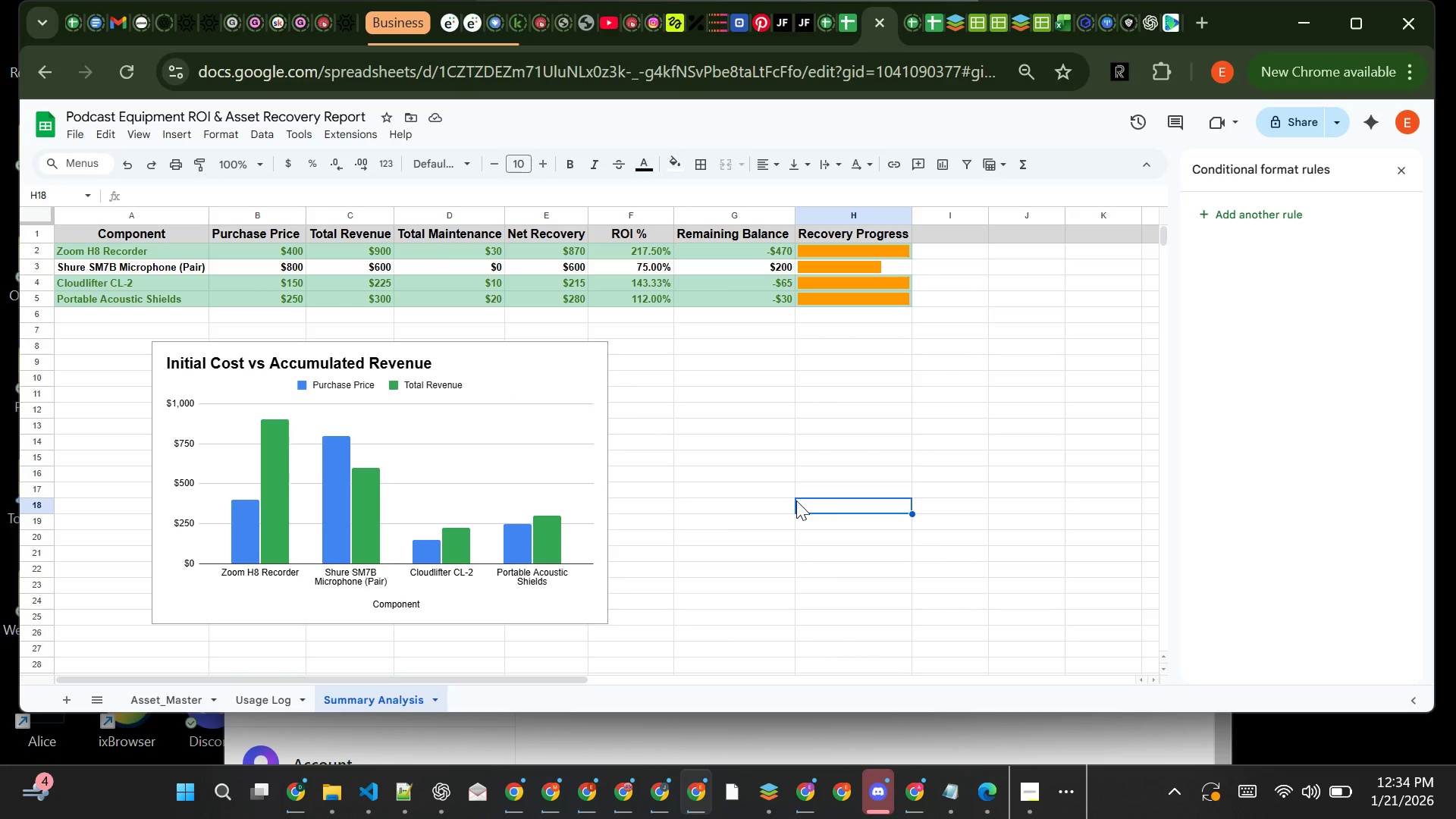 
left_click([673, 404])
 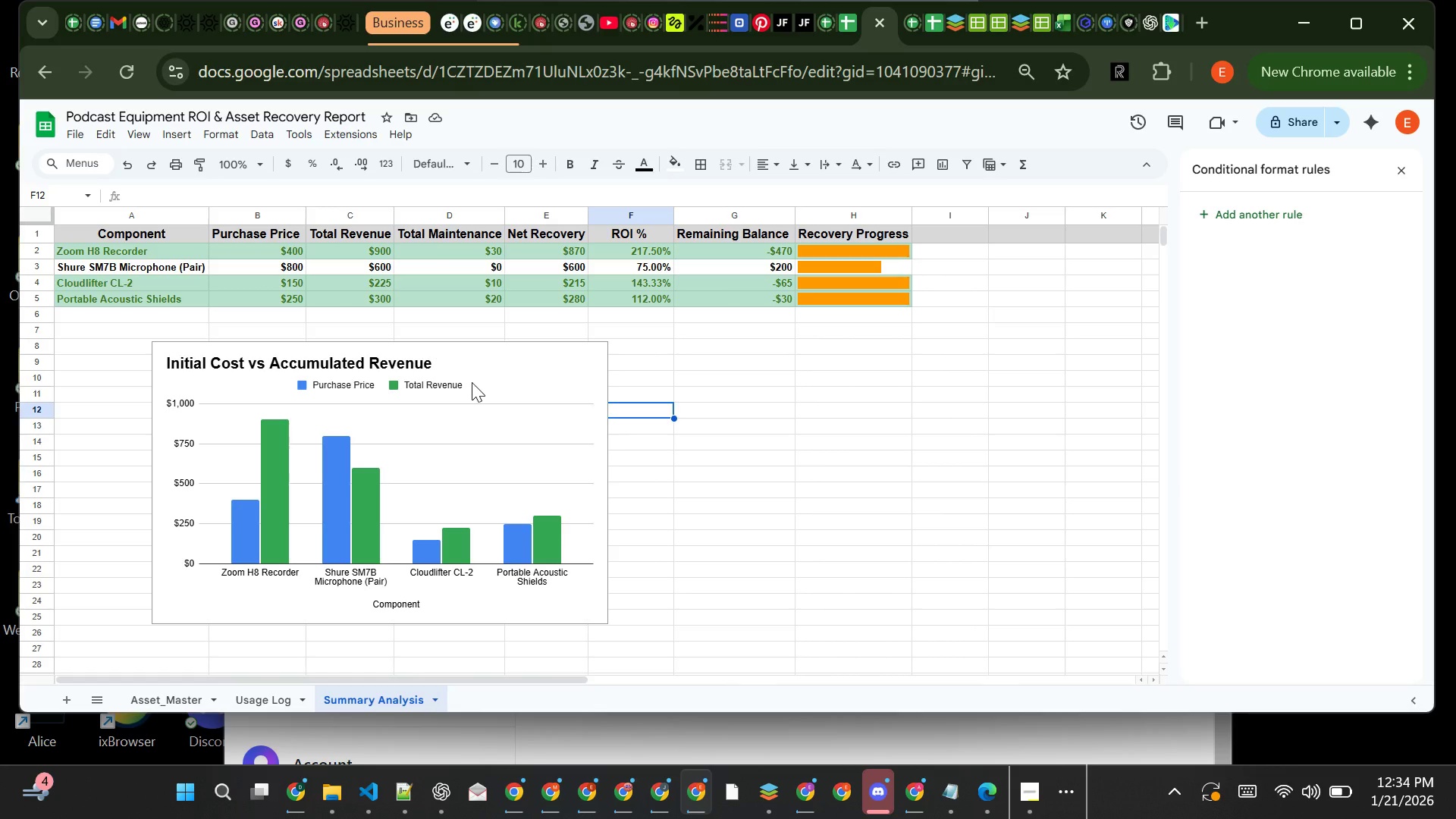 
left_click([461, 414])
 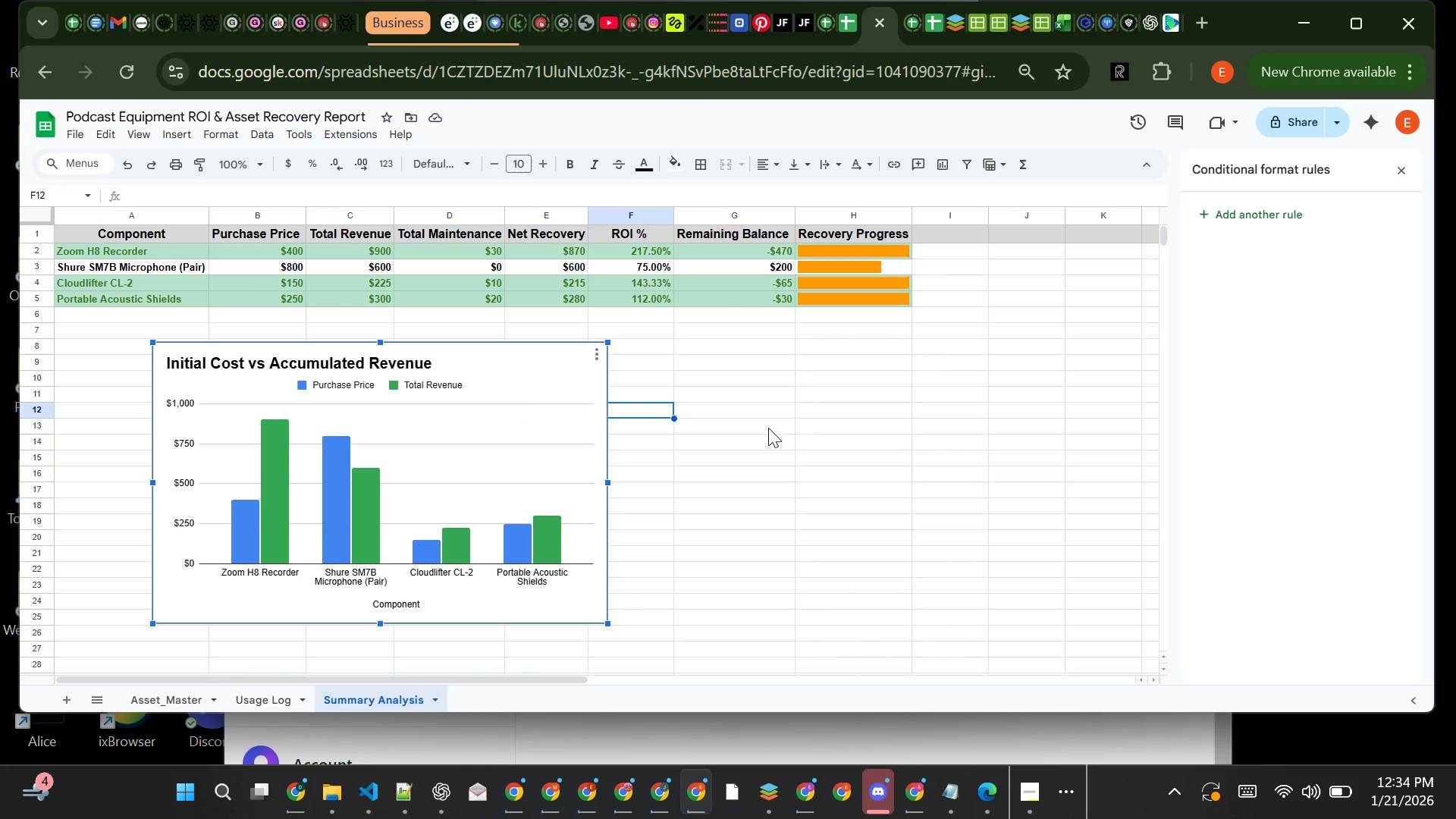 
left_click([768, 428])
 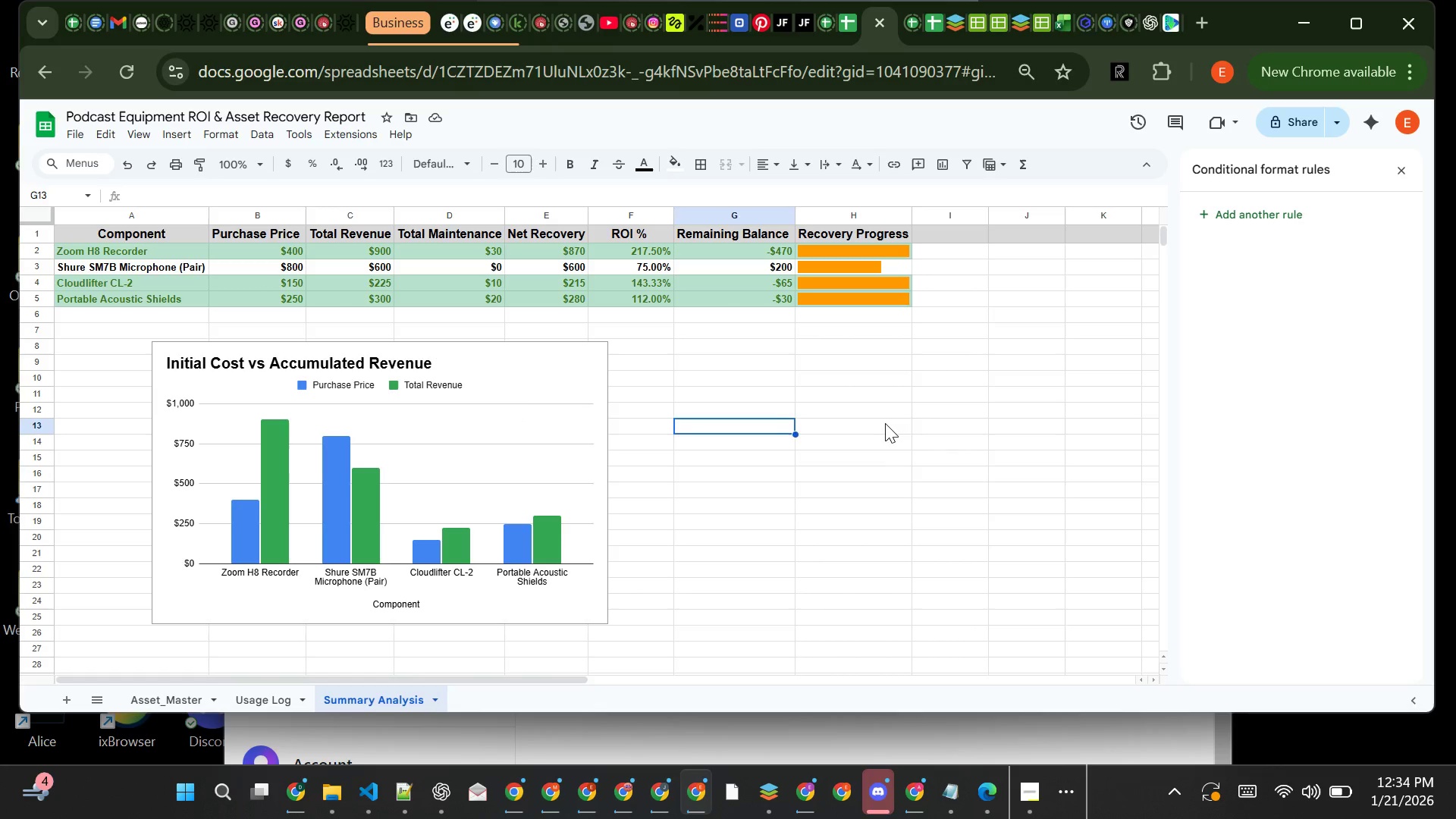 
left_click([885, 423])
 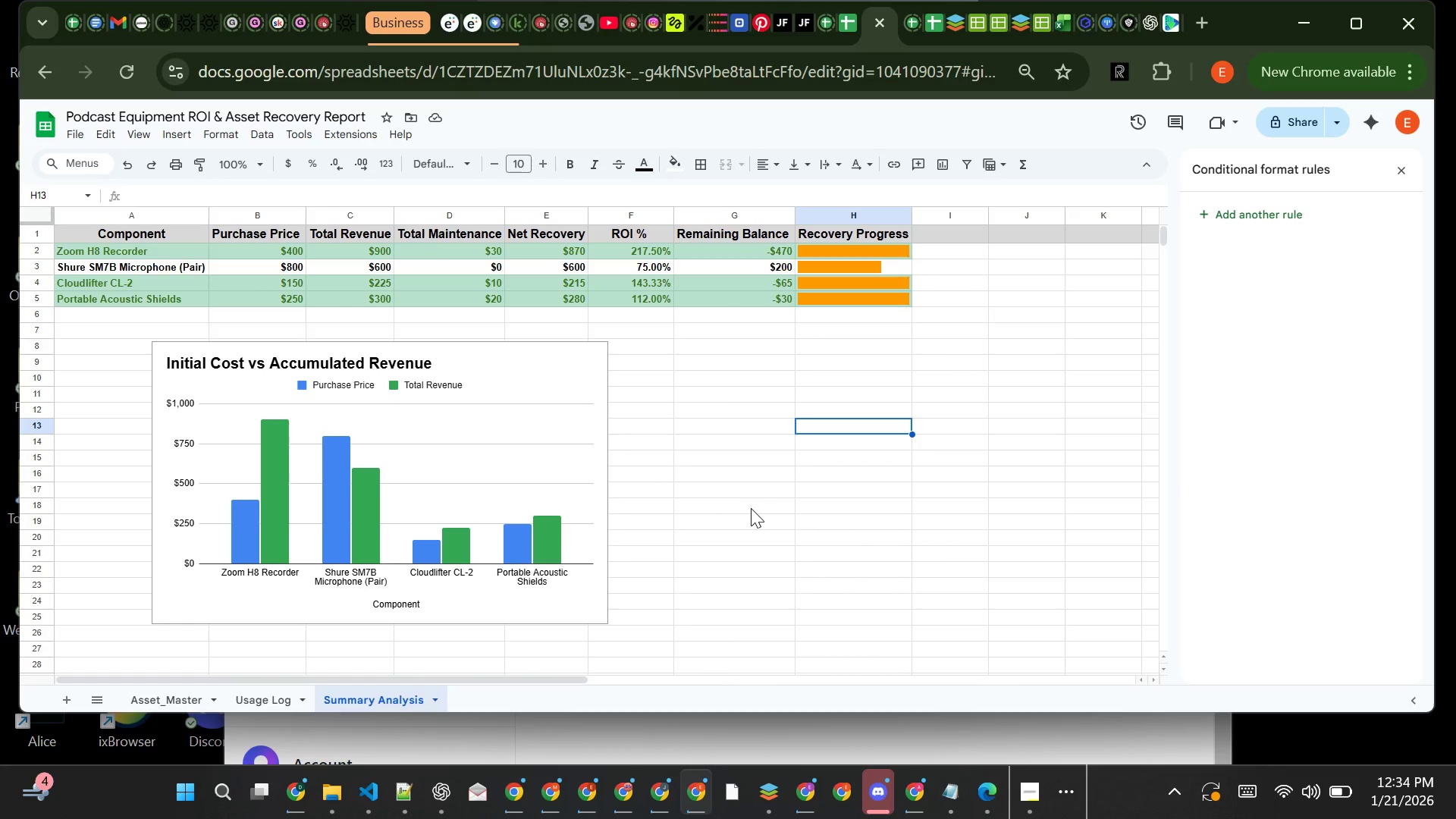 
wait(28.86)
 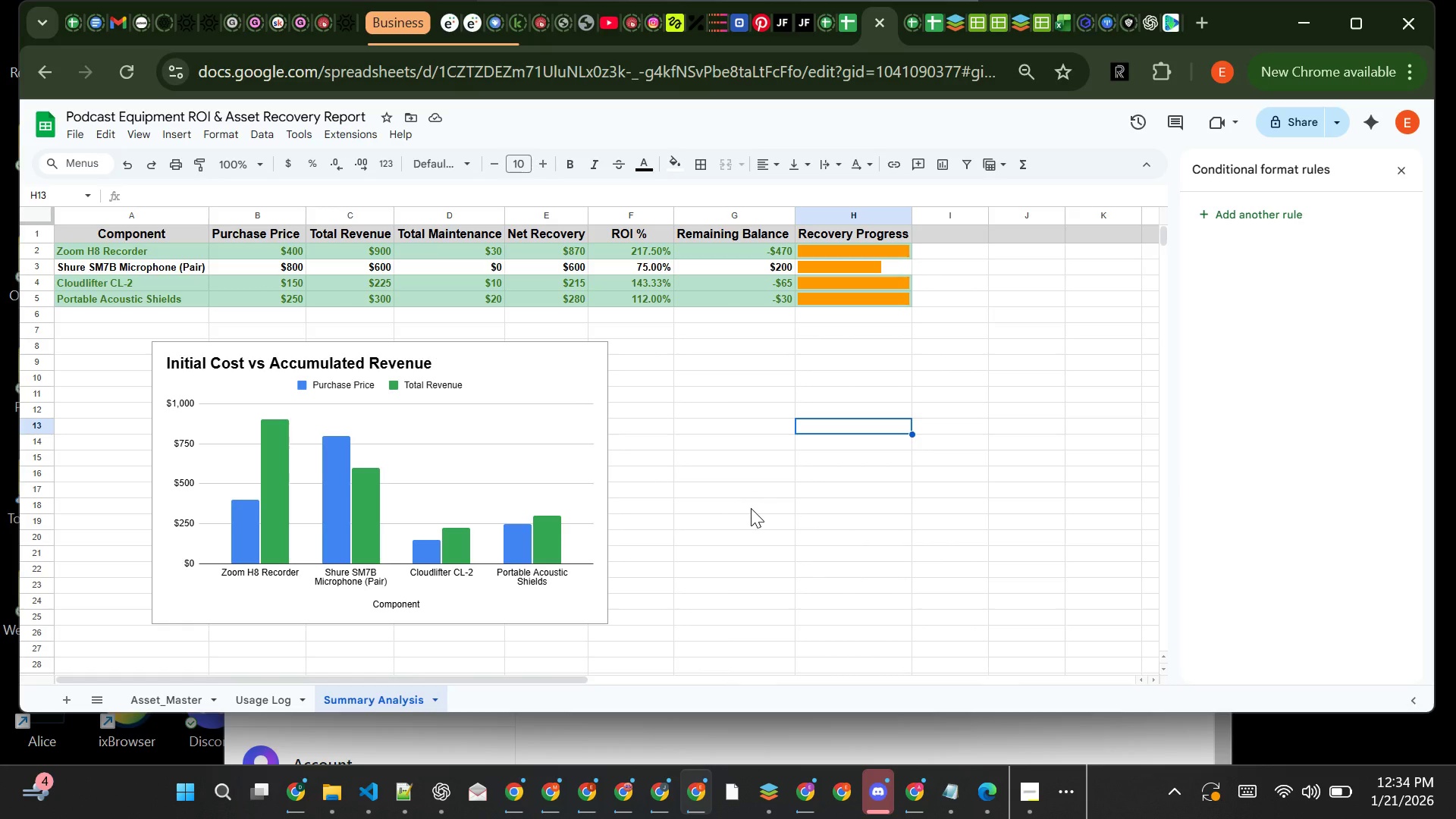 
left_click([365, 703])
 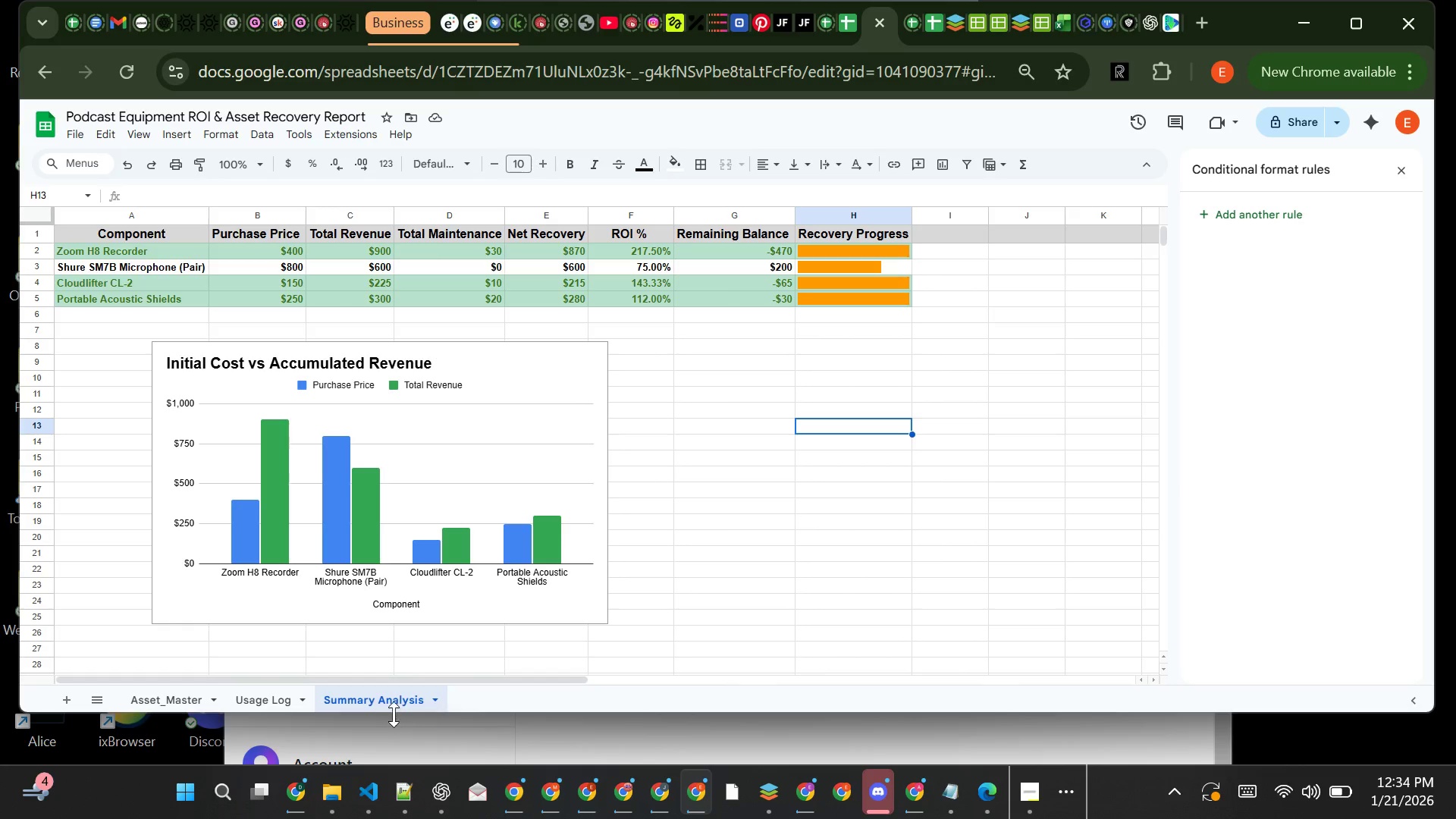 
wait(11.52)
 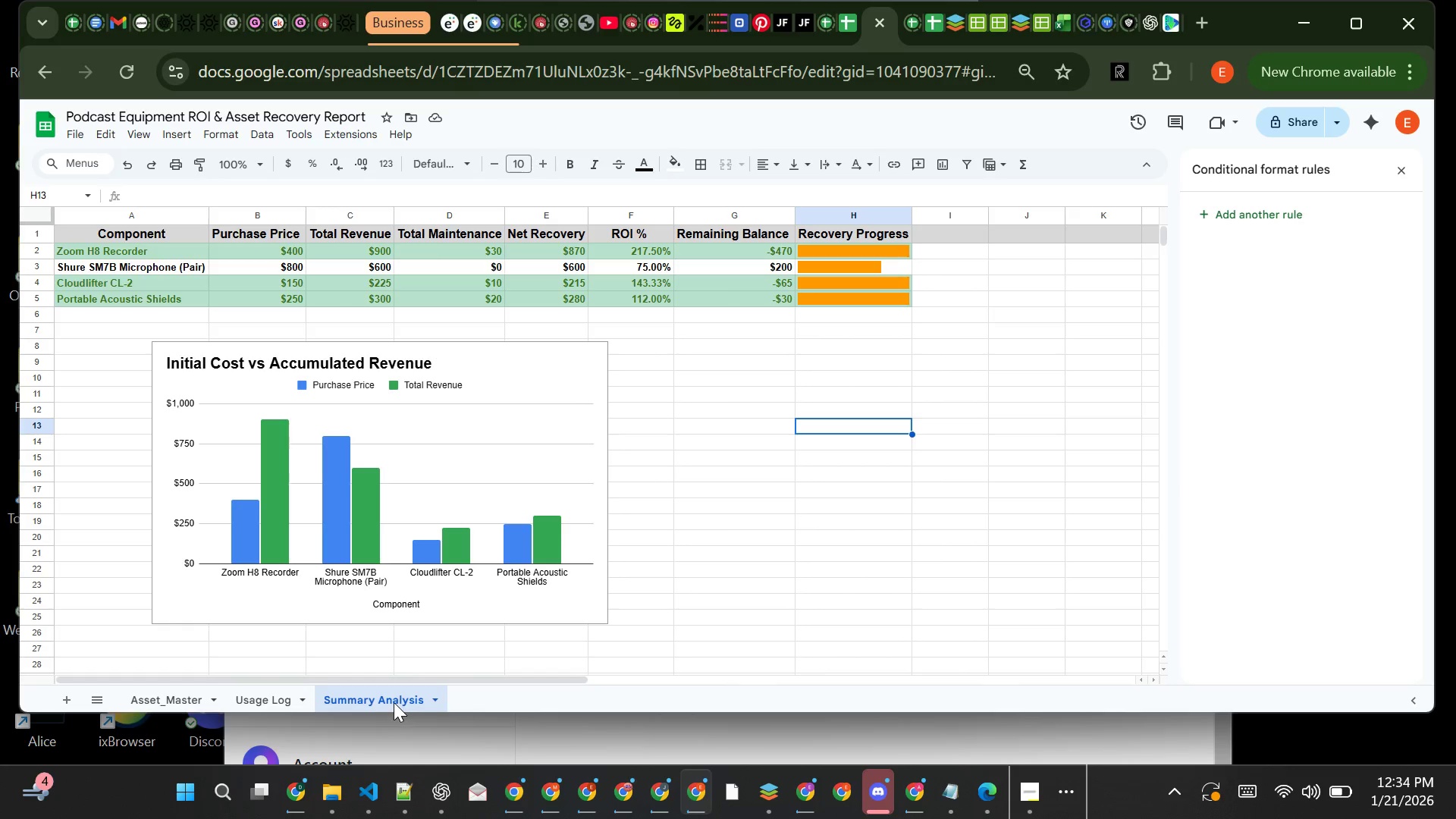 
key(Control+A)
 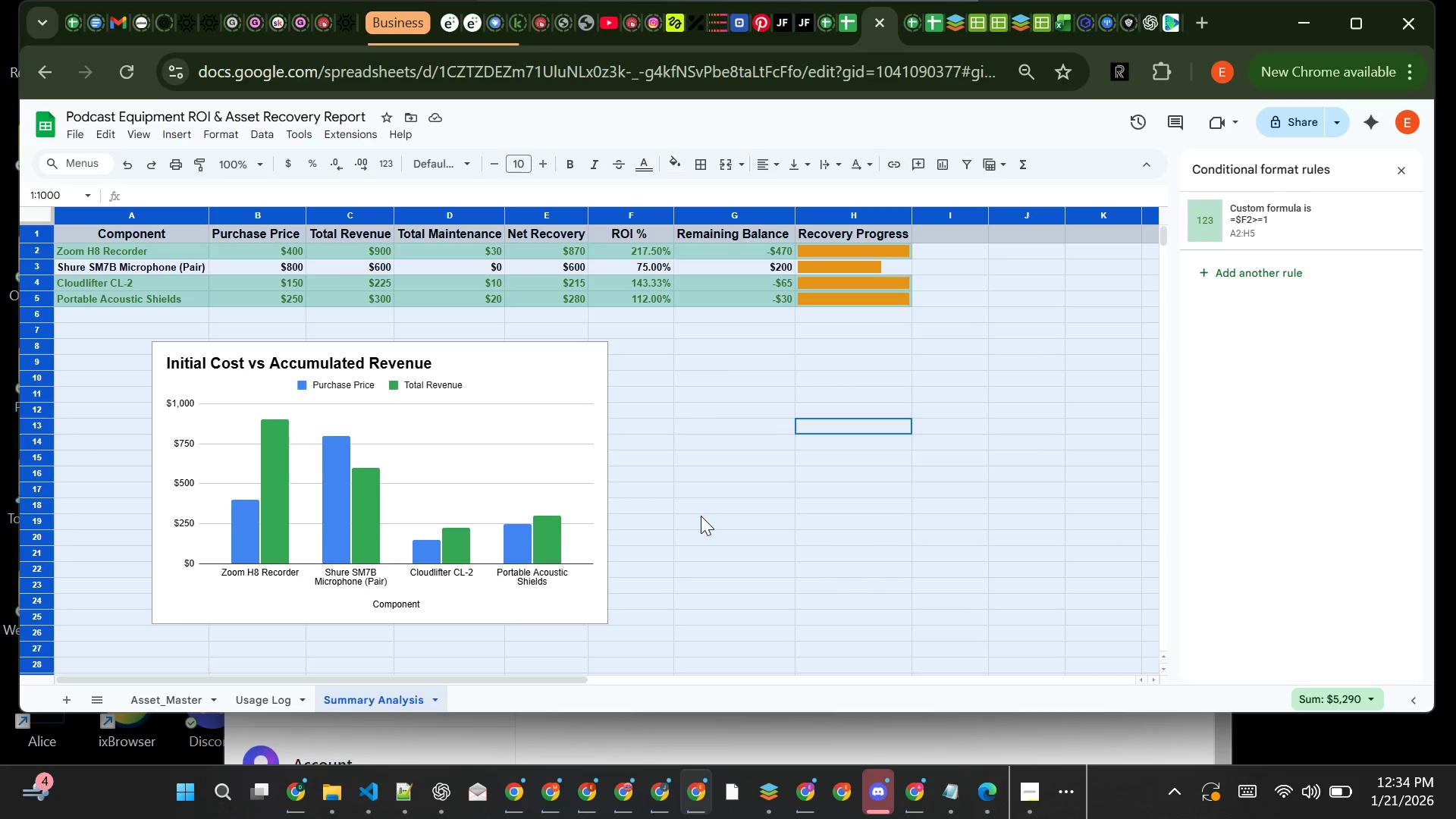 
right_click([701, 516])
 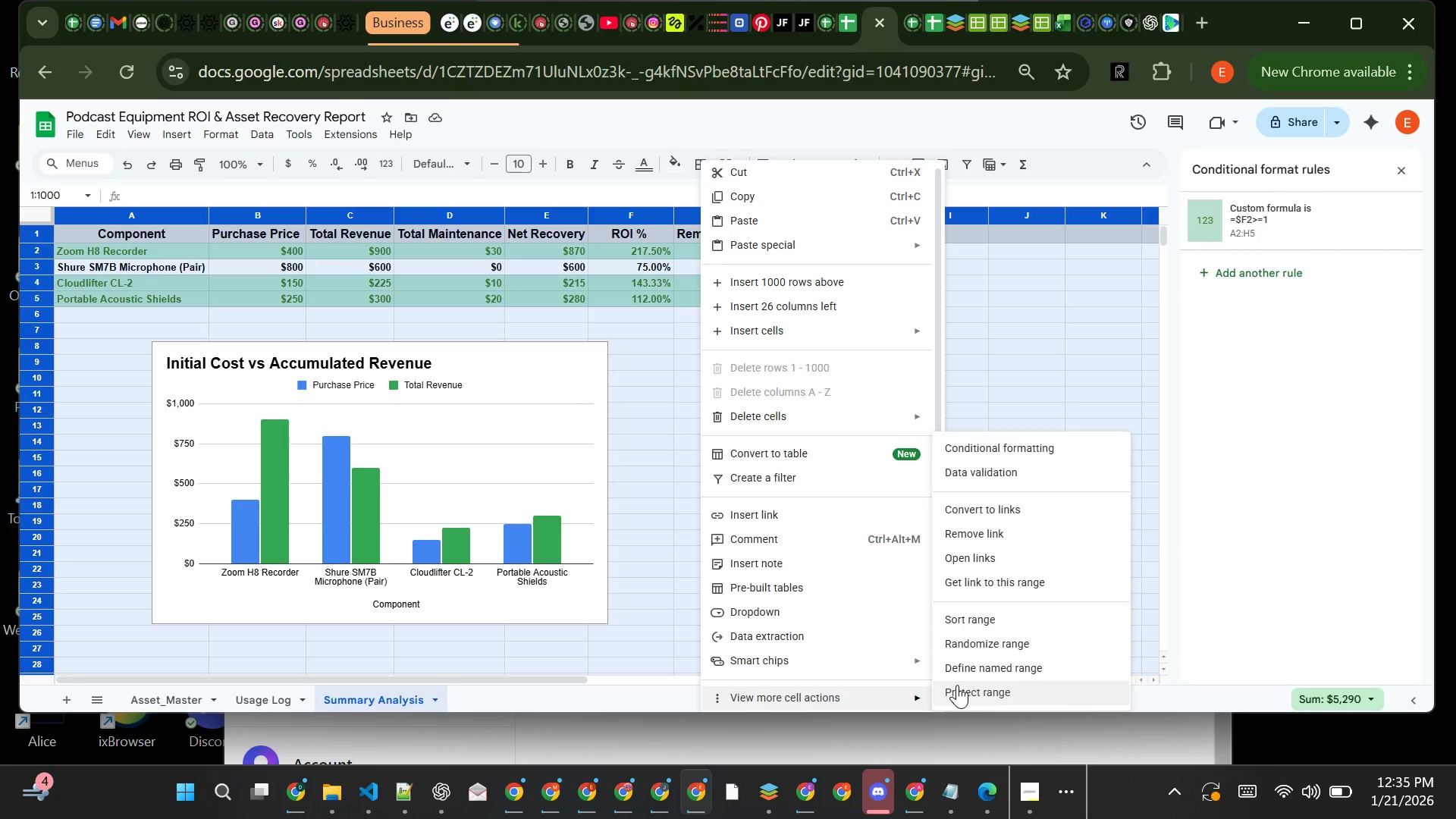 
wait(7.08)
 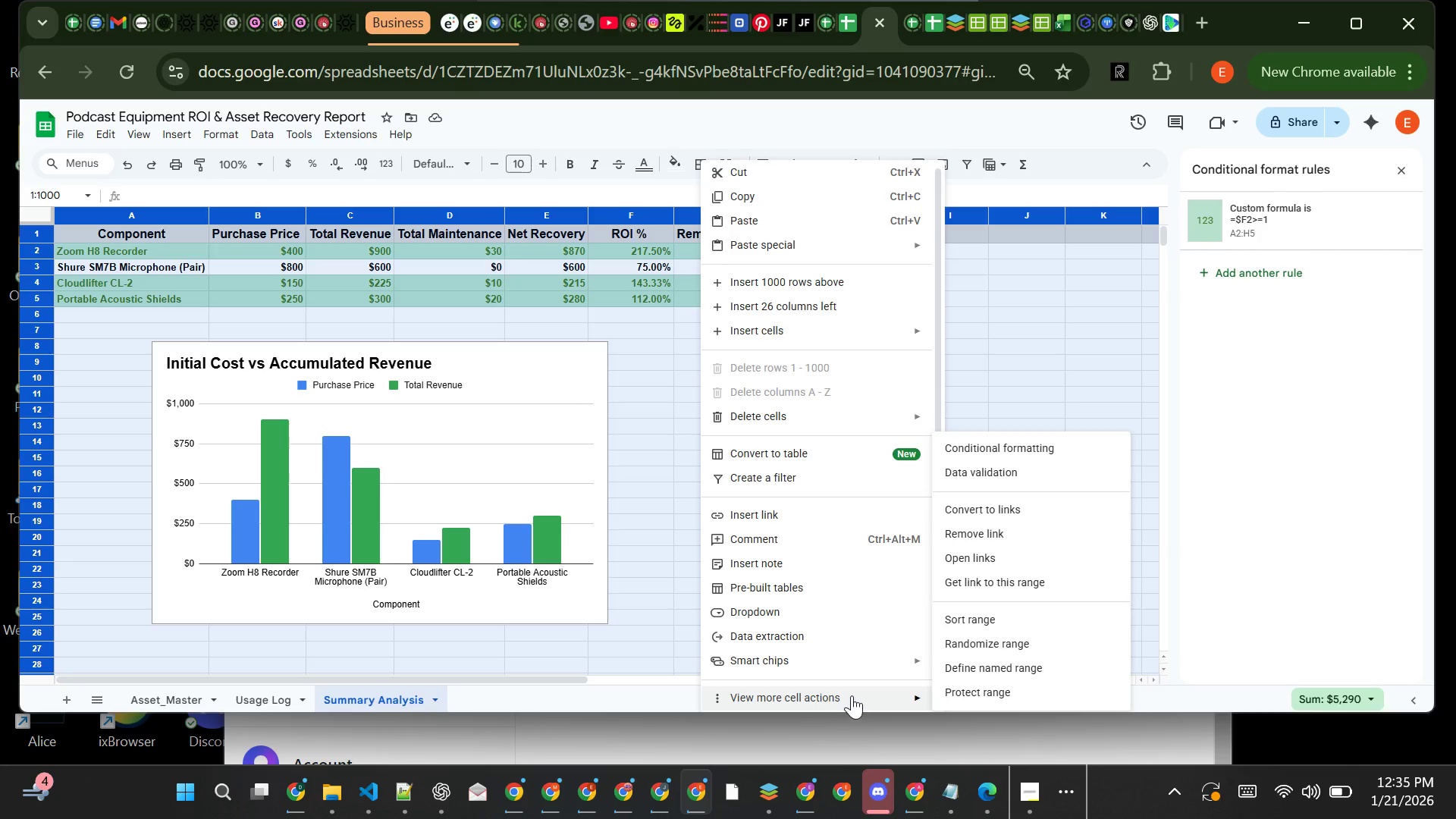 
left_click([957, 685])
 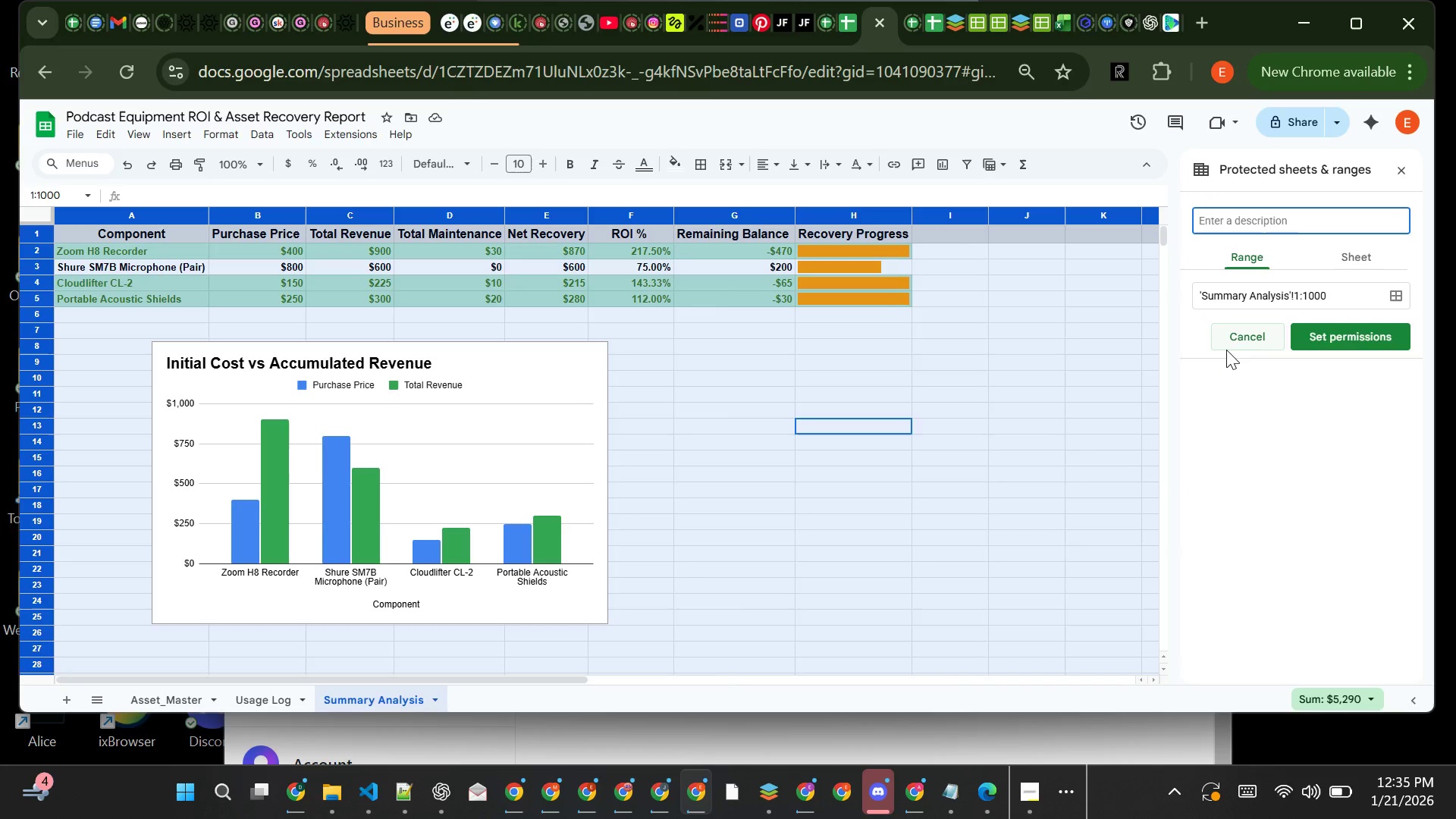 
type(Summary Lock)
 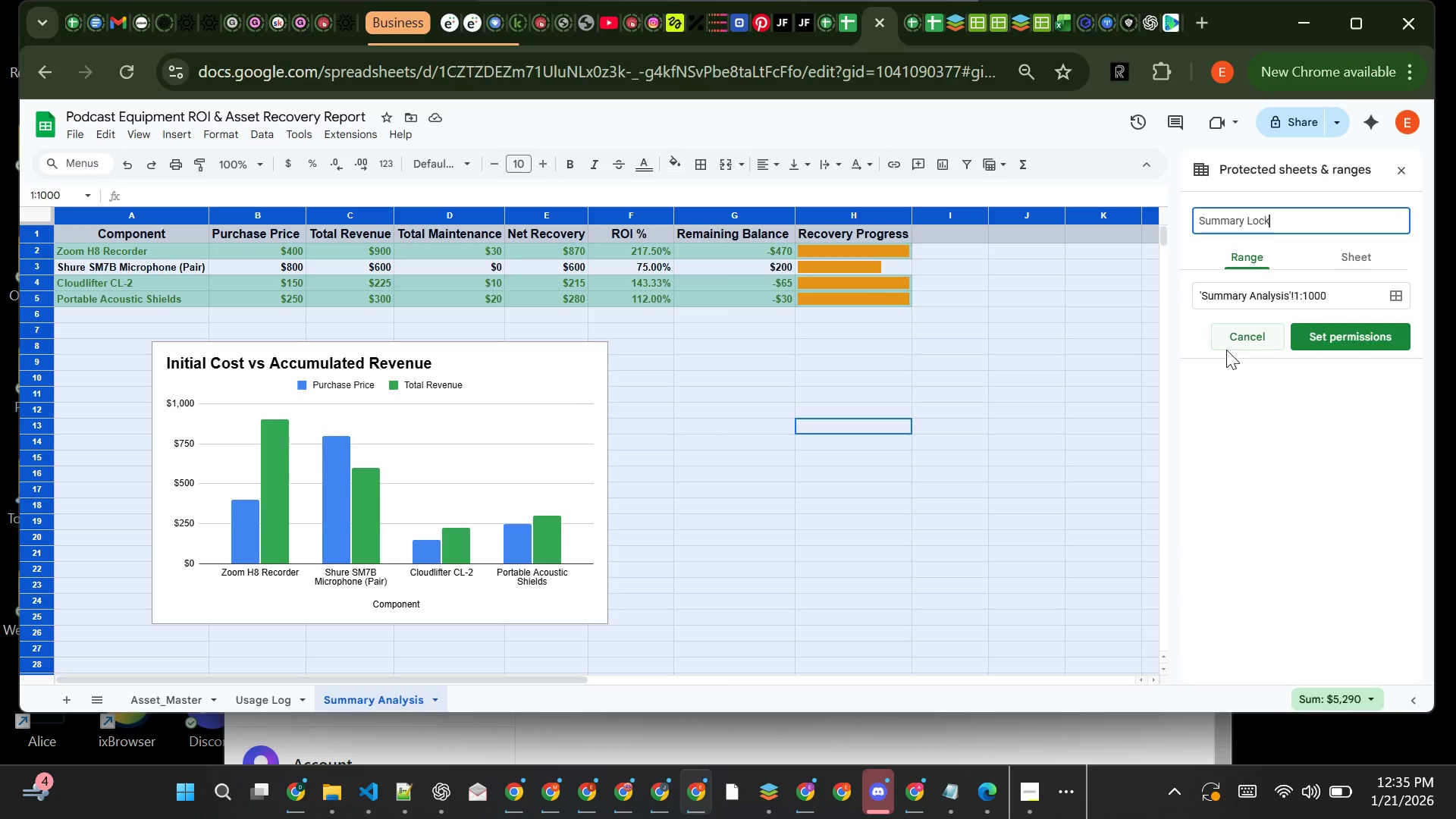 
wait(10.33)
 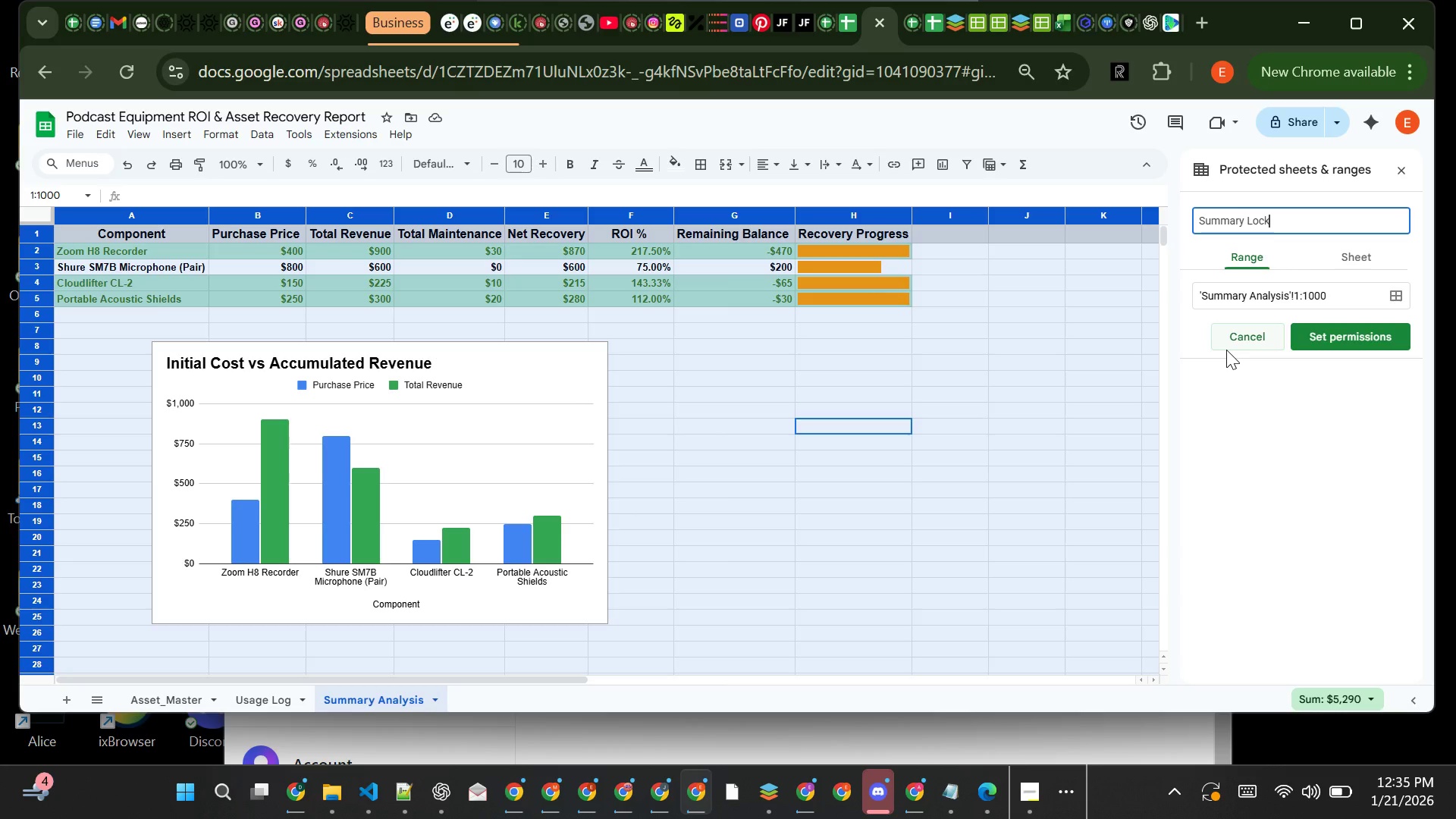 
left_click([1335, 334])
 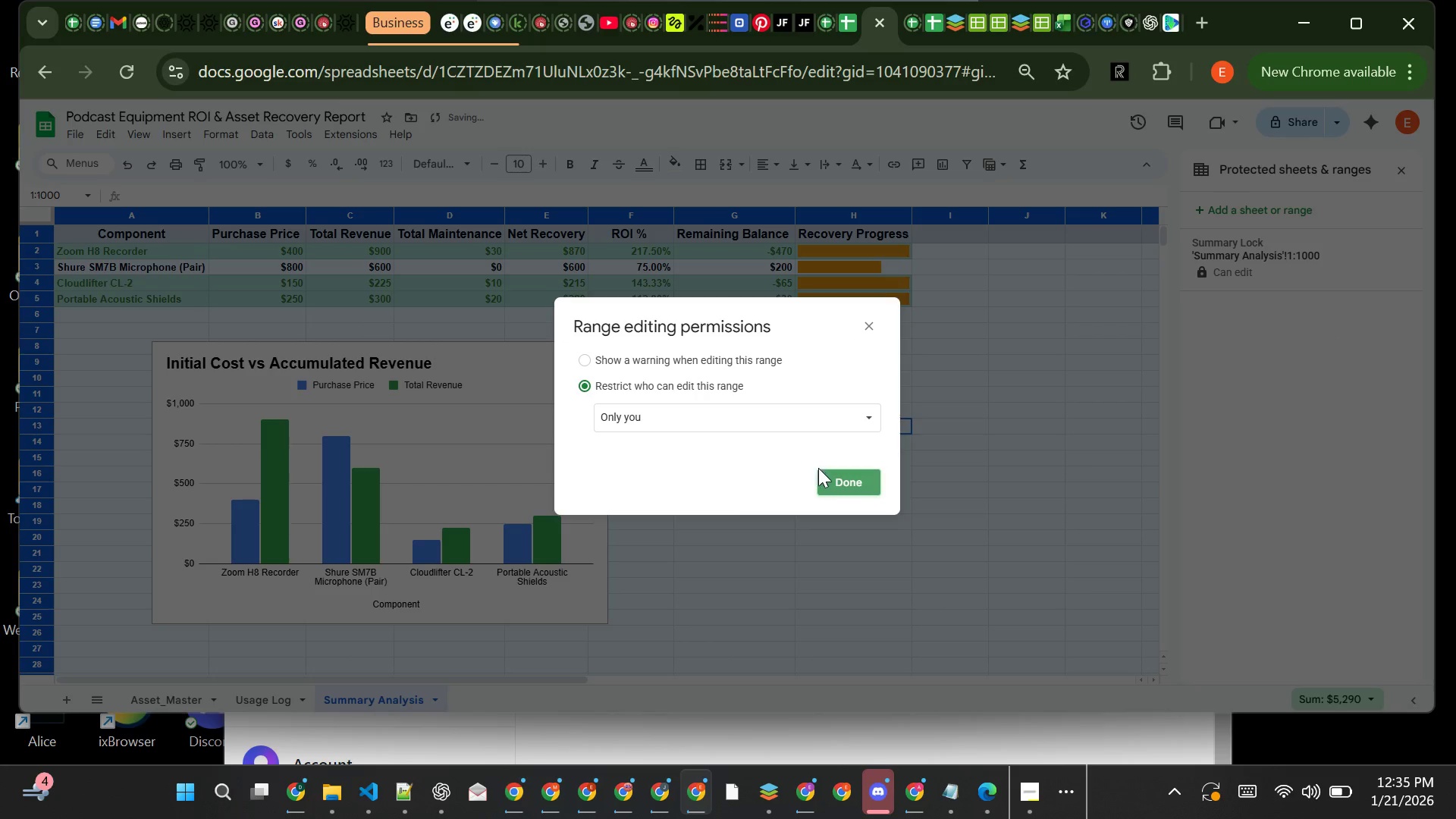 
left_click([824, 479])
 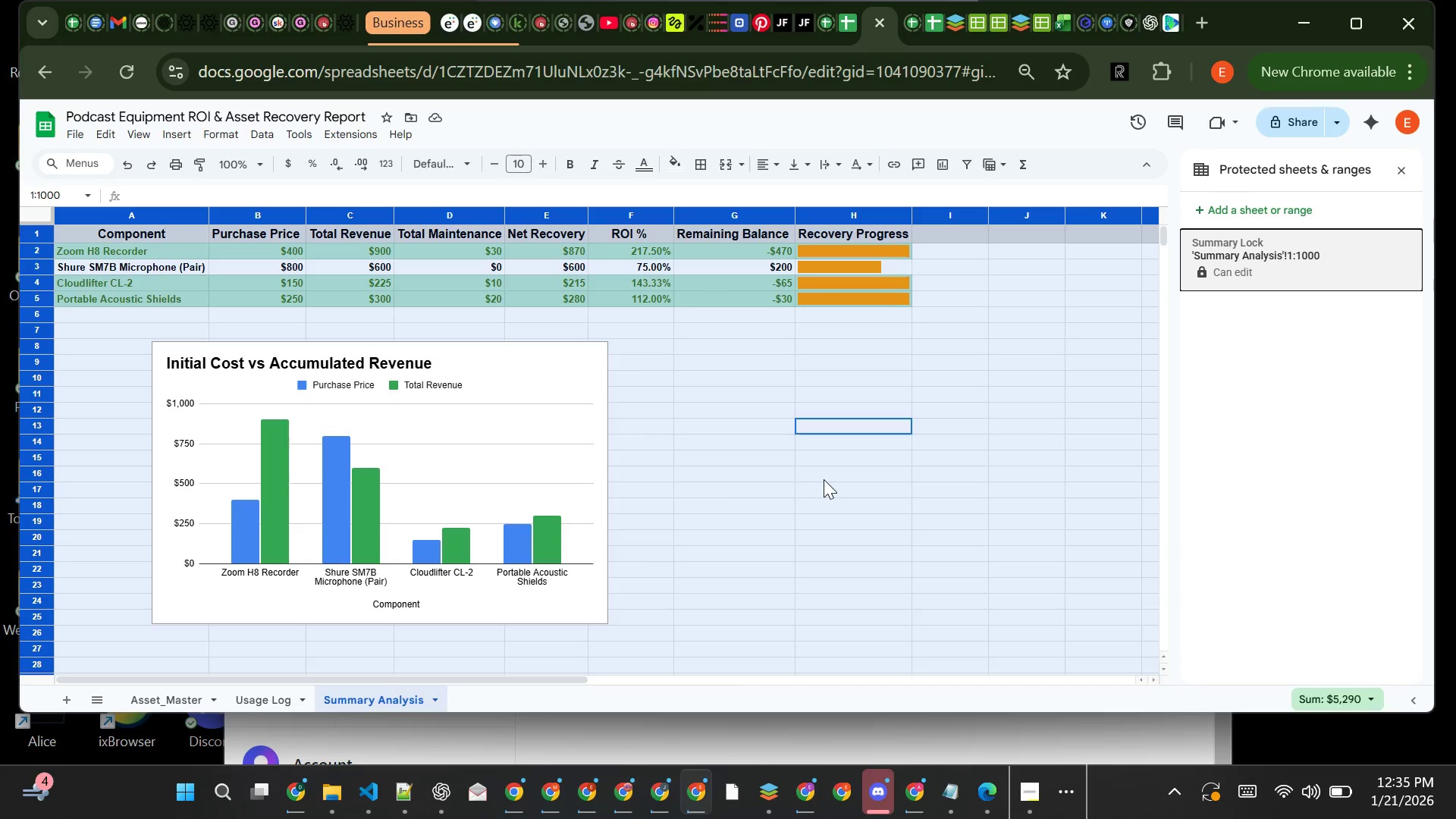 
left_click([750, 372])
 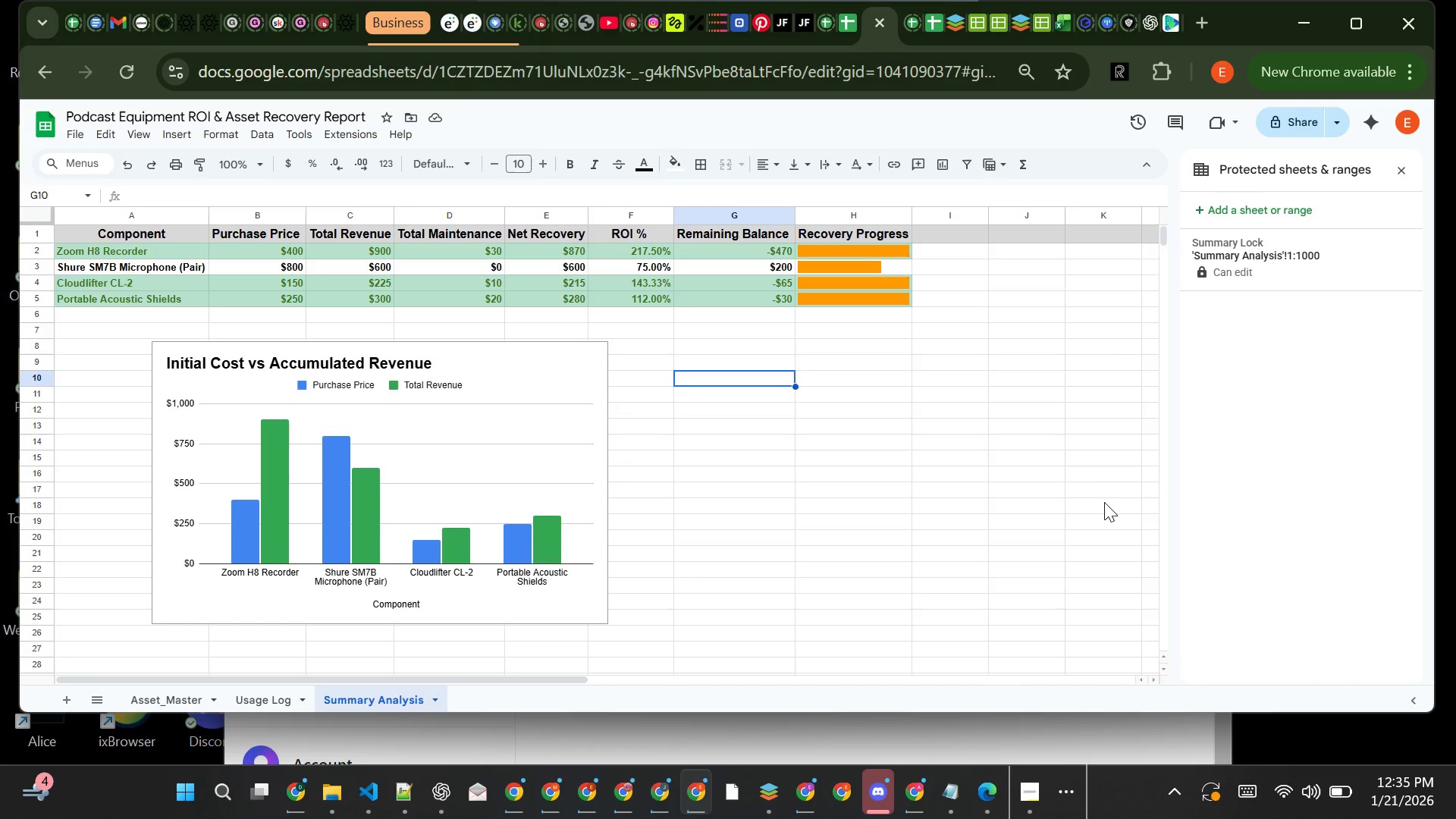 
wait(10.31)
 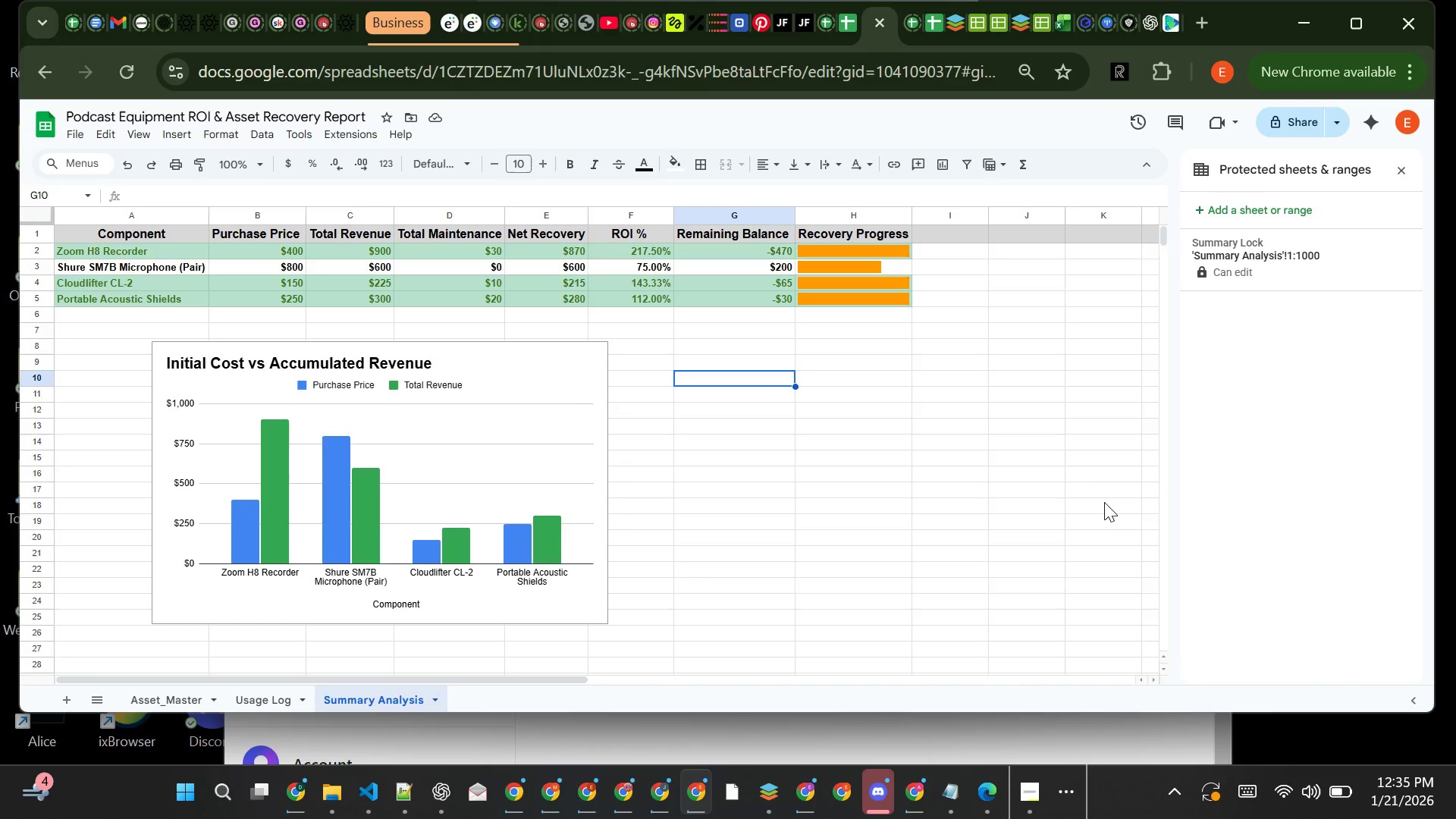 
left_click([256, 698])
 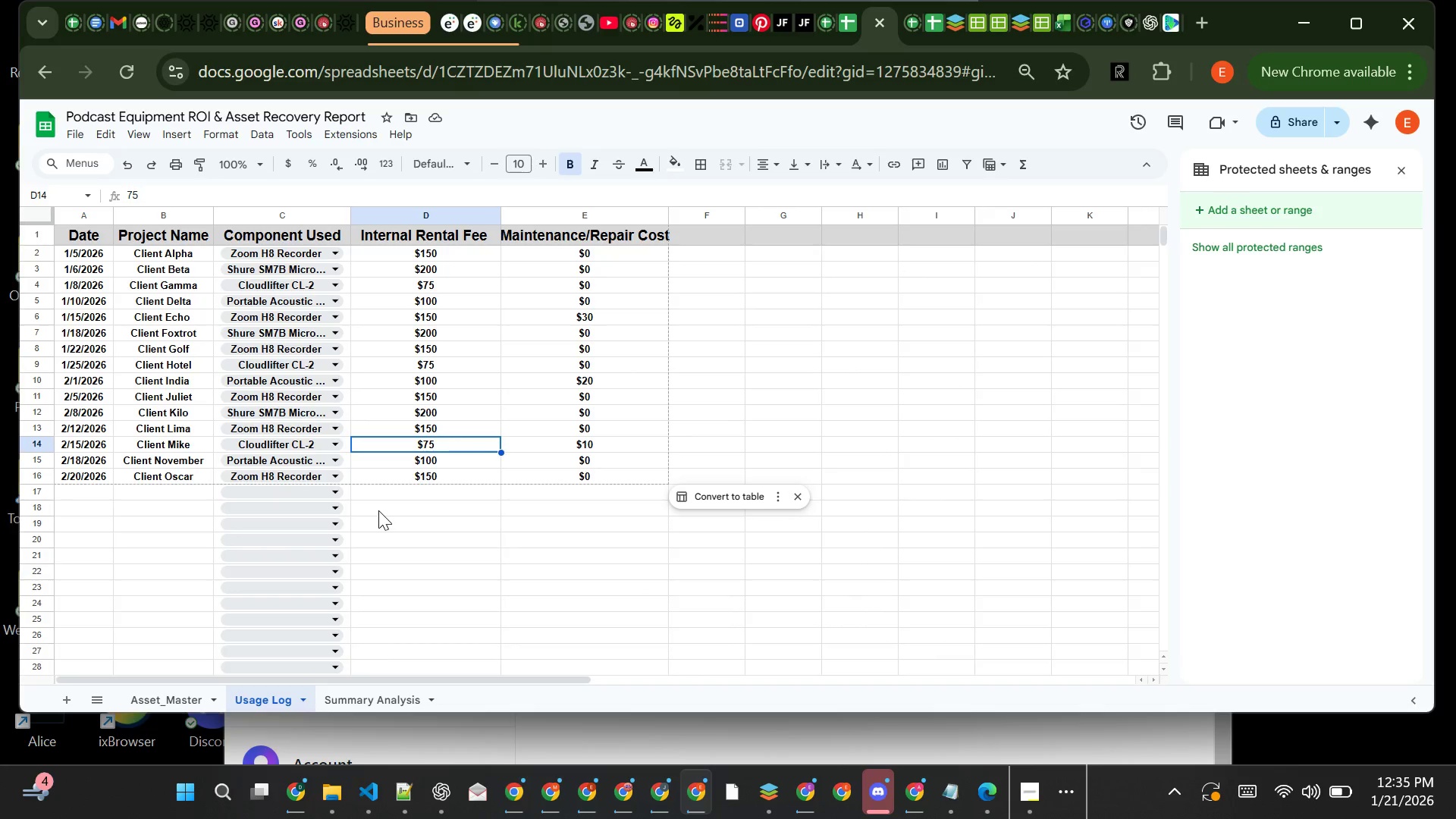 
left_click([491, 548])
 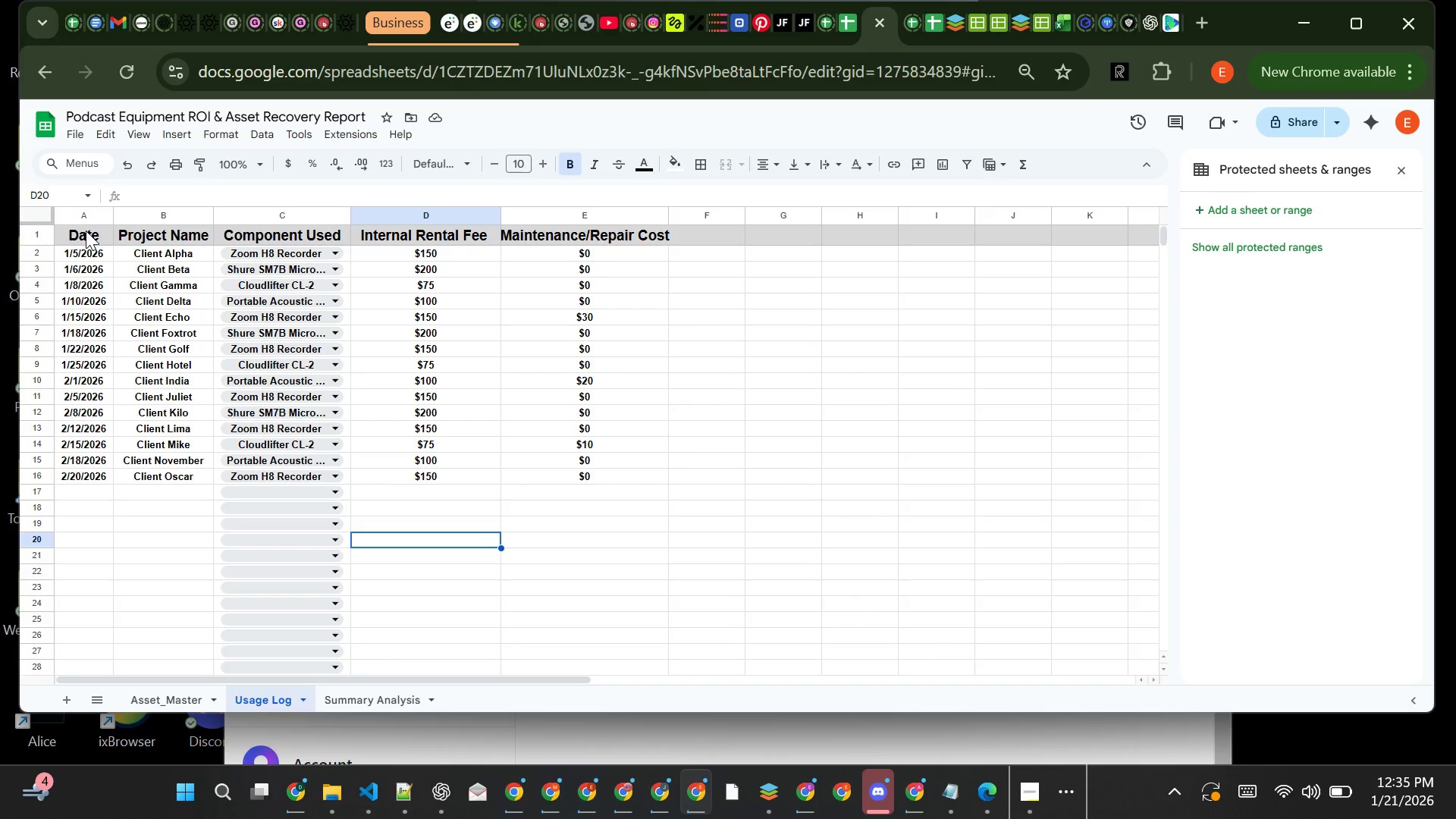 
left_click_drag(start_coordinate=[86, 231], to_coordinate=[49, 220])
 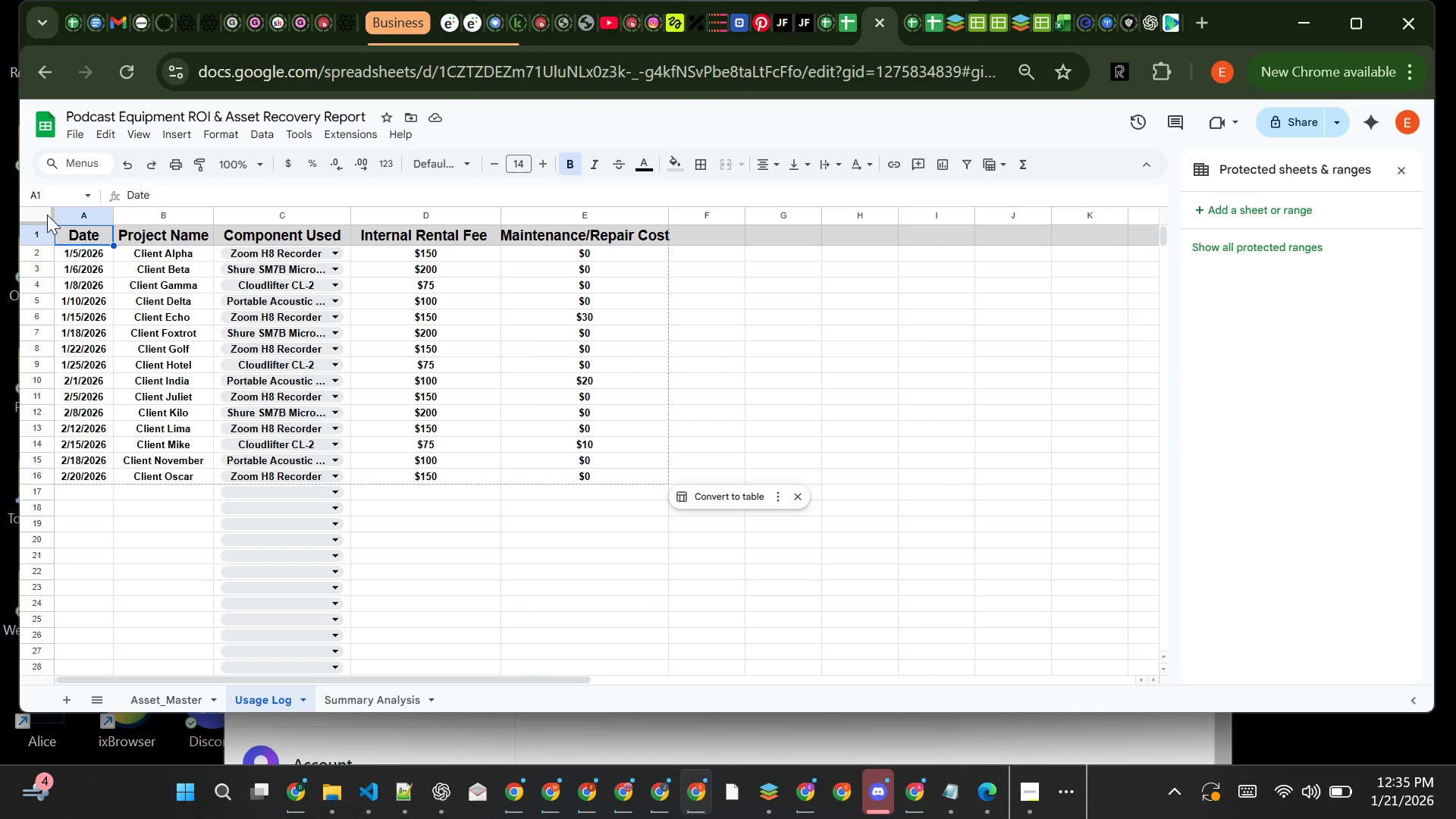 
left_click([47, 215])
 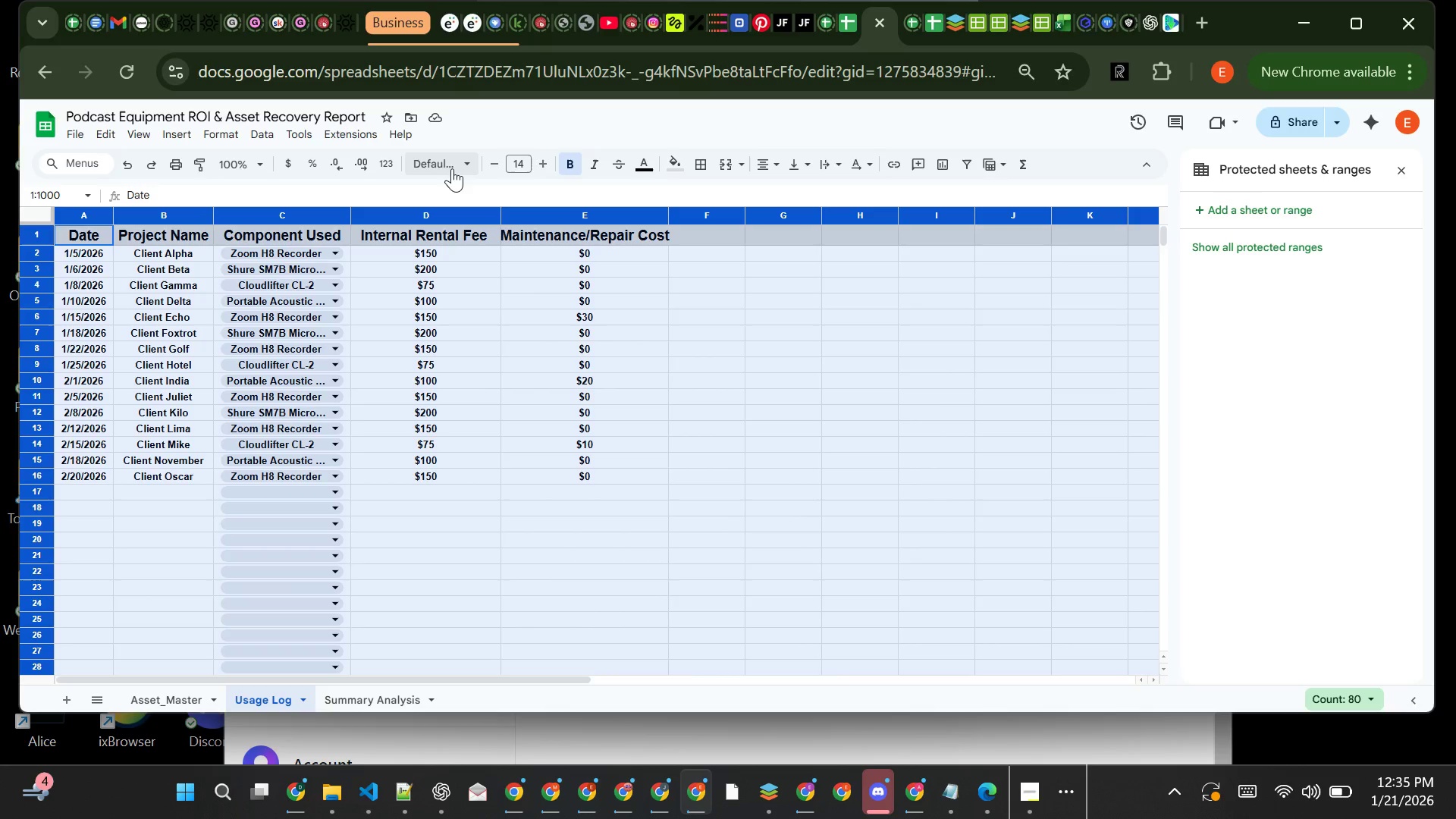 
left_click([459, 164])
 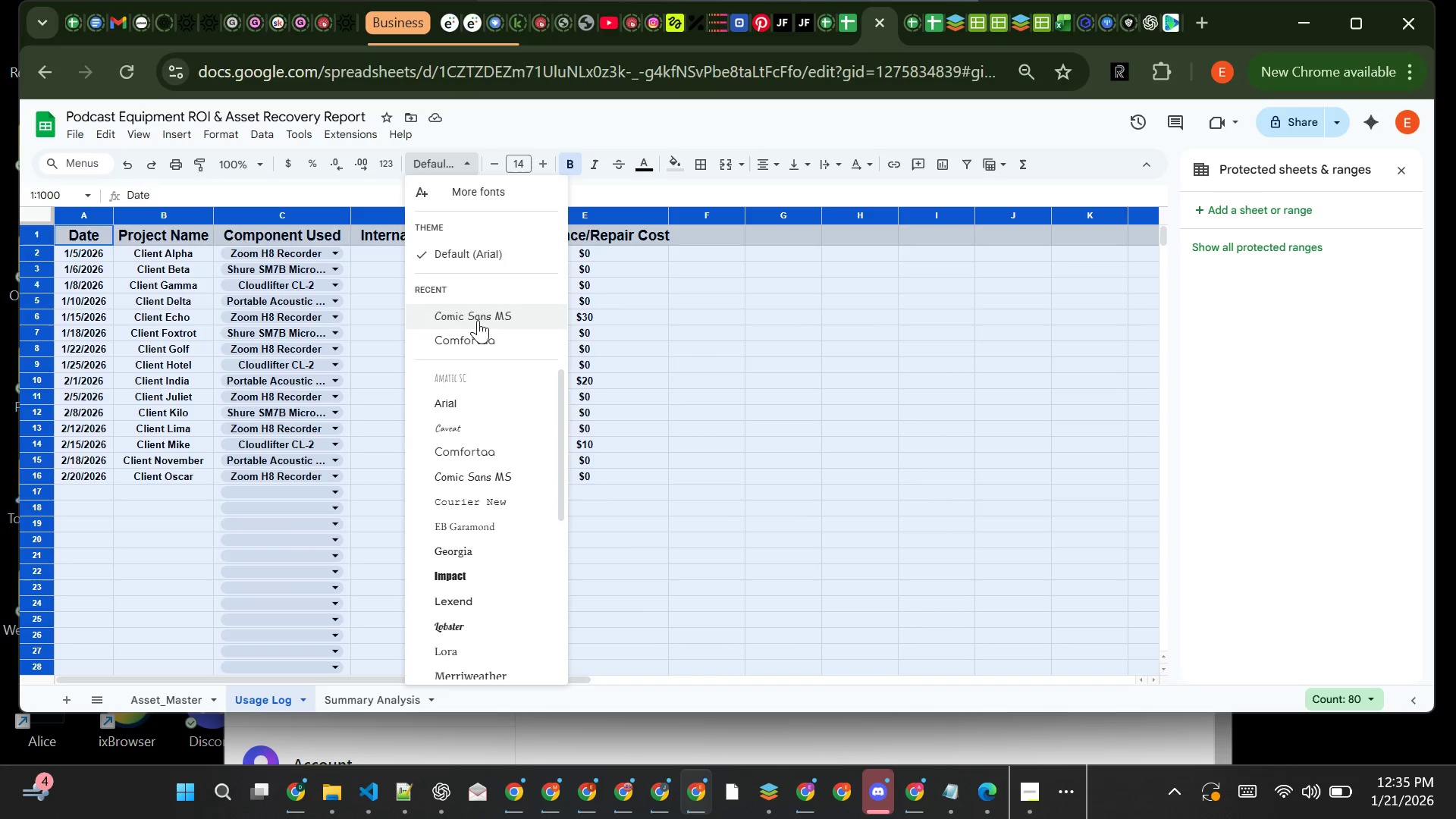 
left_click([479, 319])
 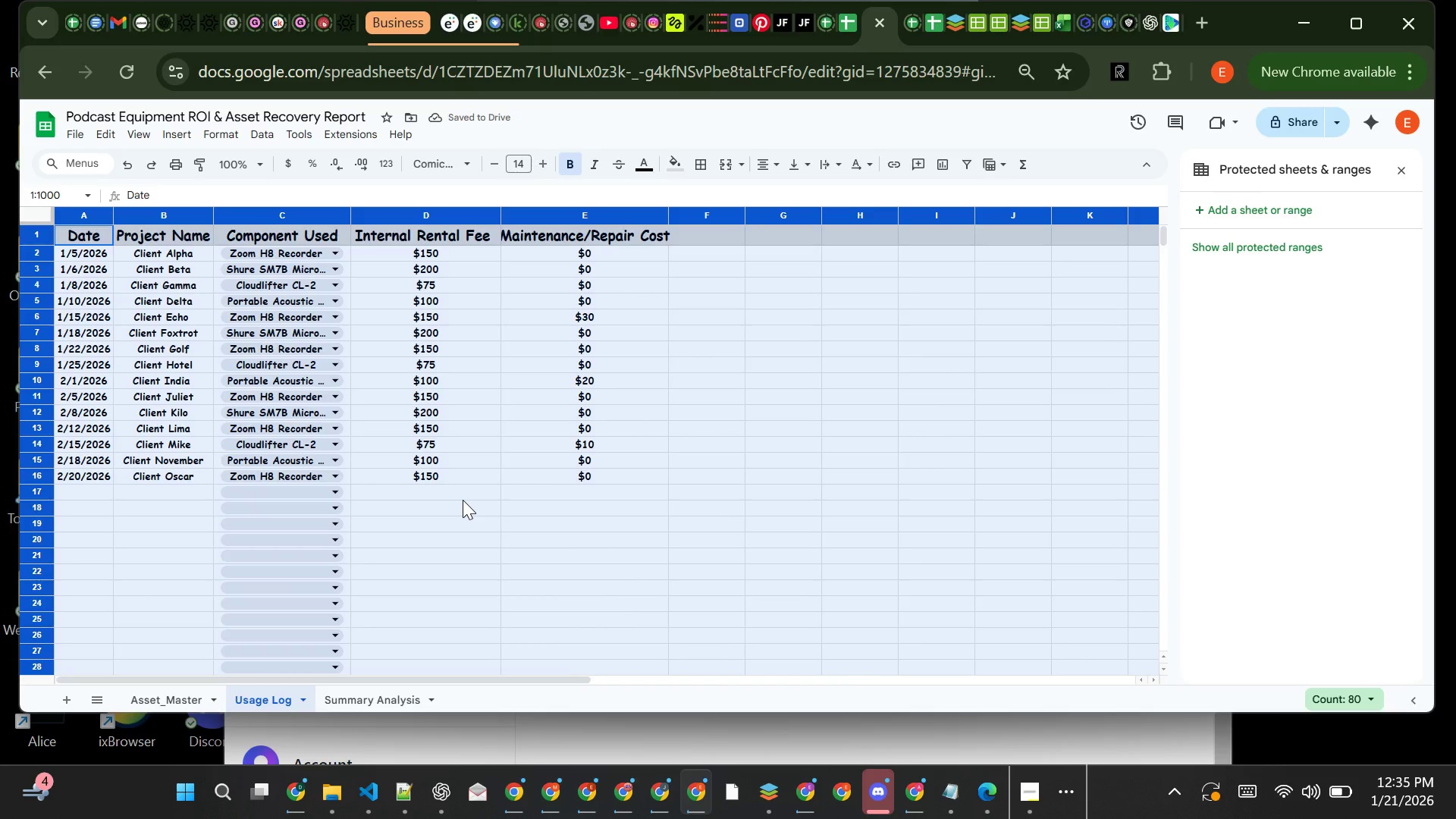 
left_click([463, 500])
 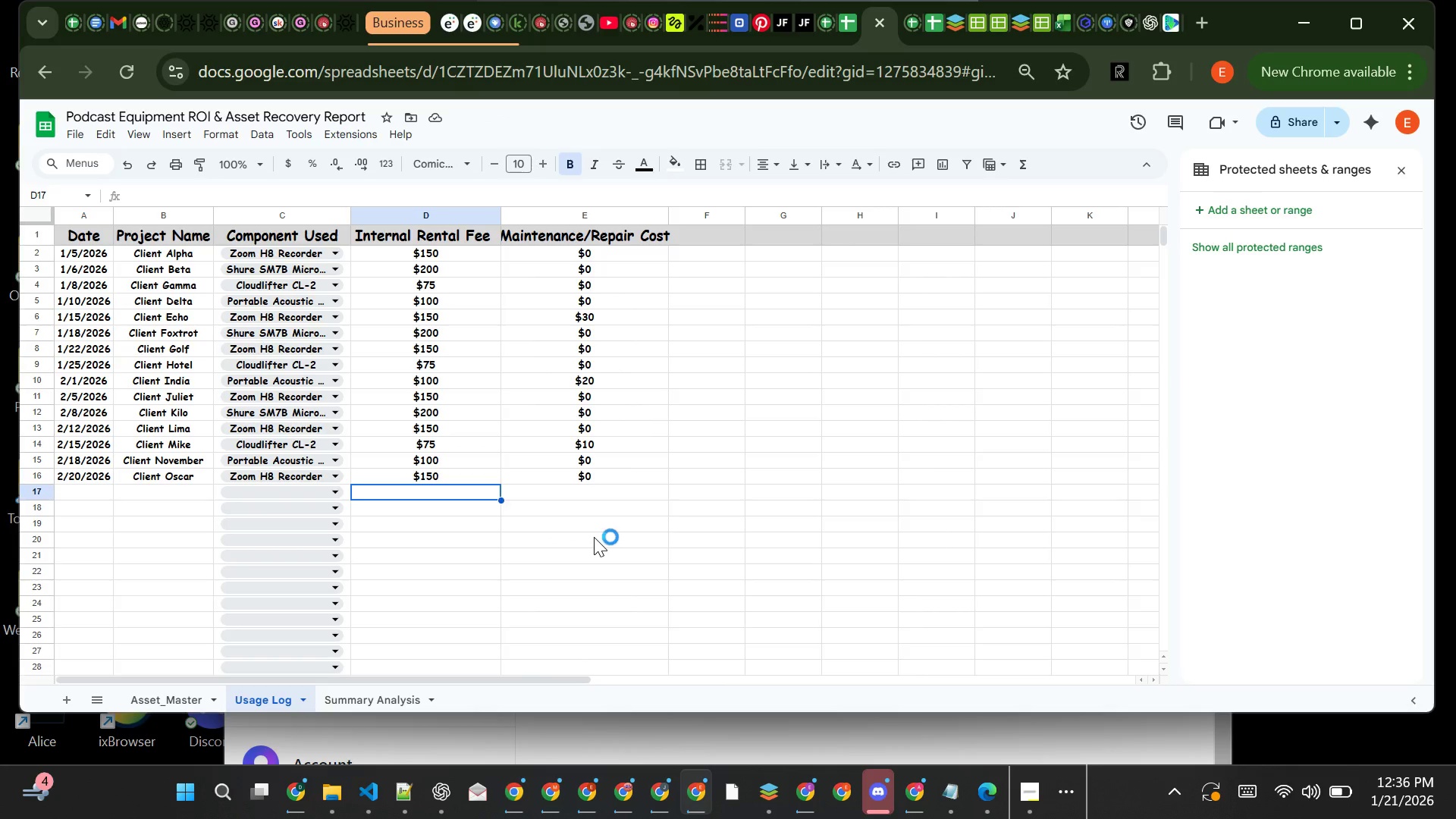 
left_click([594, 537])
 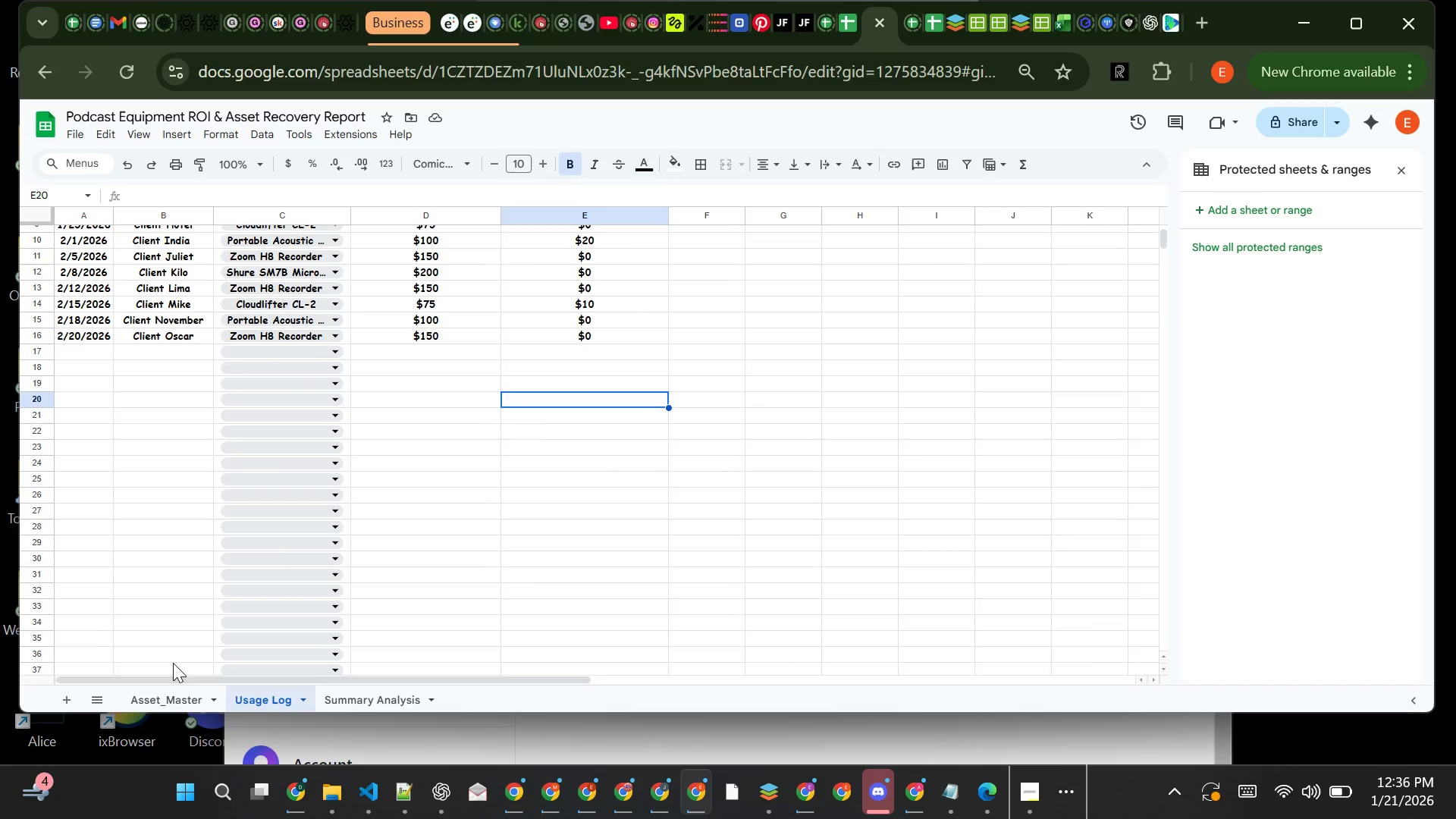 
left_click([163, 690])
 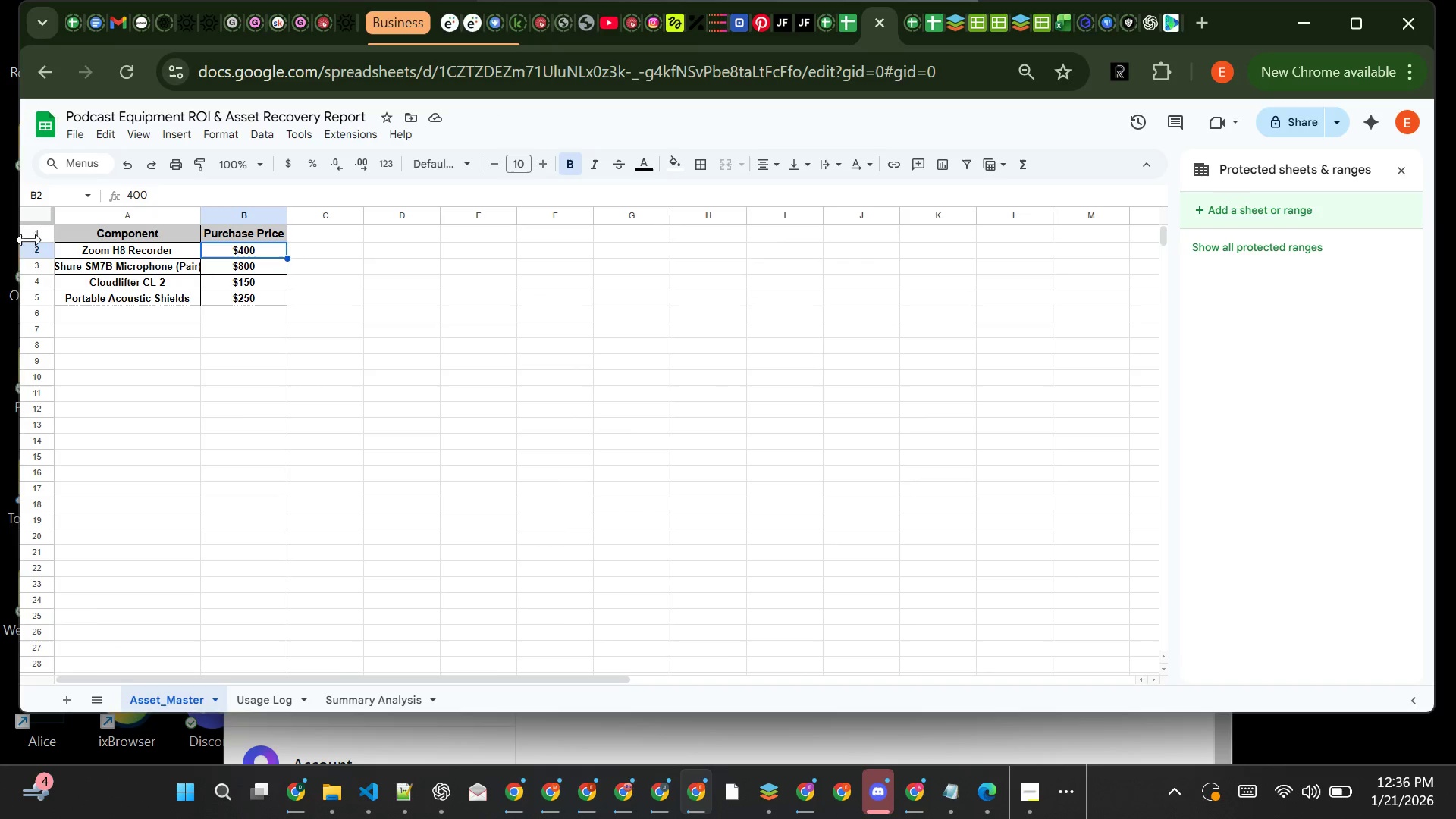 
left_click([42, 232])
 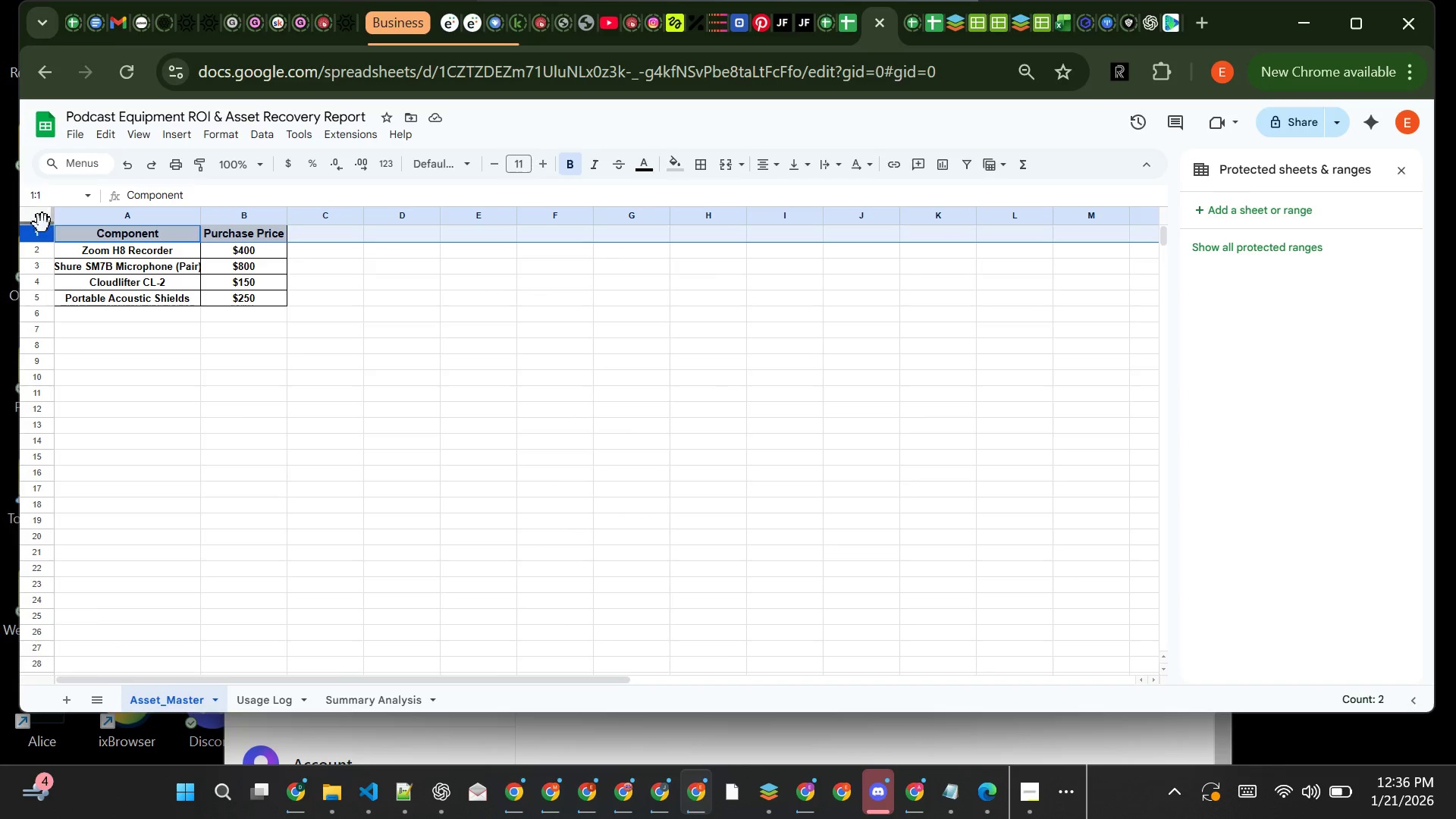 
left_click([42, 224])
 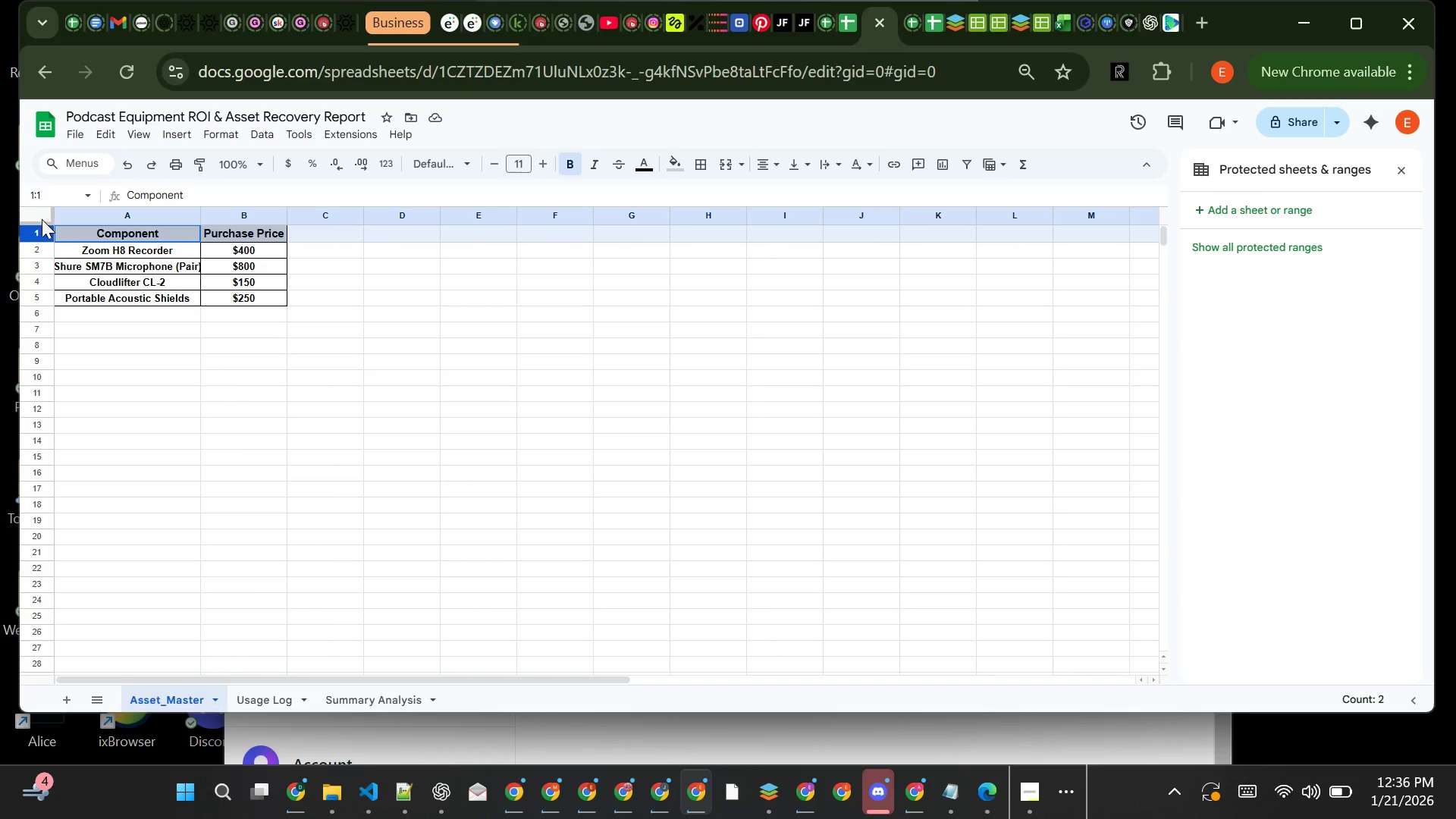 
left_click([42, 219])
 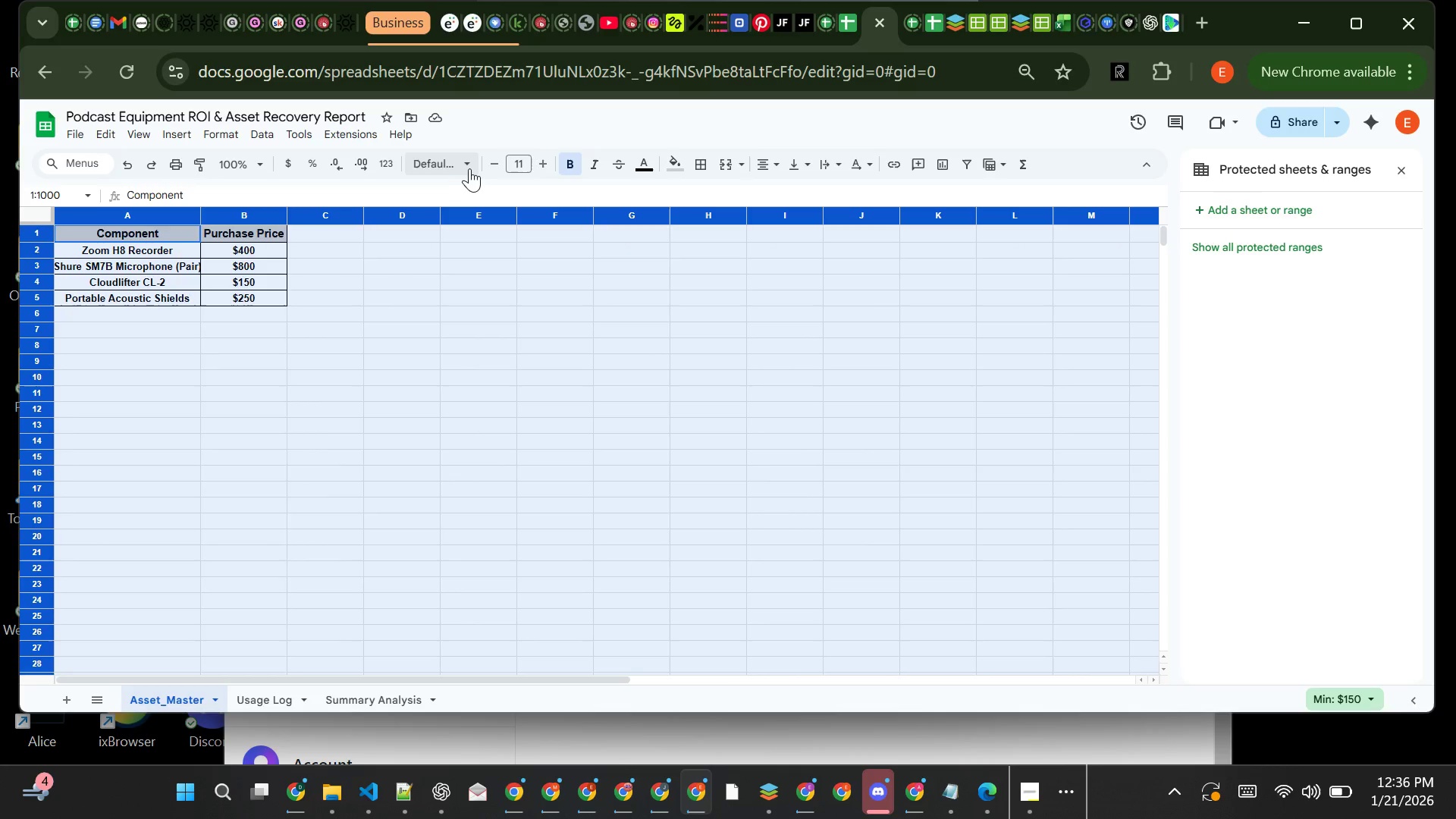 
left_click([467, 171])
 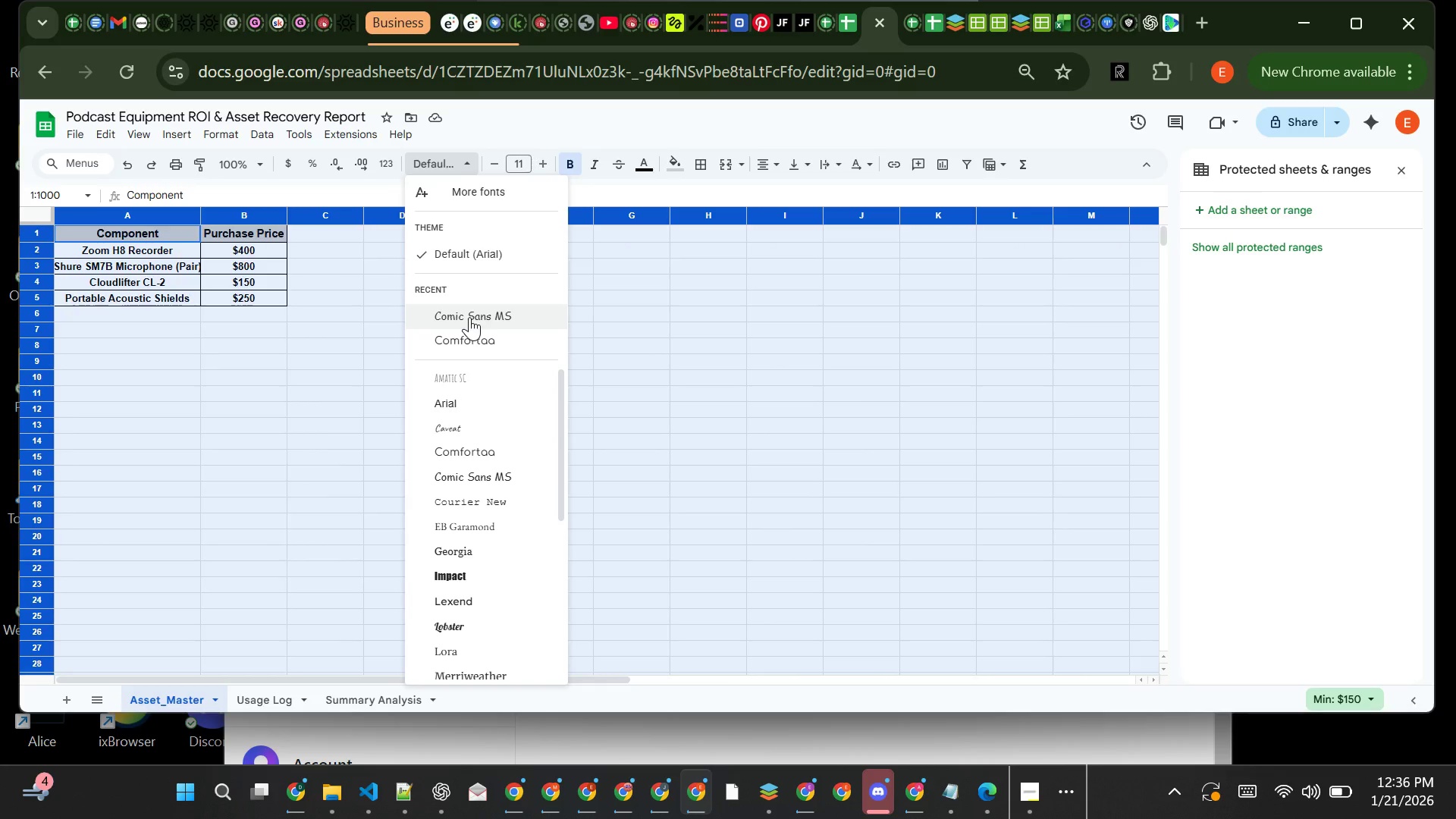 
left_click([469, 317])
 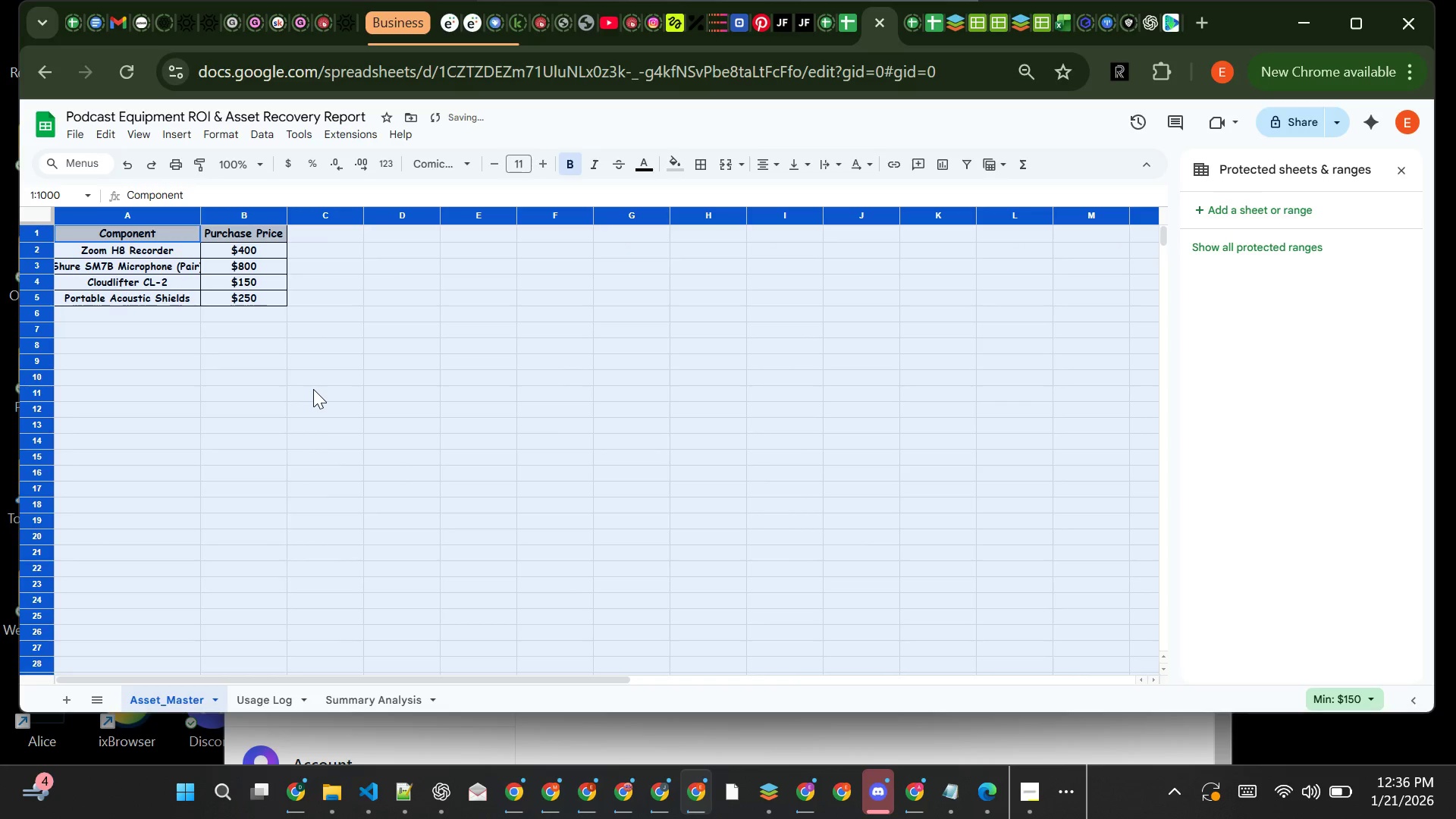 
left_click([313, 389])
 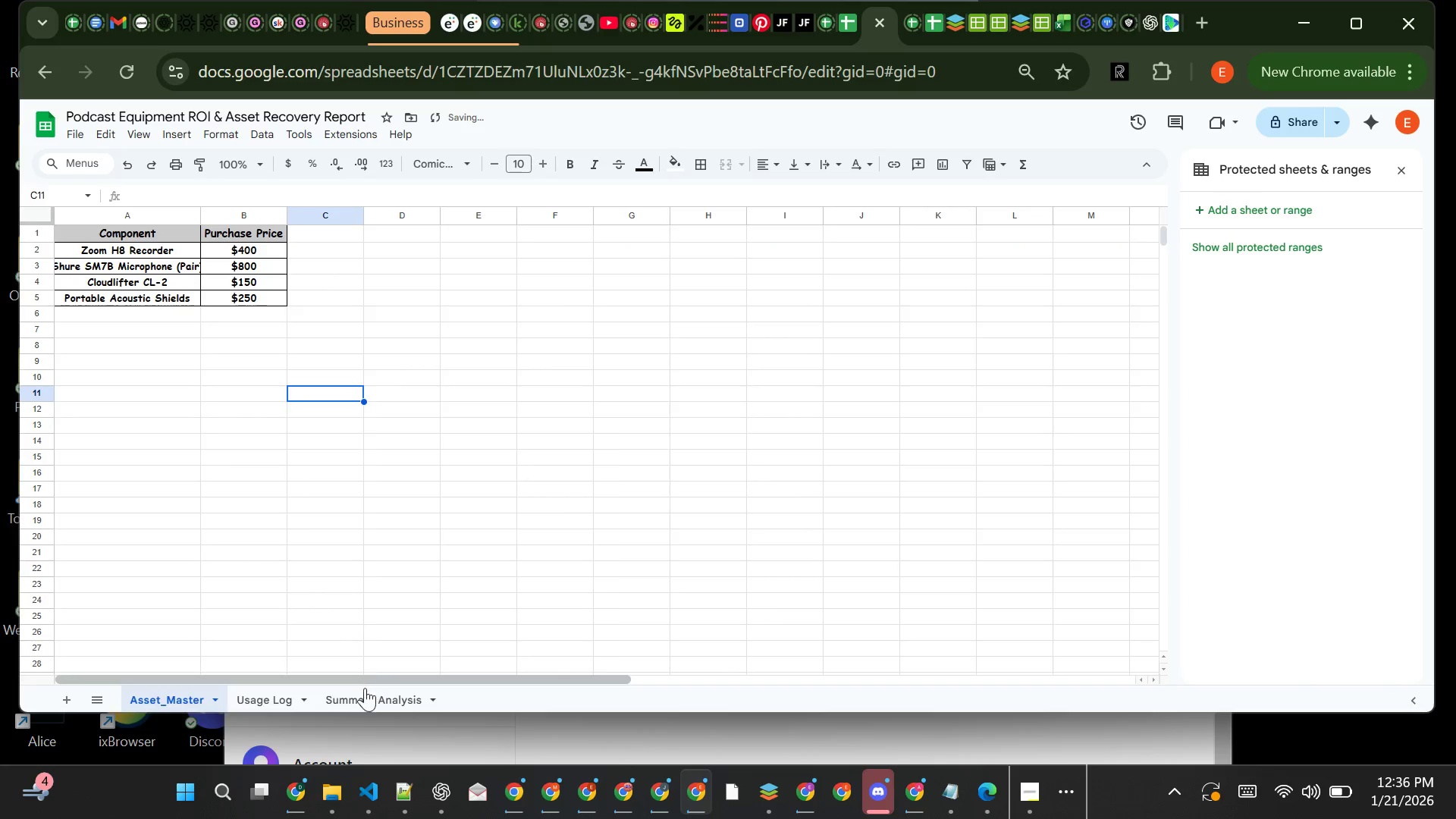 
left_click([364, 694])
 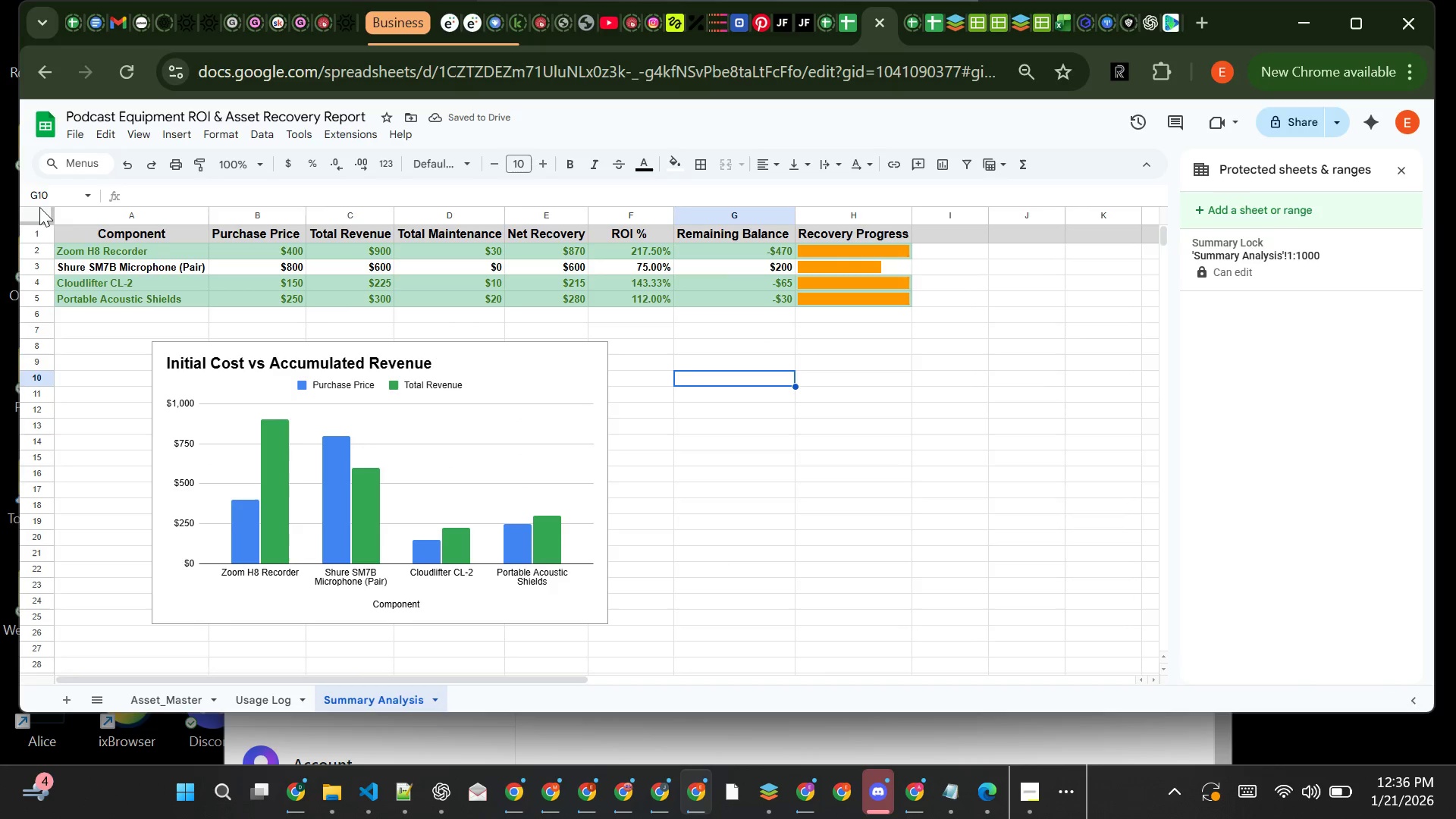 
left_click([42, 209])
 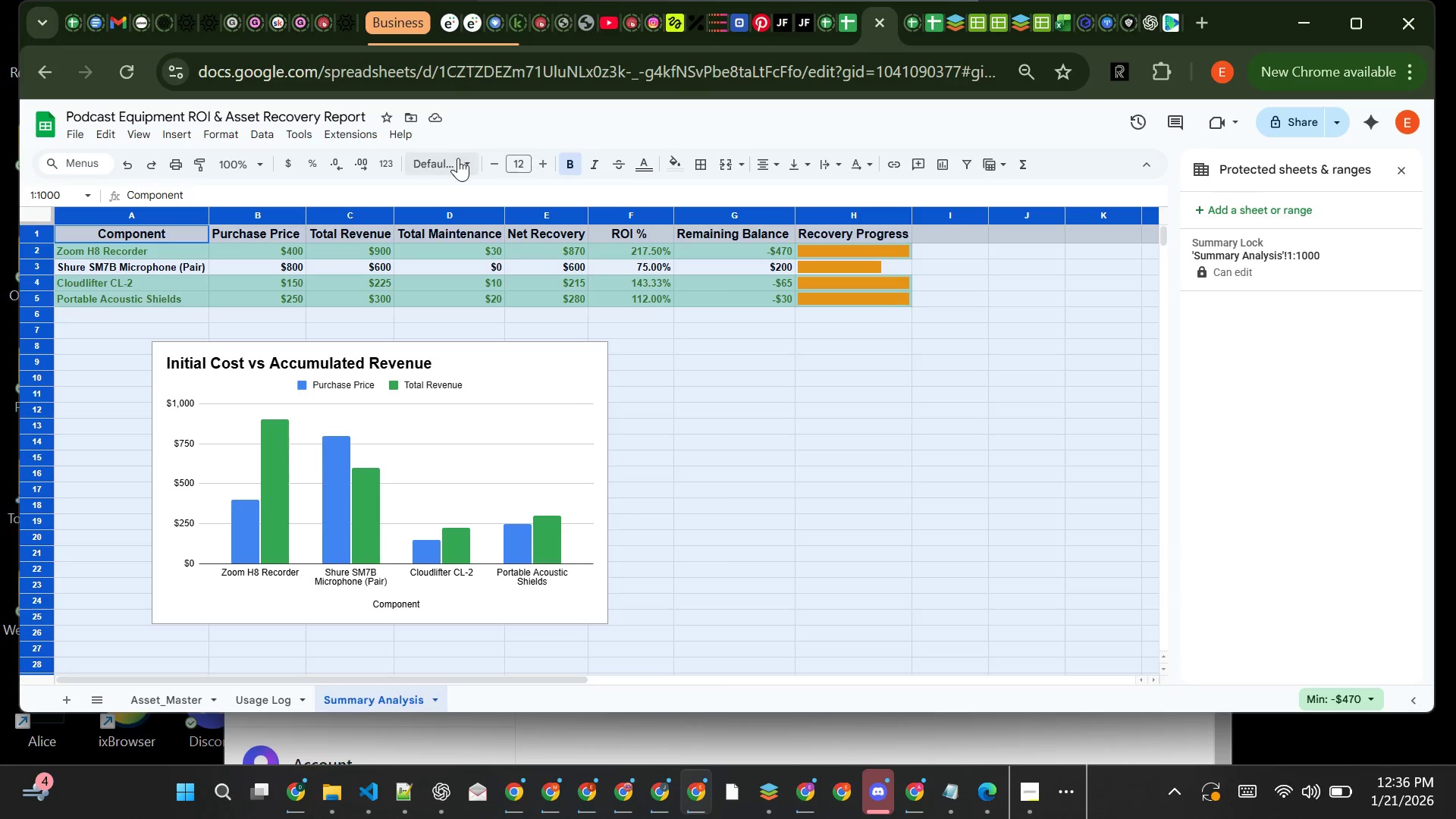 
left_click([460, 159])
 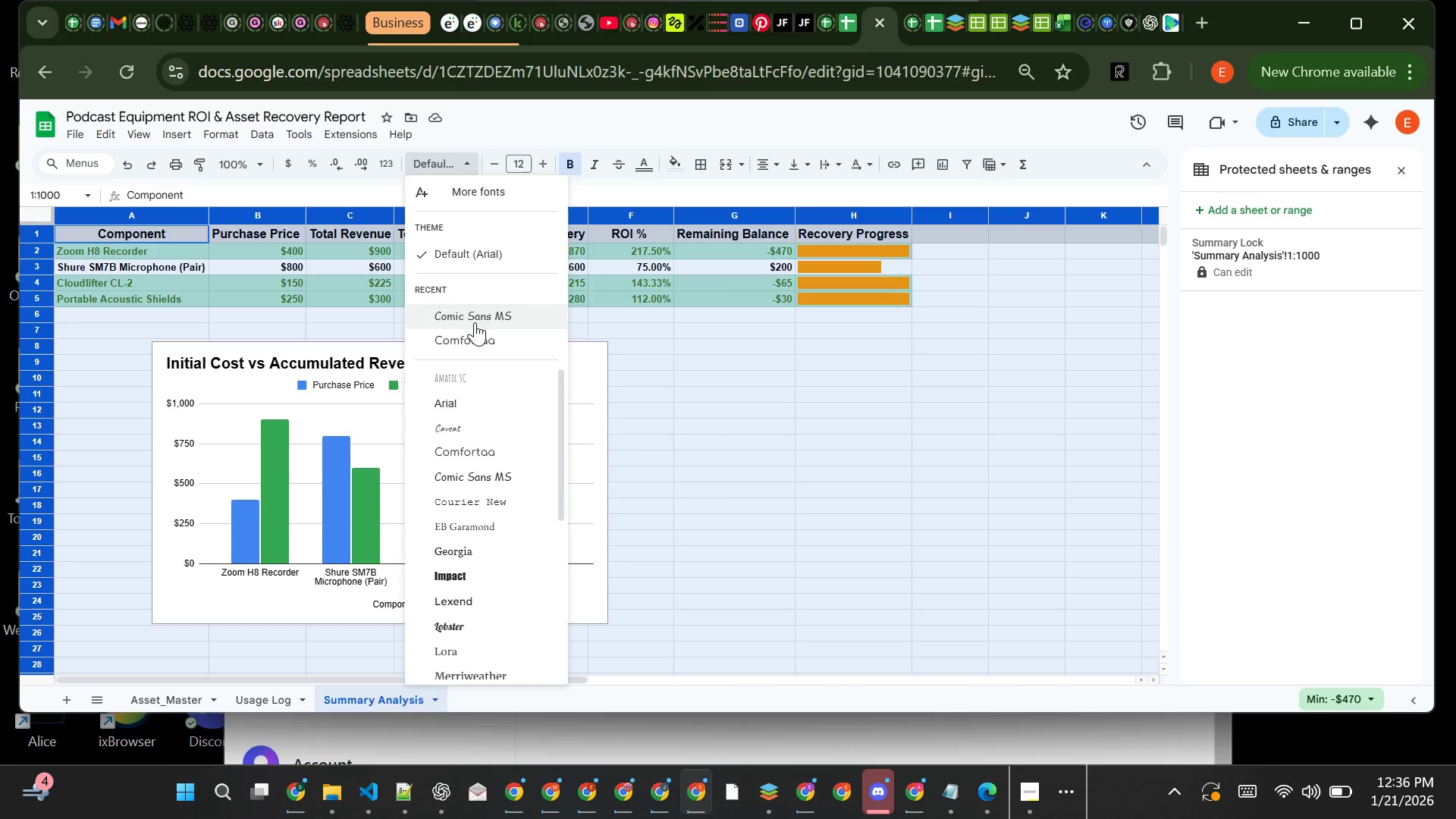 
left_click([475, 322])
 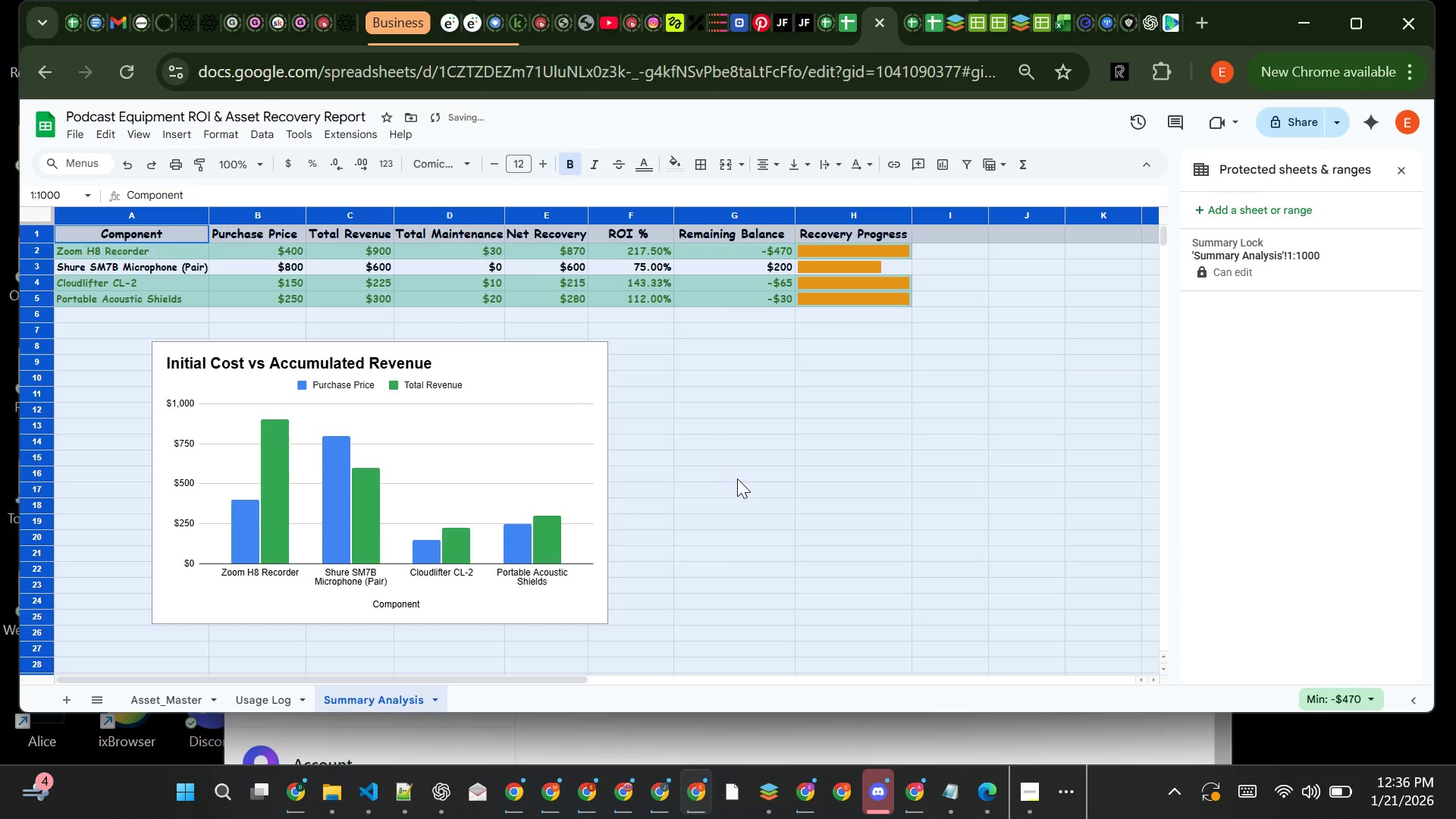 
left_click([737, 479])
 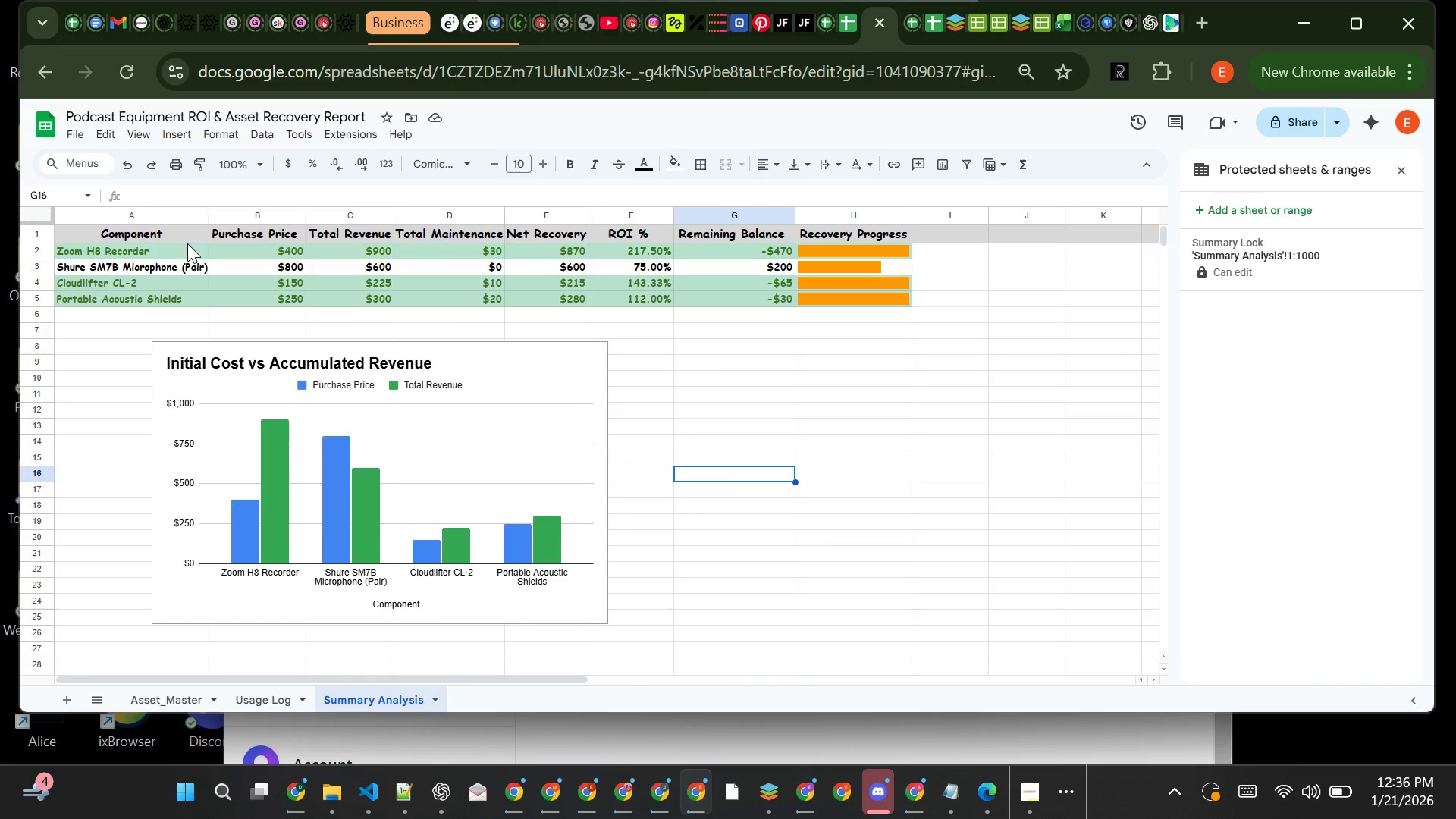 
wait(10.31)
 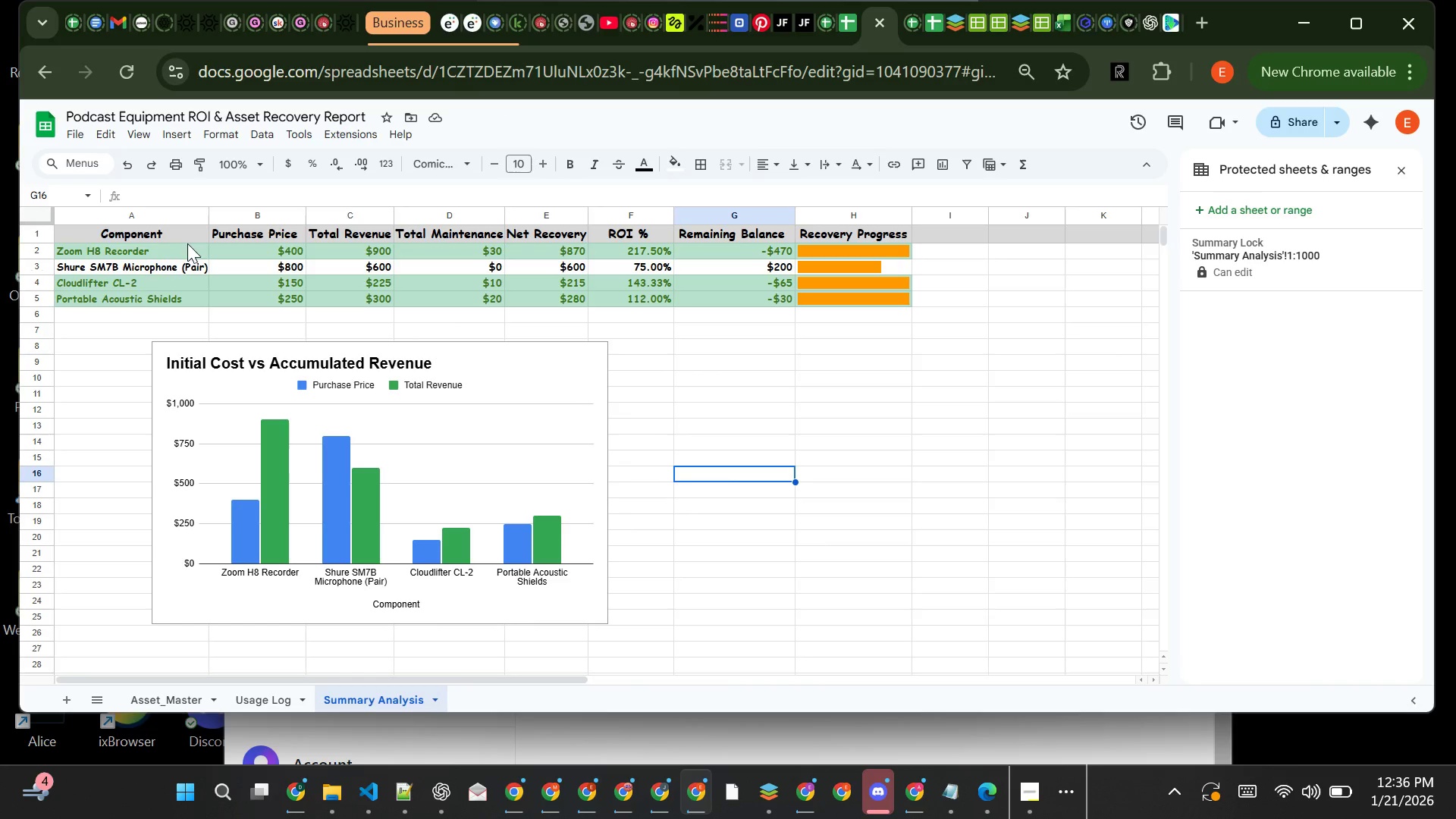 
left_click([42, 236])
 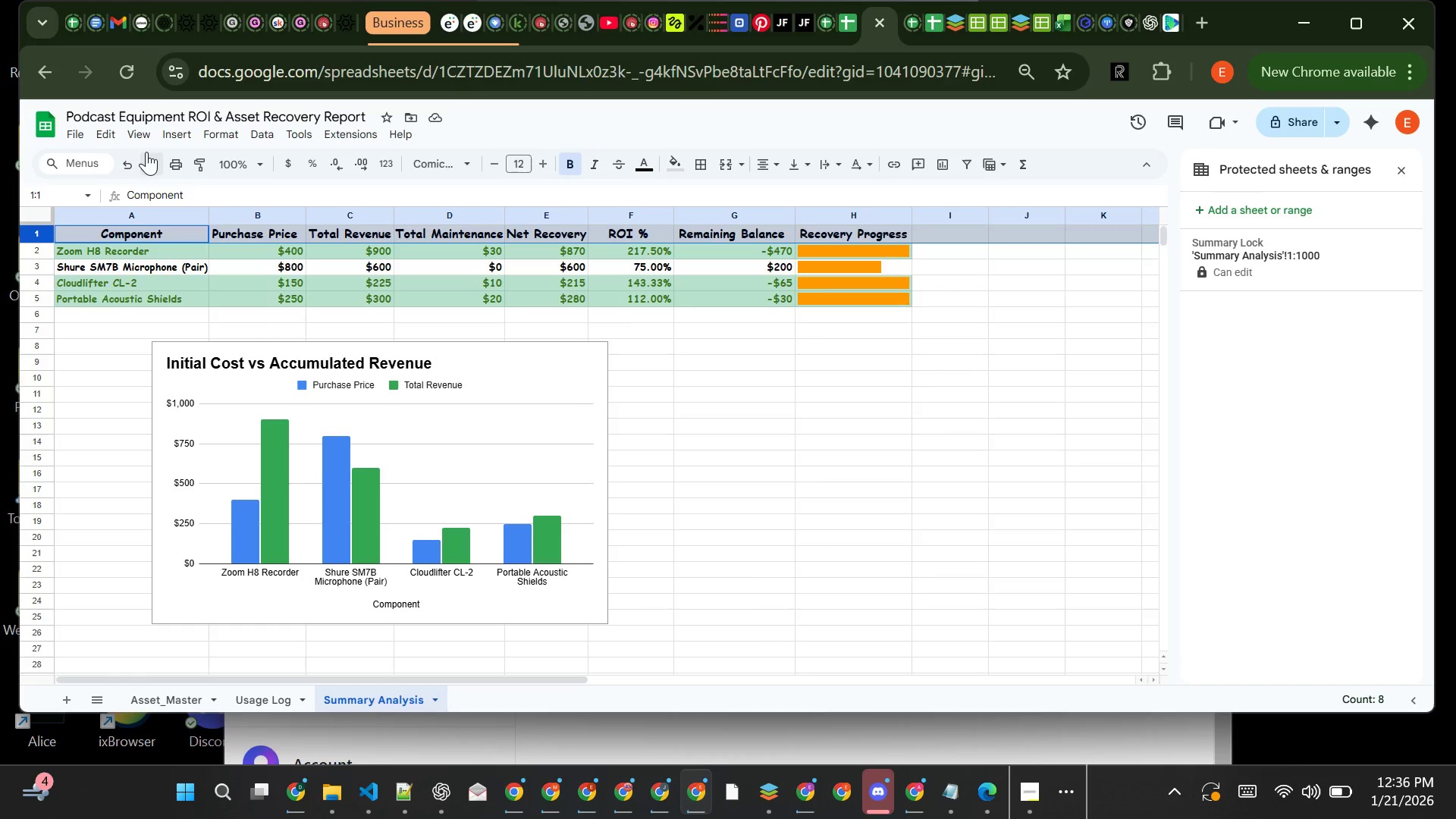 
left_click([146, 135])
 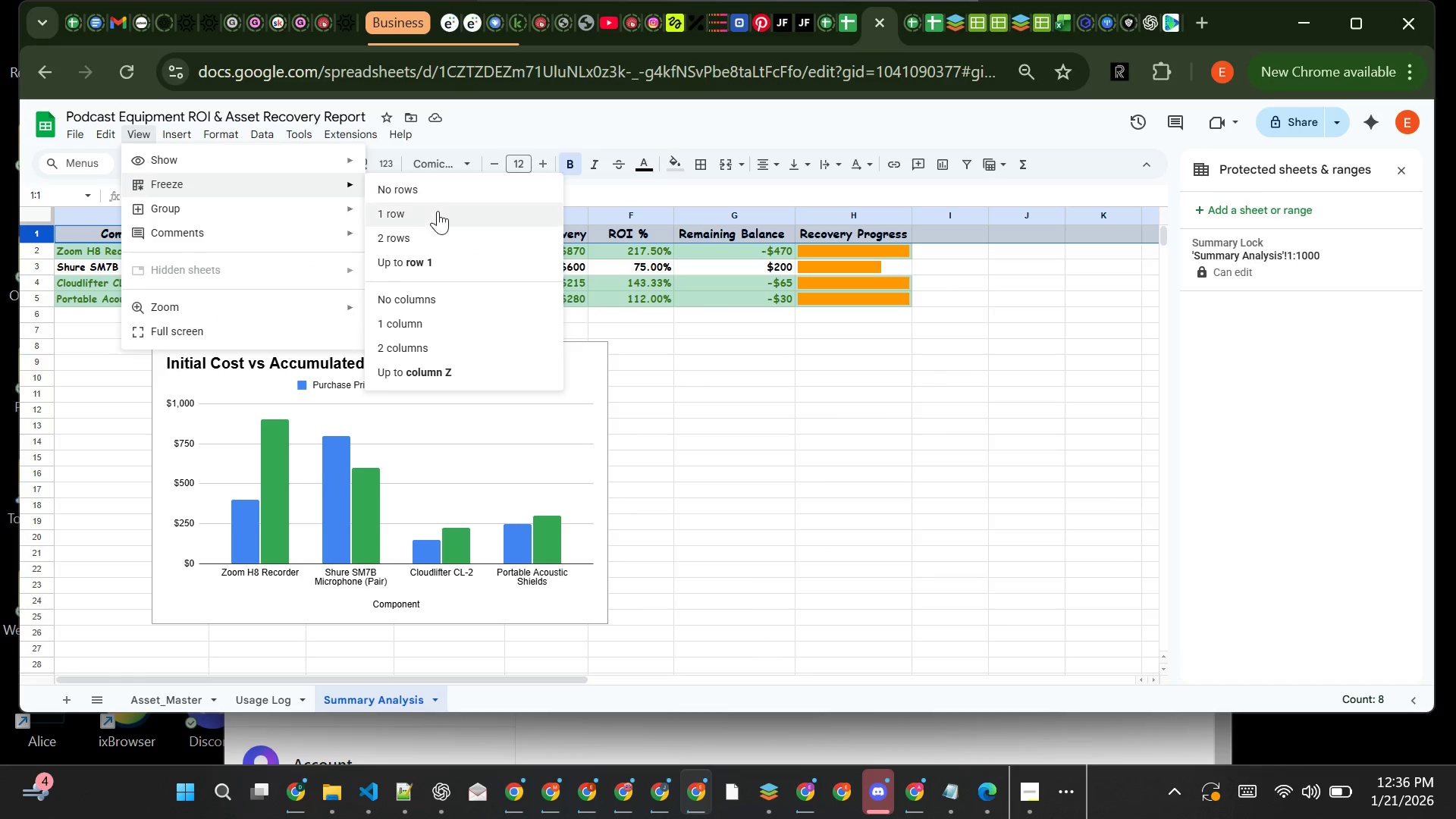 
left_click([439, 218])
 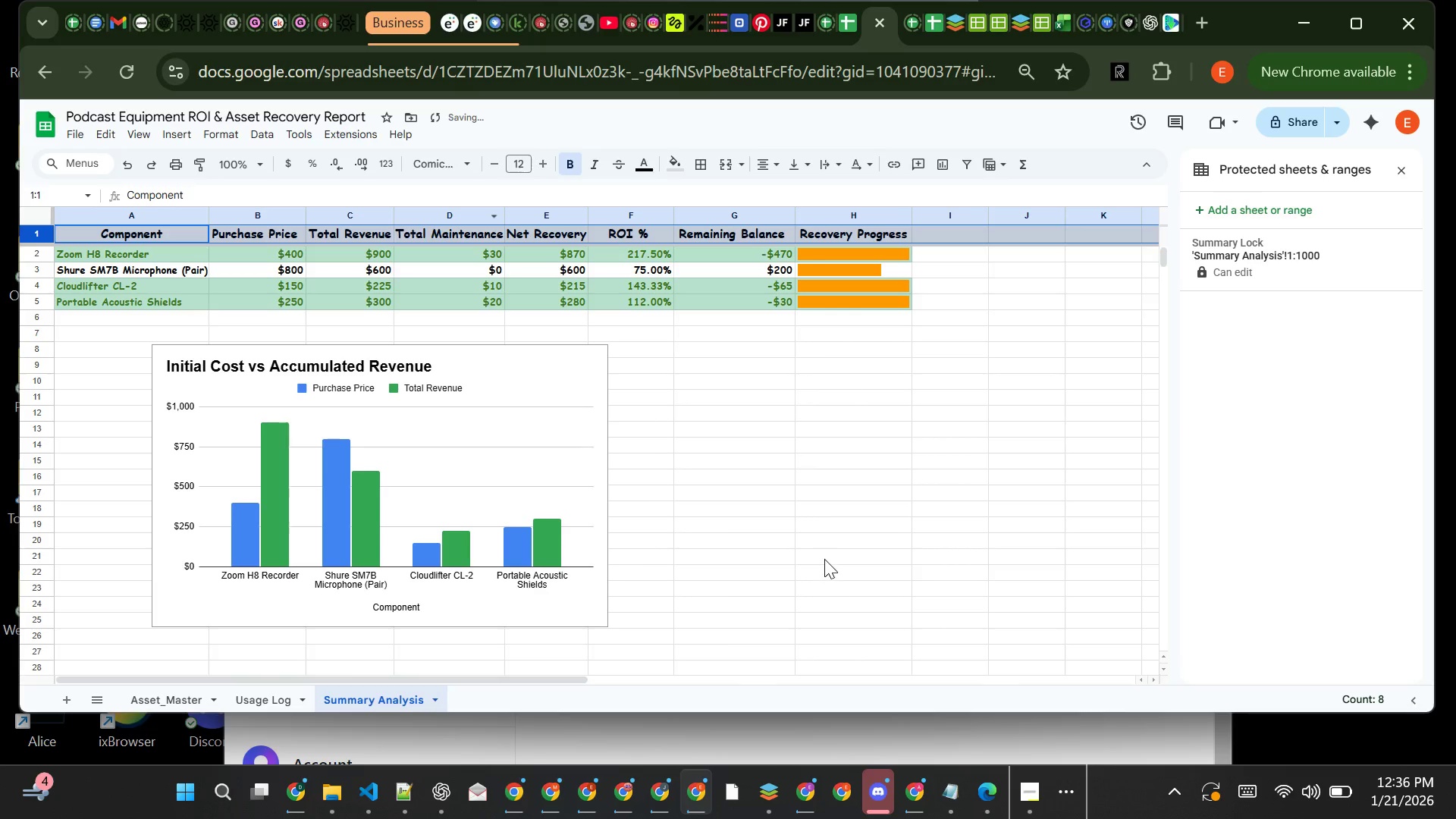 
left_click([824, 560])
 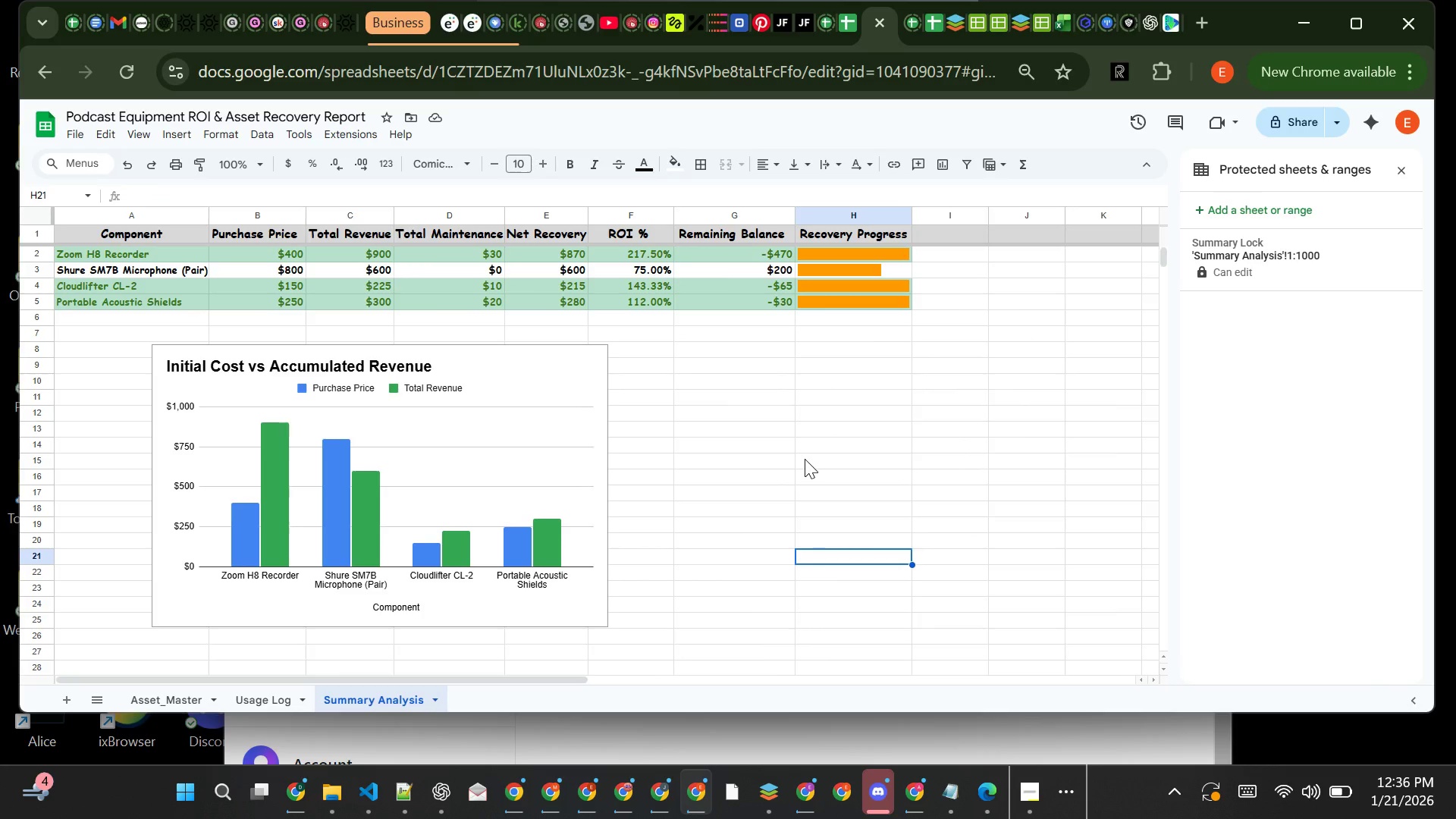 
wait(13.69)
 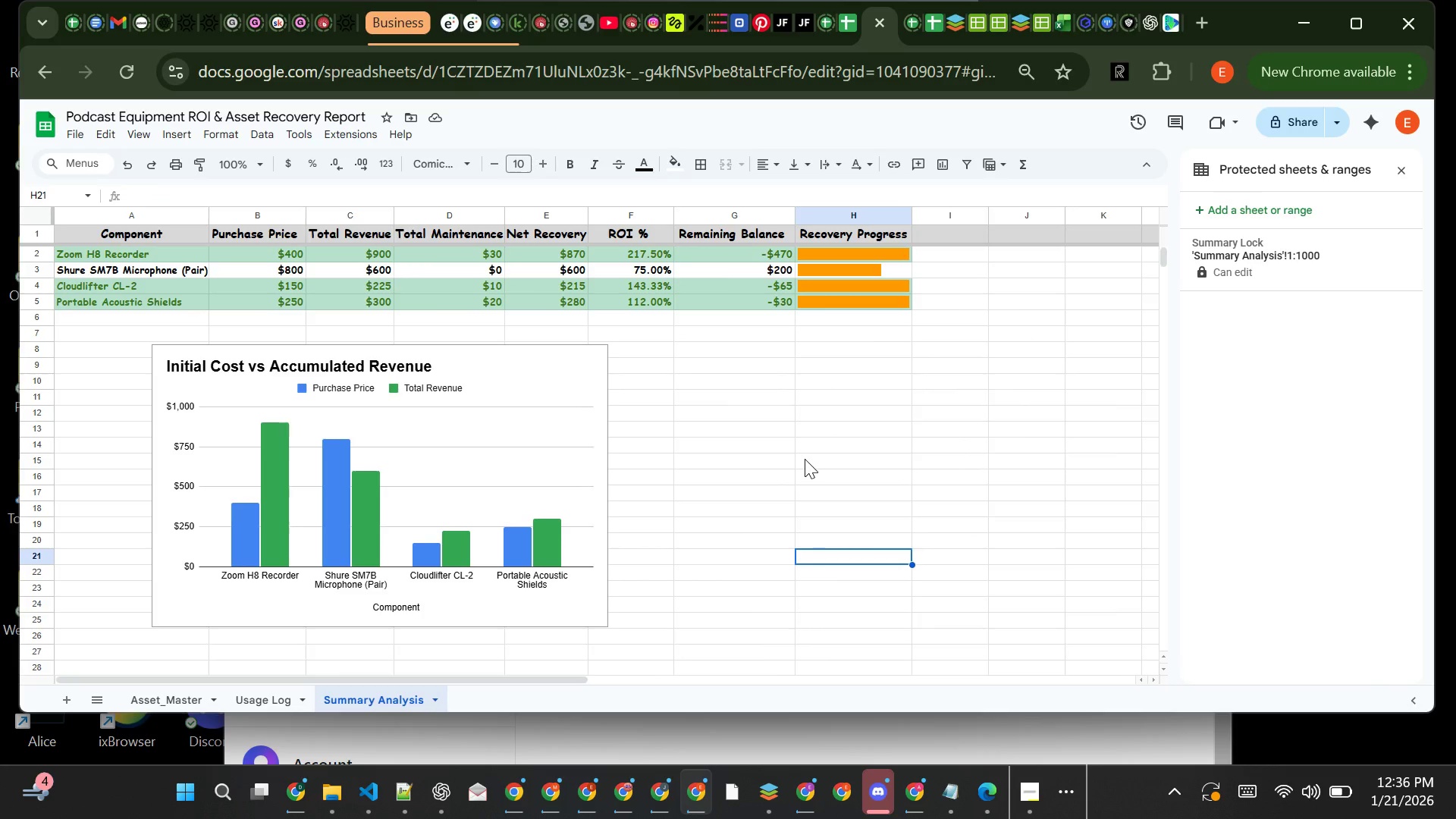 
left_click([268, 695])
 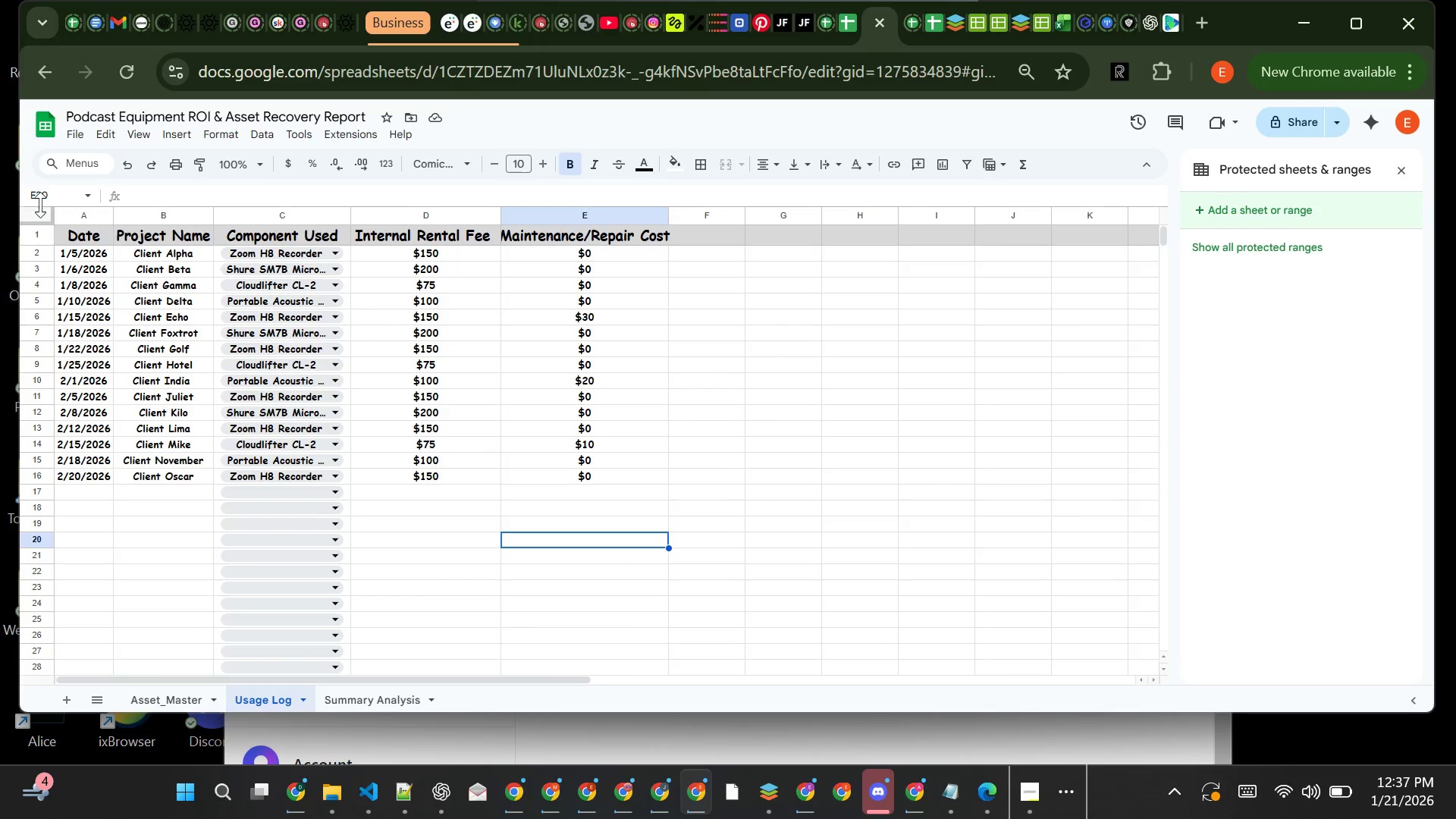 
left_click([38, 236])
 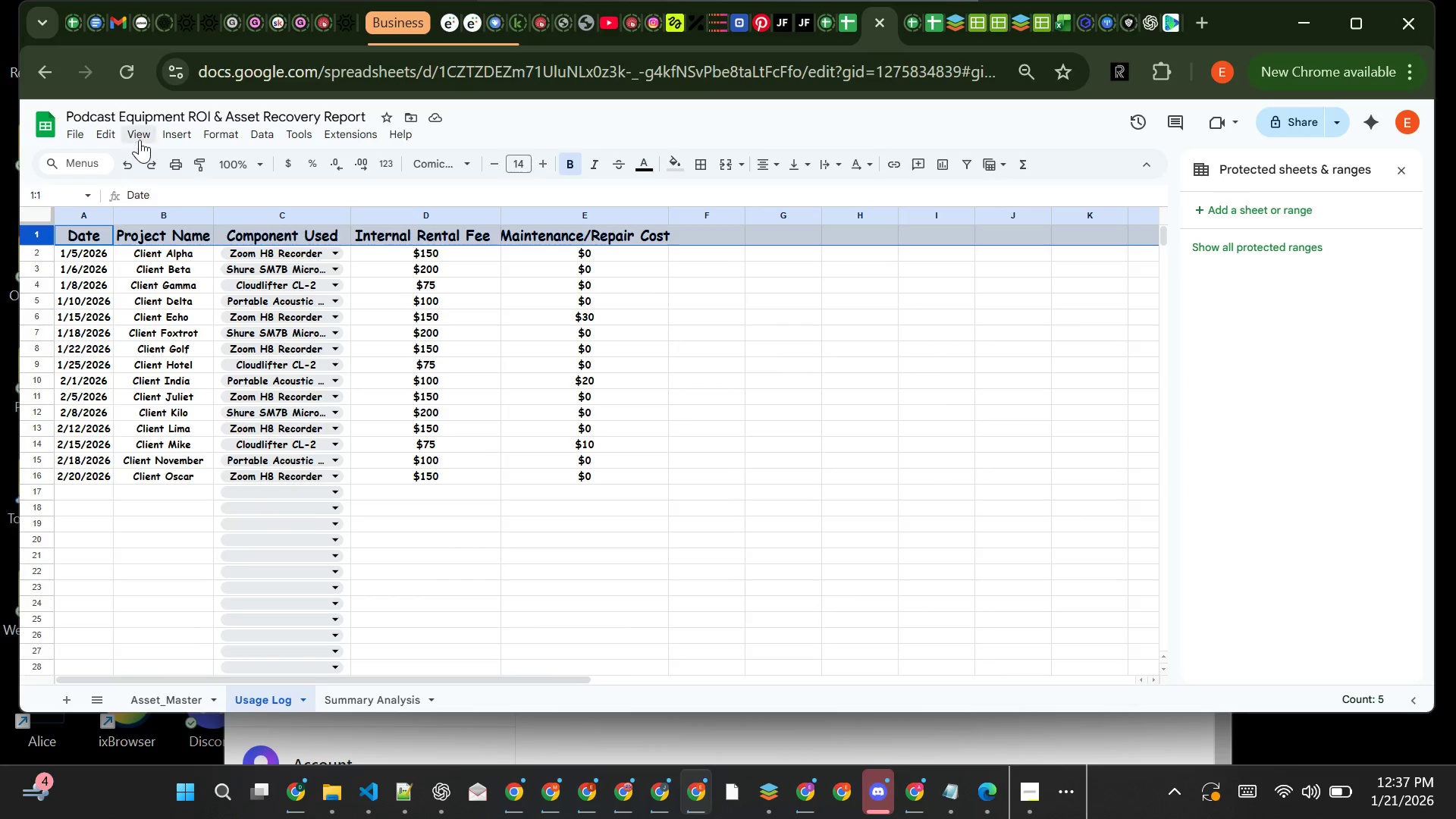 
left_click([146, 136])
 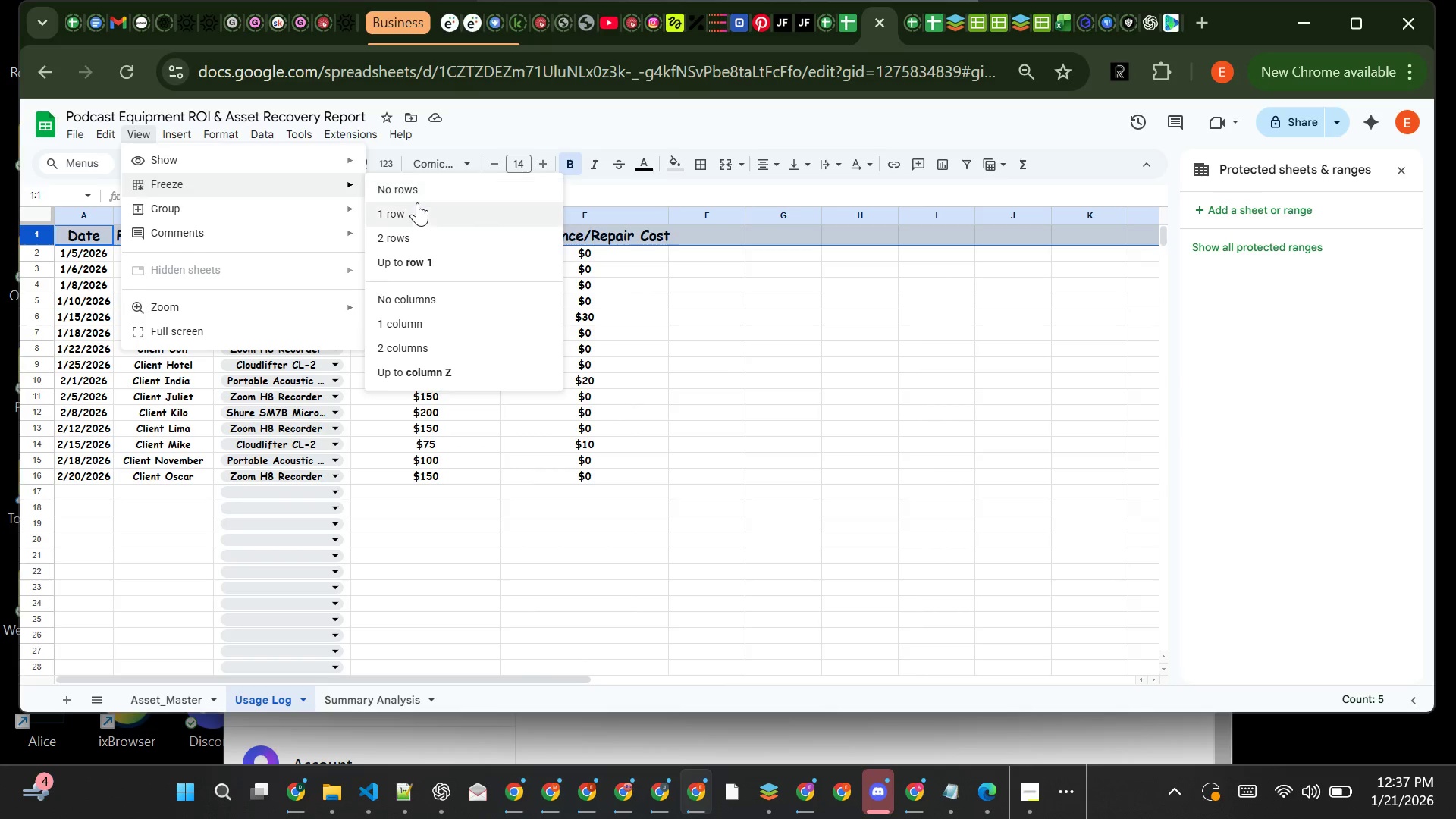 
left_click([417, 209])
 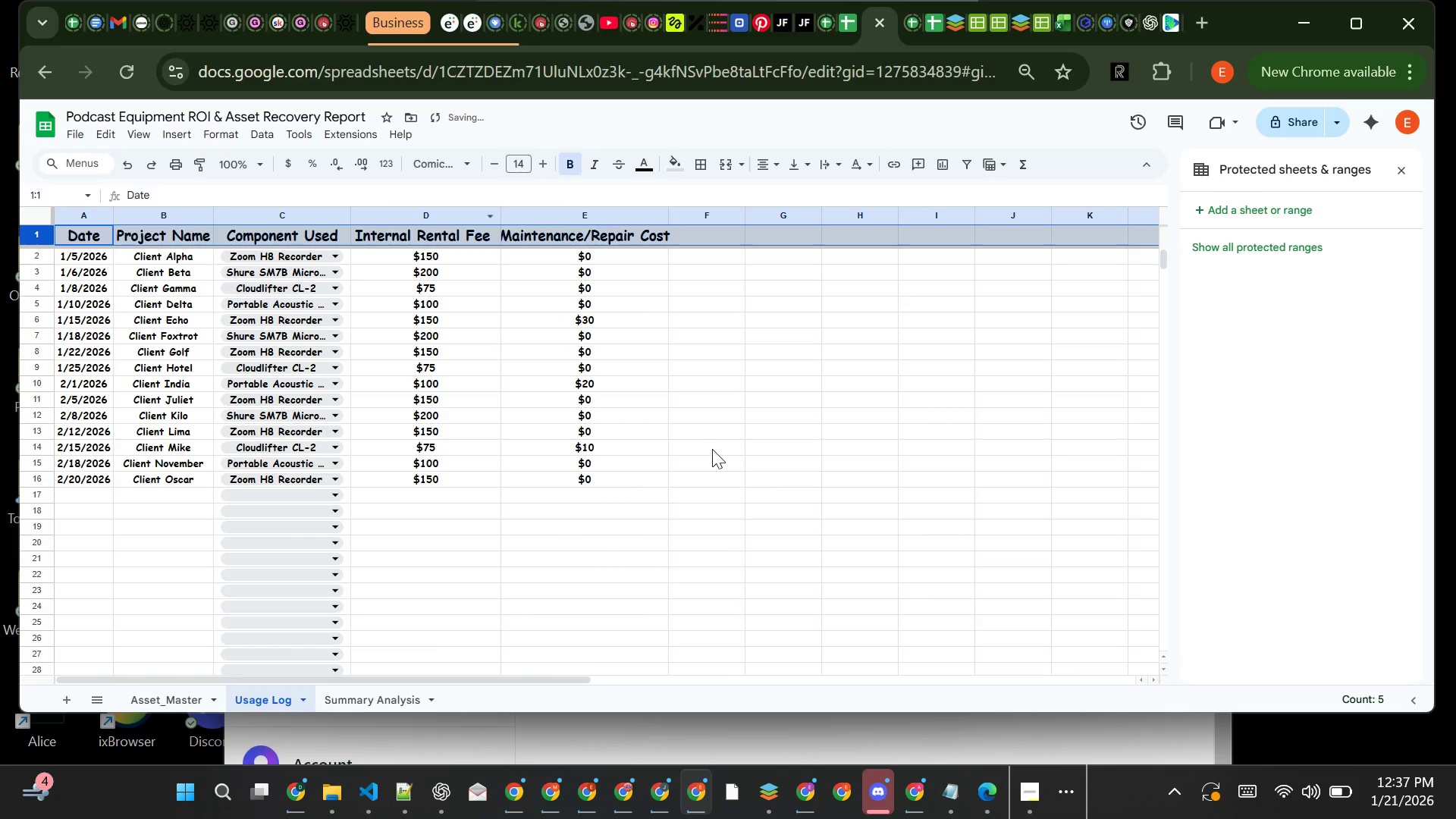 
left_click([712, 449])
 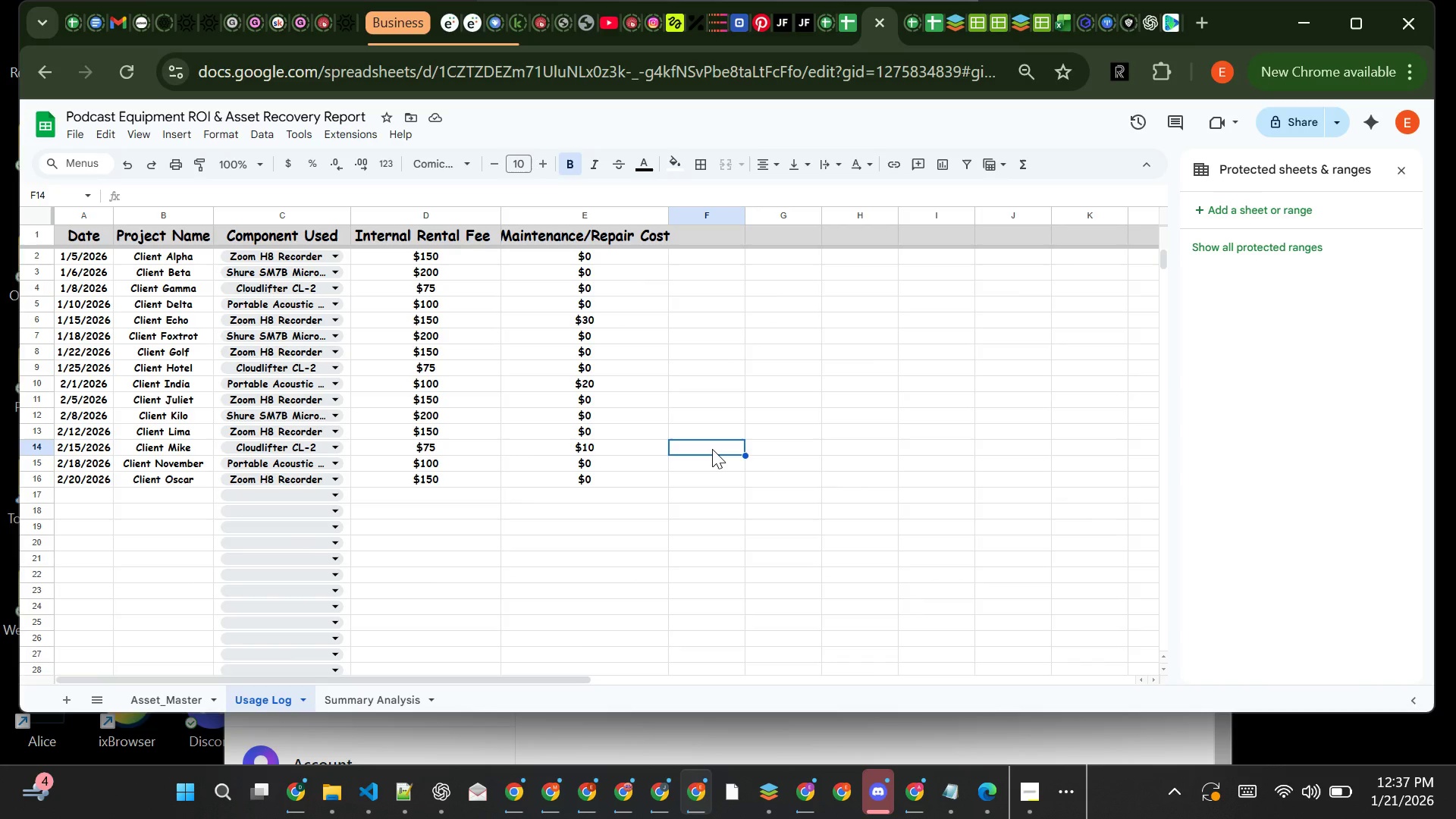 
wait(12.56)
 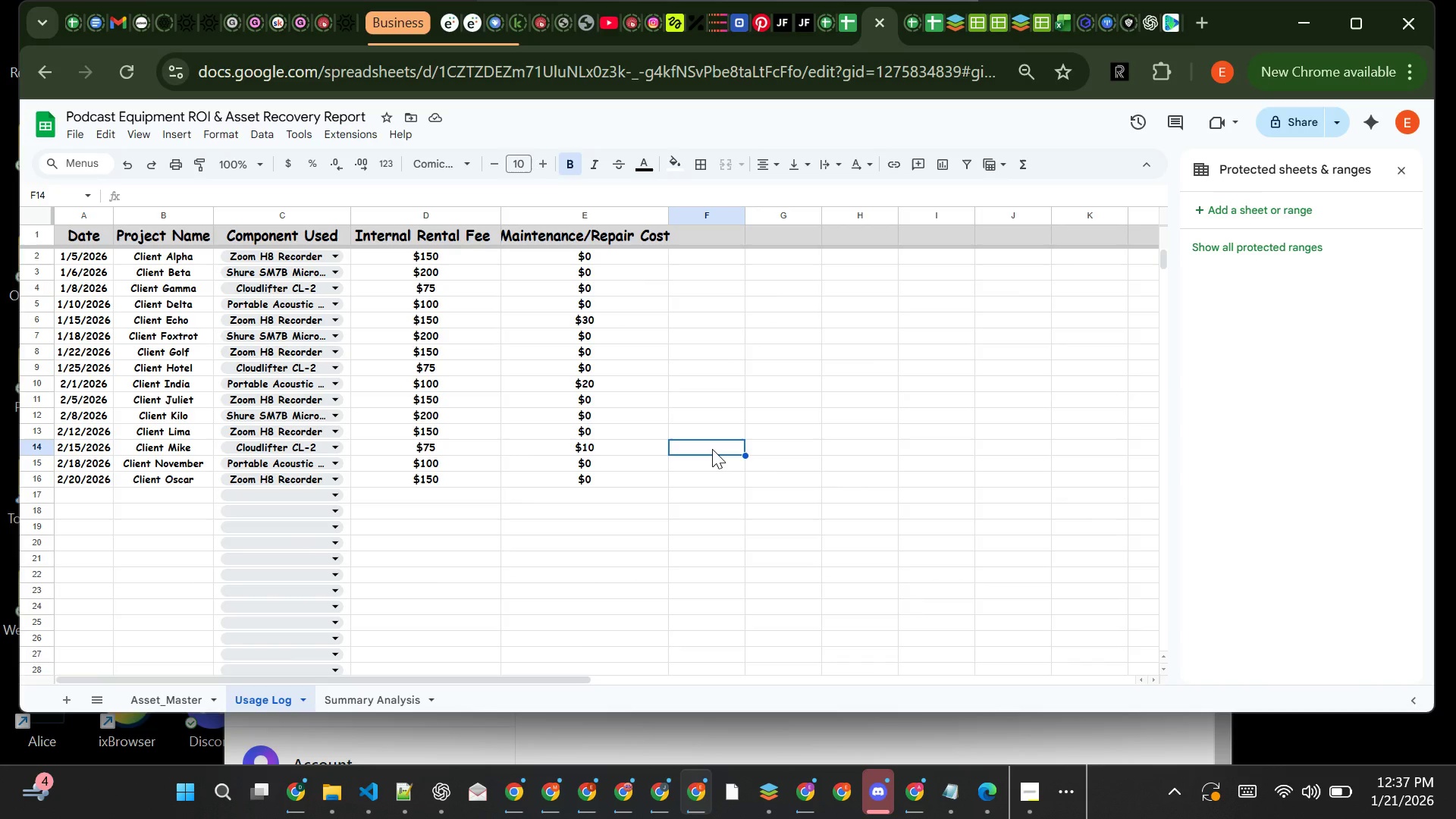 
left_click([172, 695])
 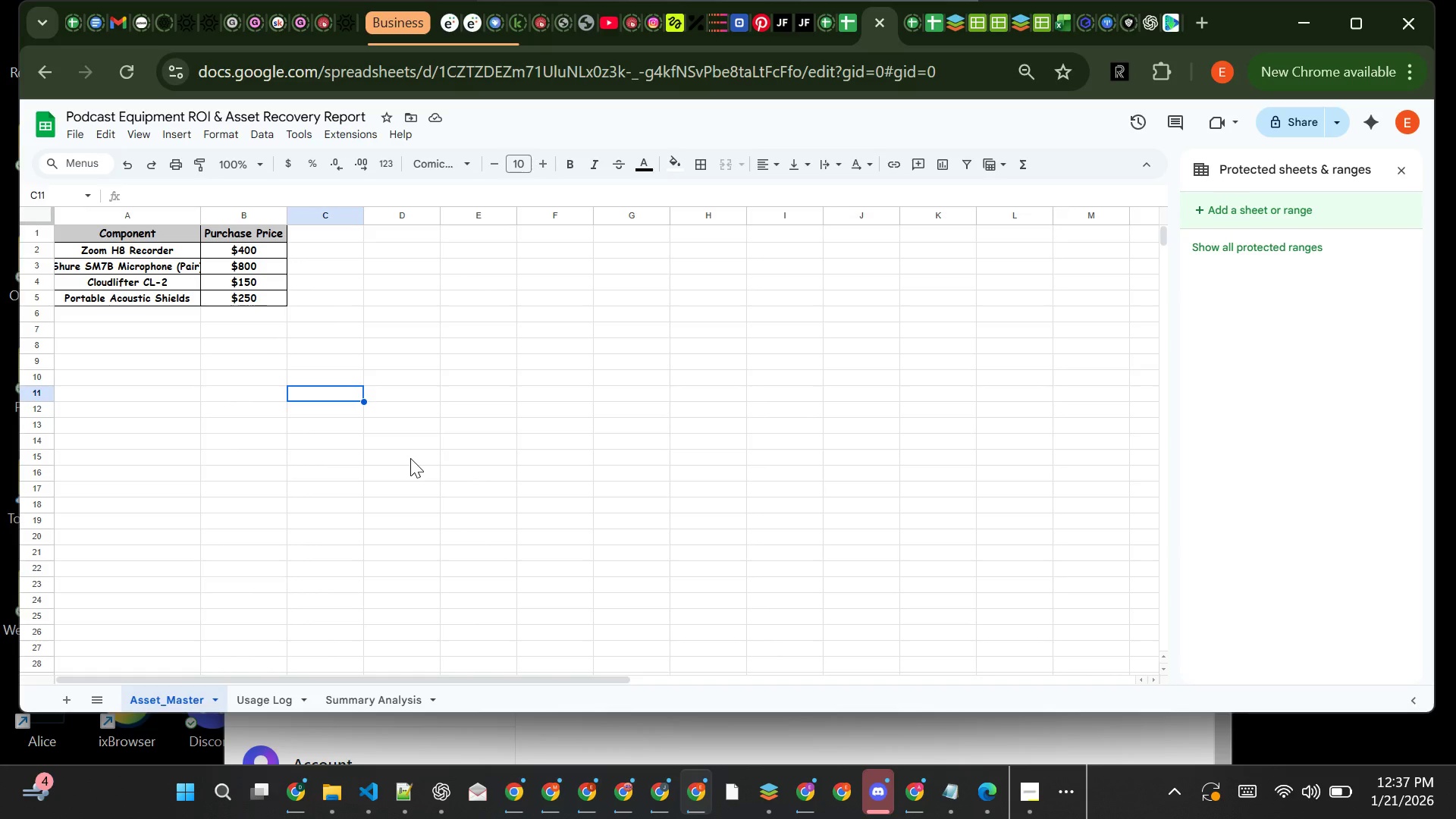 
wait(27.44)
 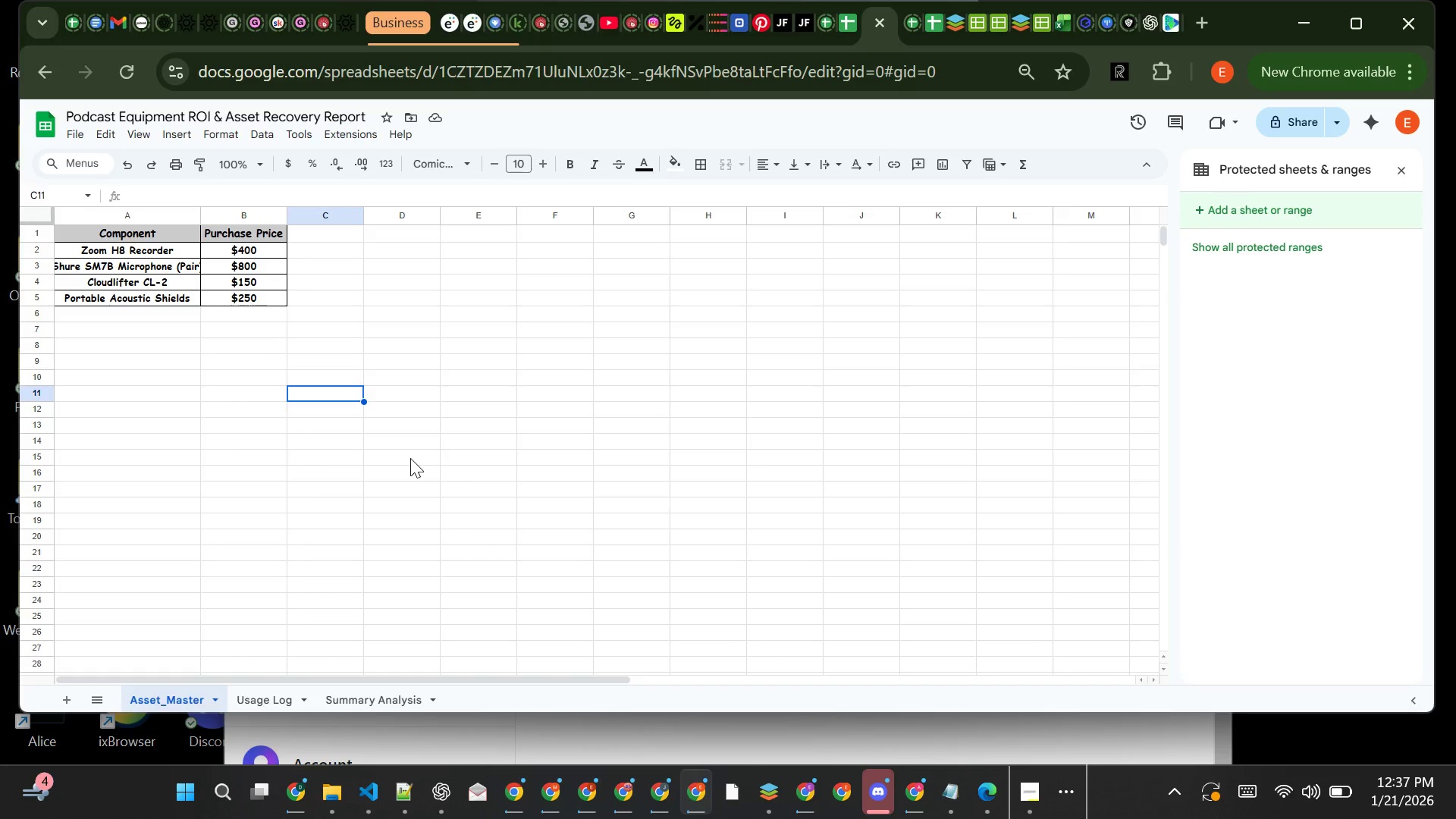 
left_click([272, 686])
 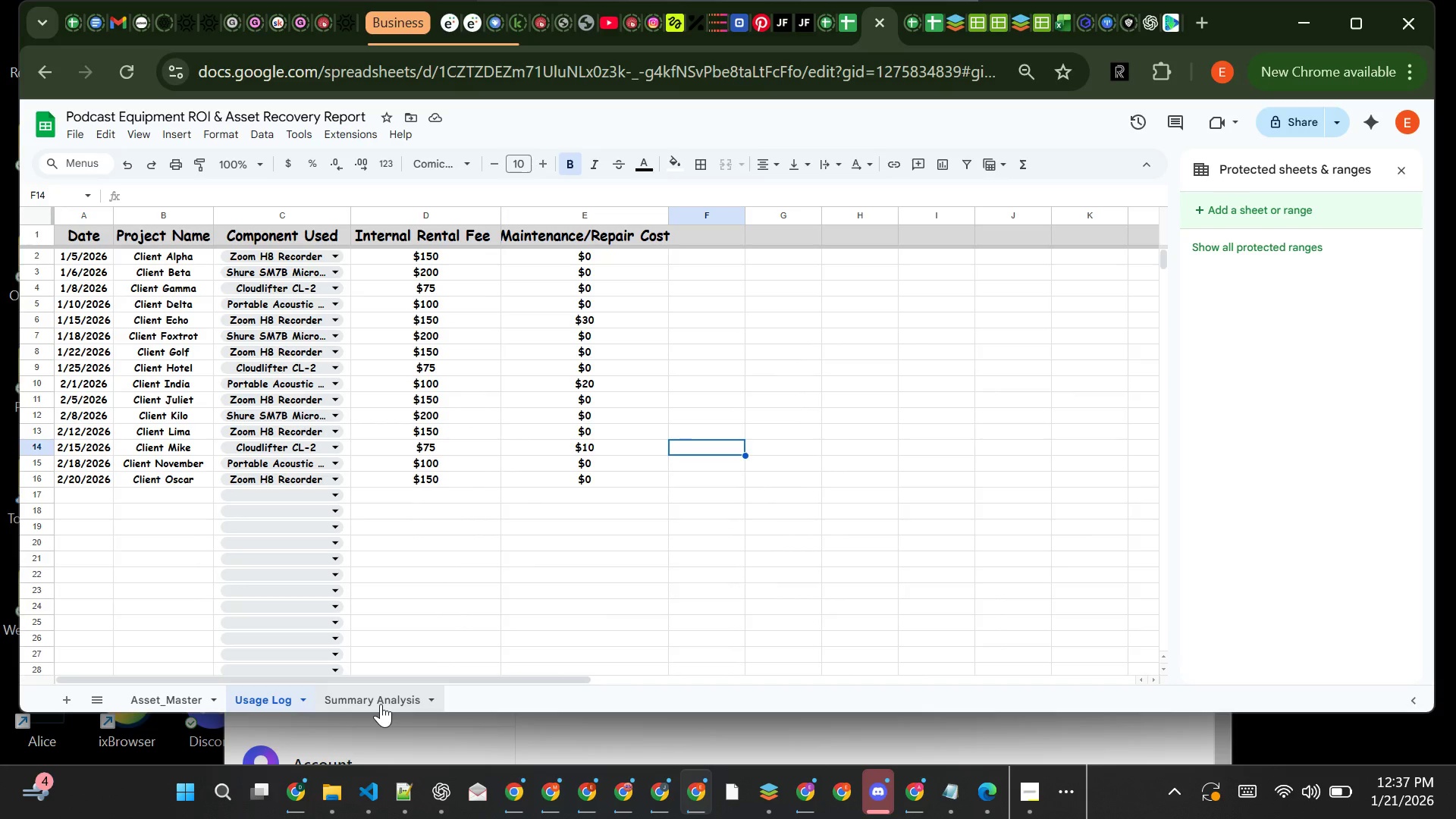 
left_click([381, 704])
 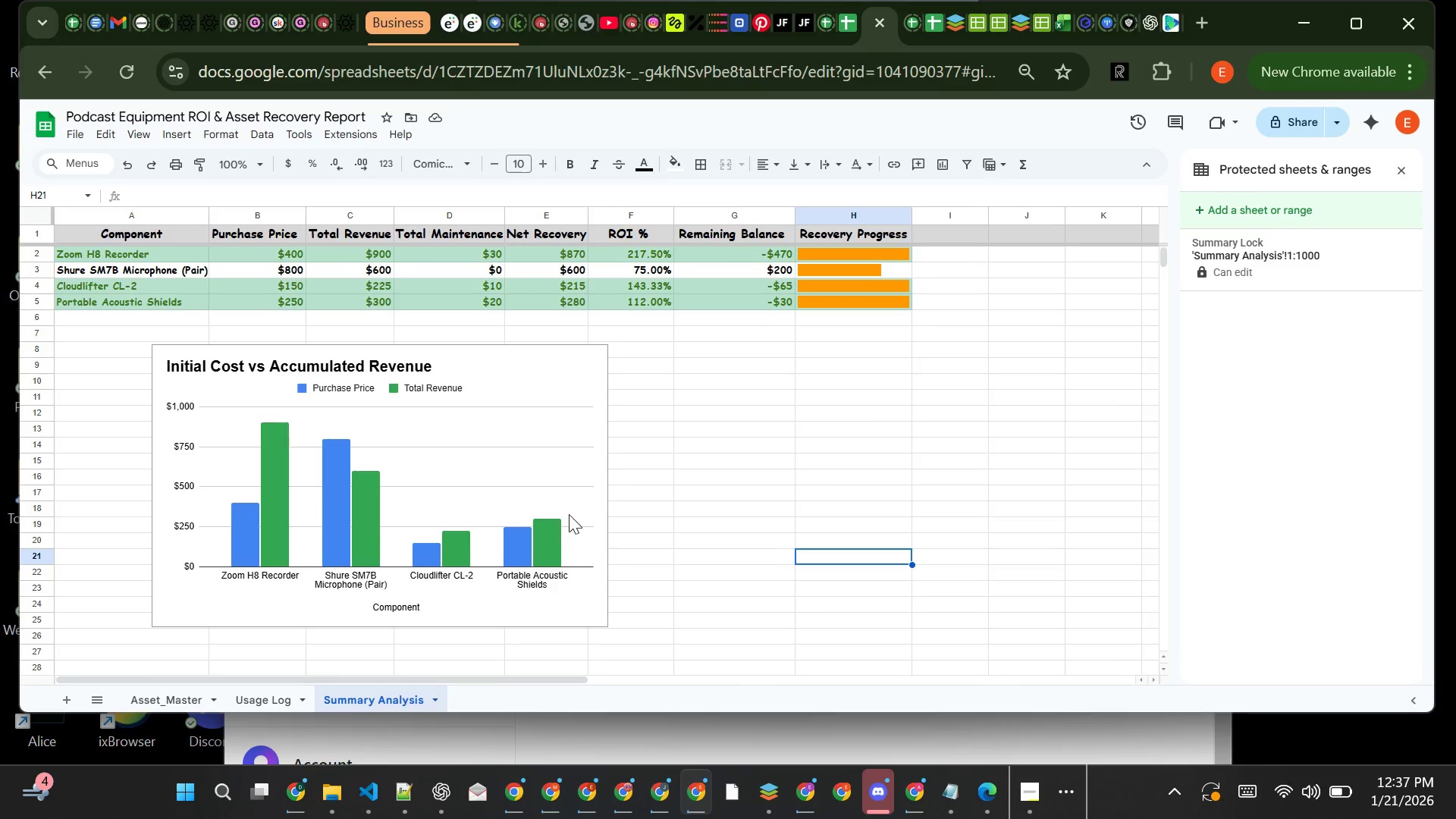 
left_click([727, 485])
 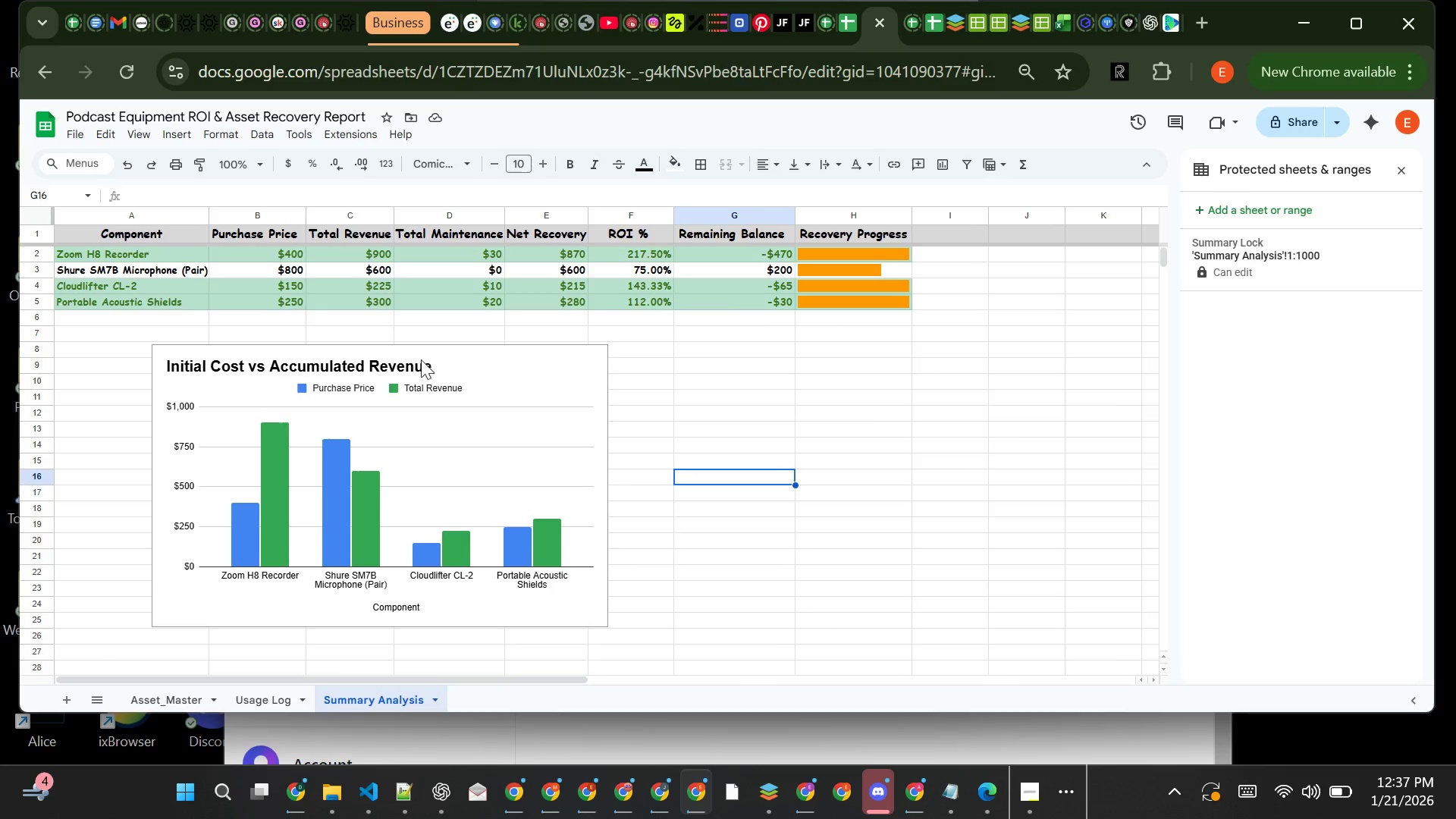 
left_click([412, 360])
 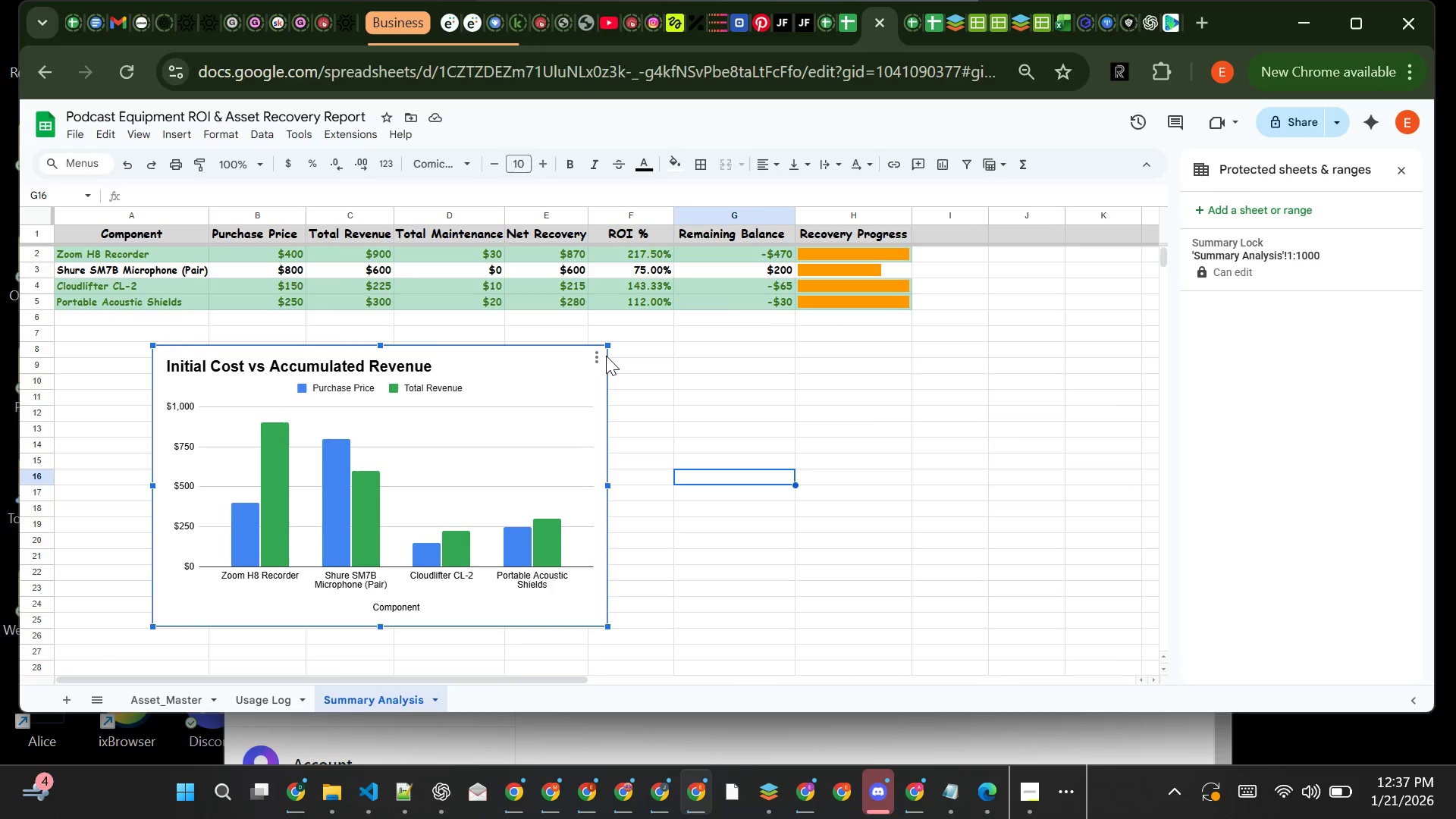 
left_click([598, 358])
 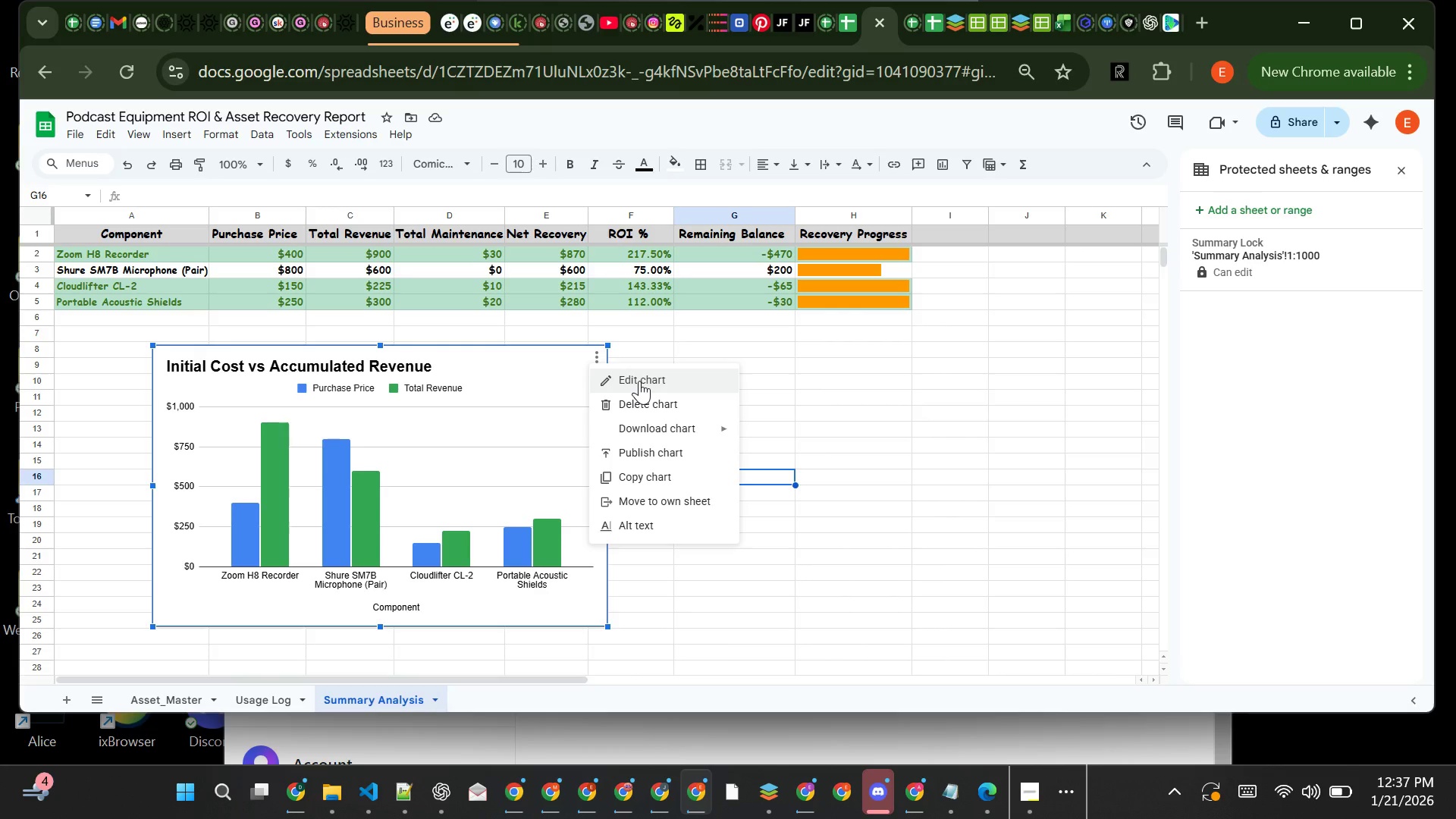 
left_click([639, 381])
 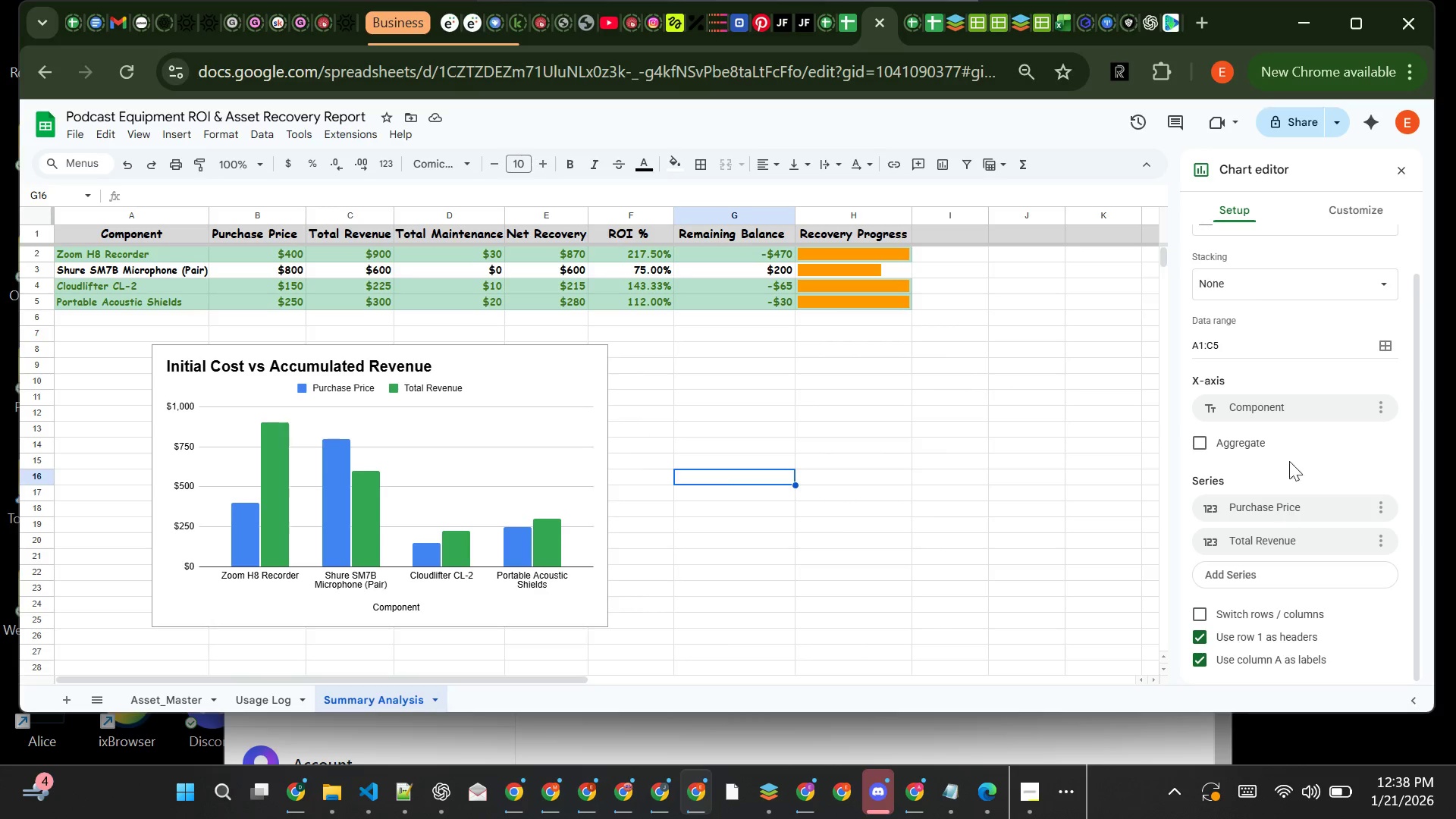 
wait(14.19)
 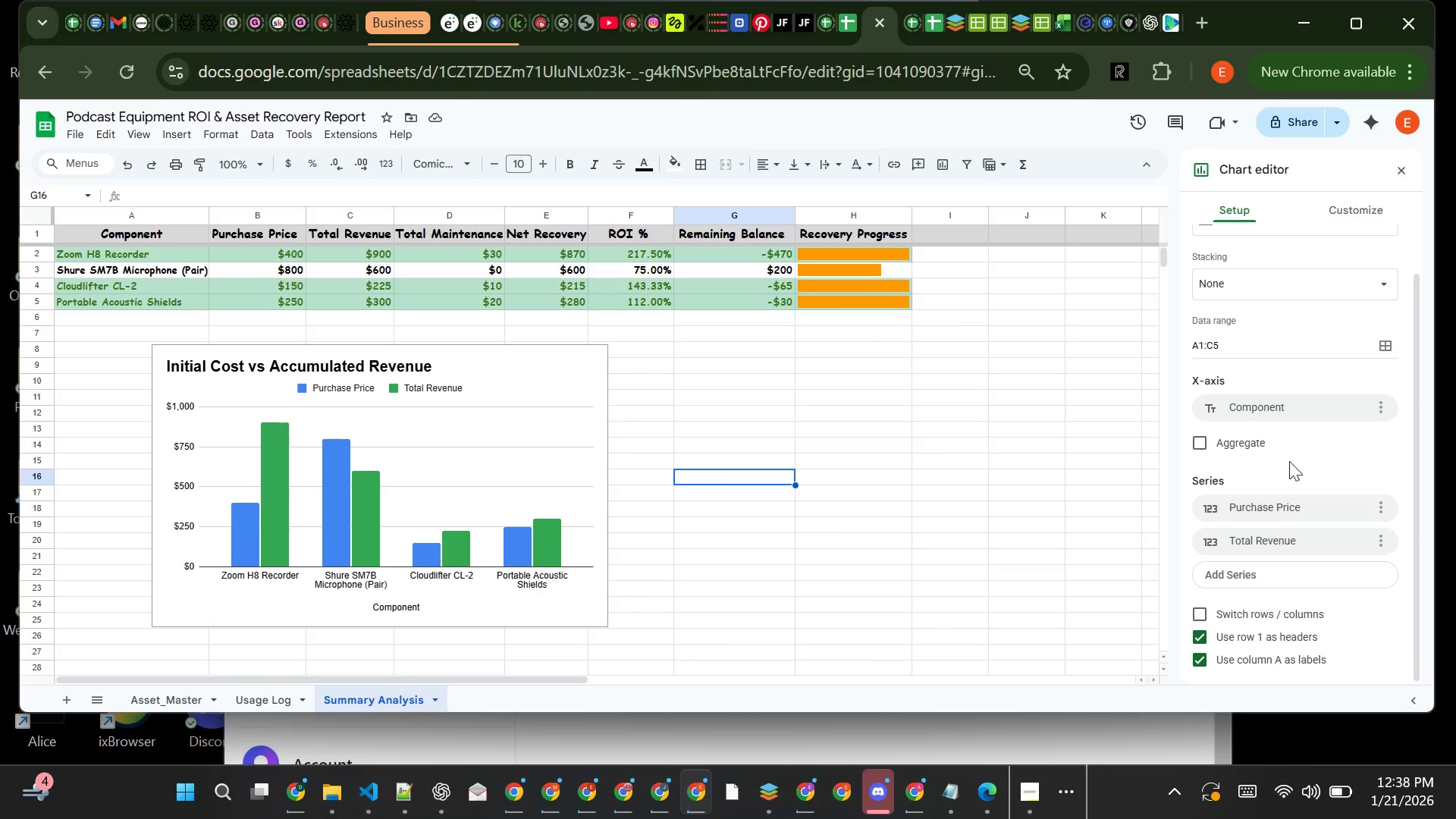 
left_click([1355, 214])
 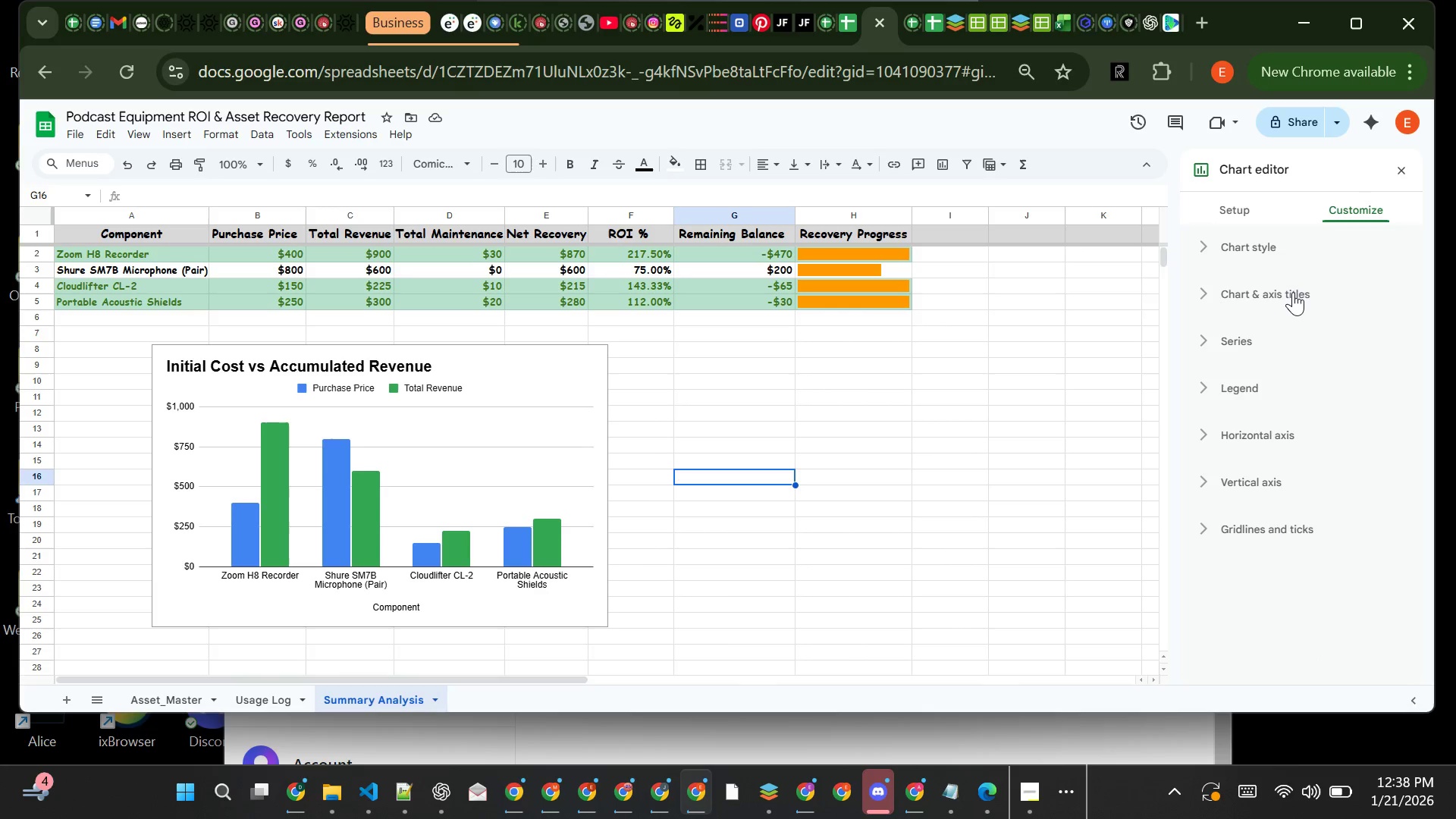 
left_click([1290, 294])
 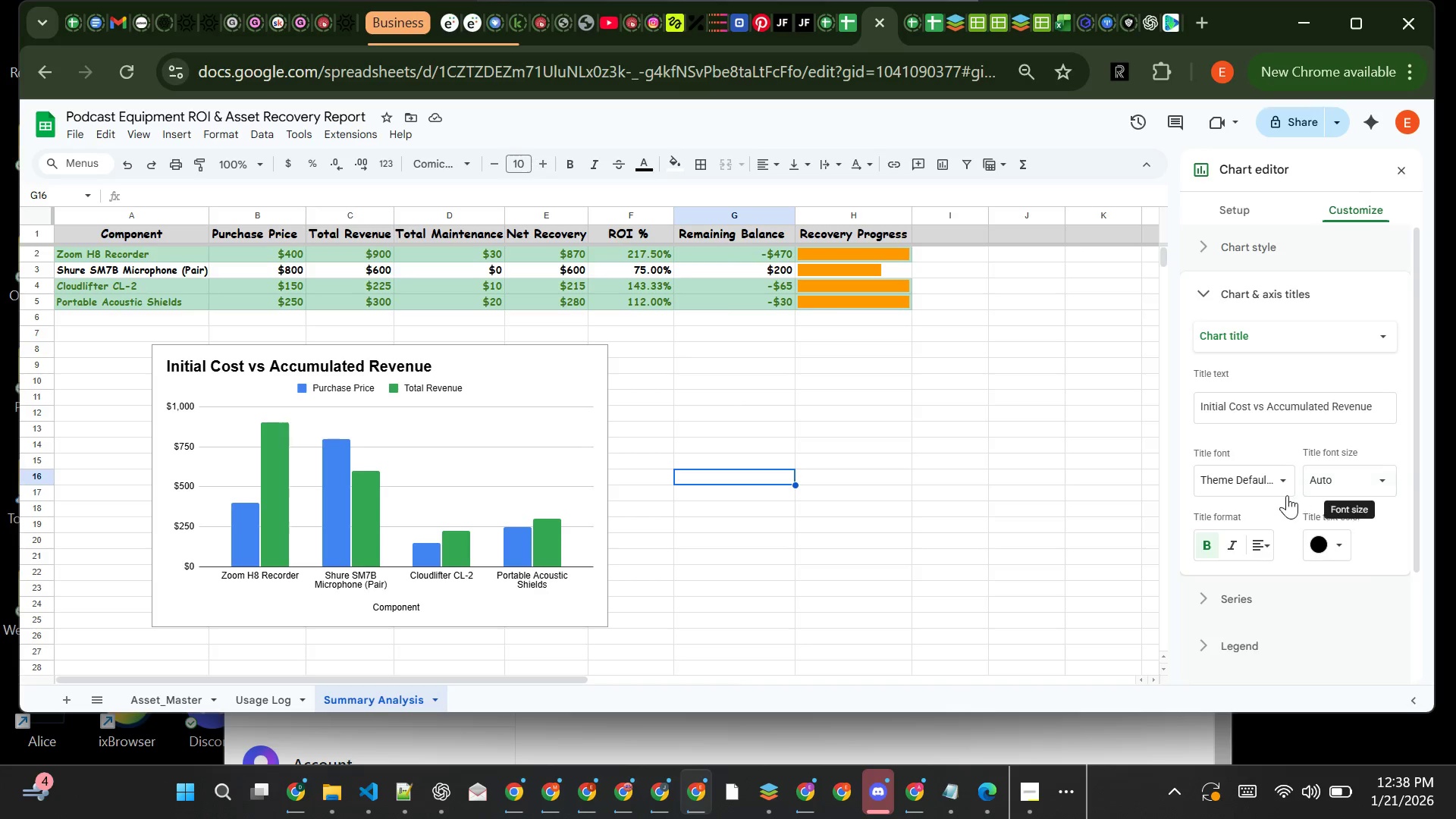 
left_click([1281, 484])
 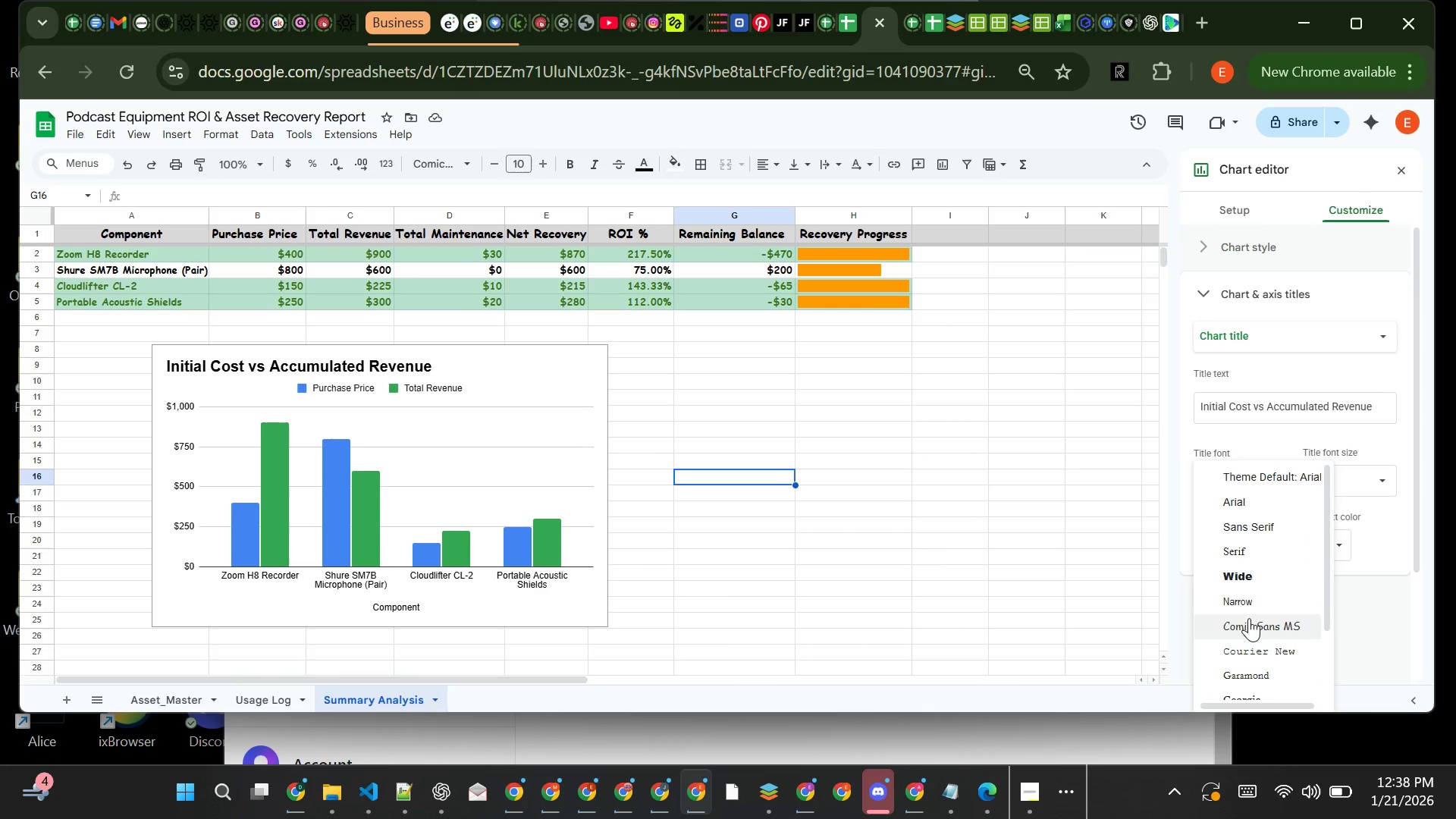 
left_click([1249, 617])
 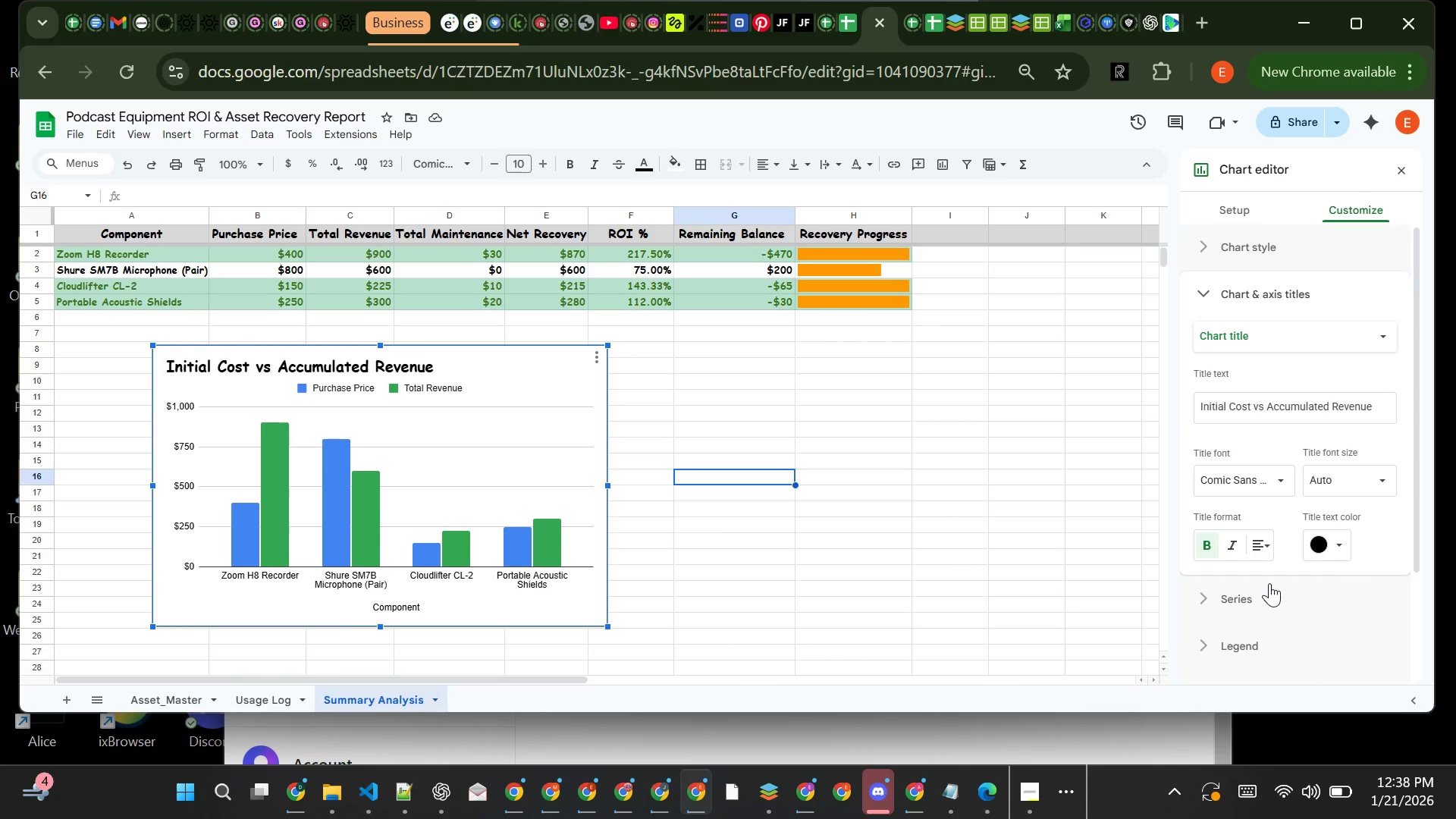 
wait(11.33)
 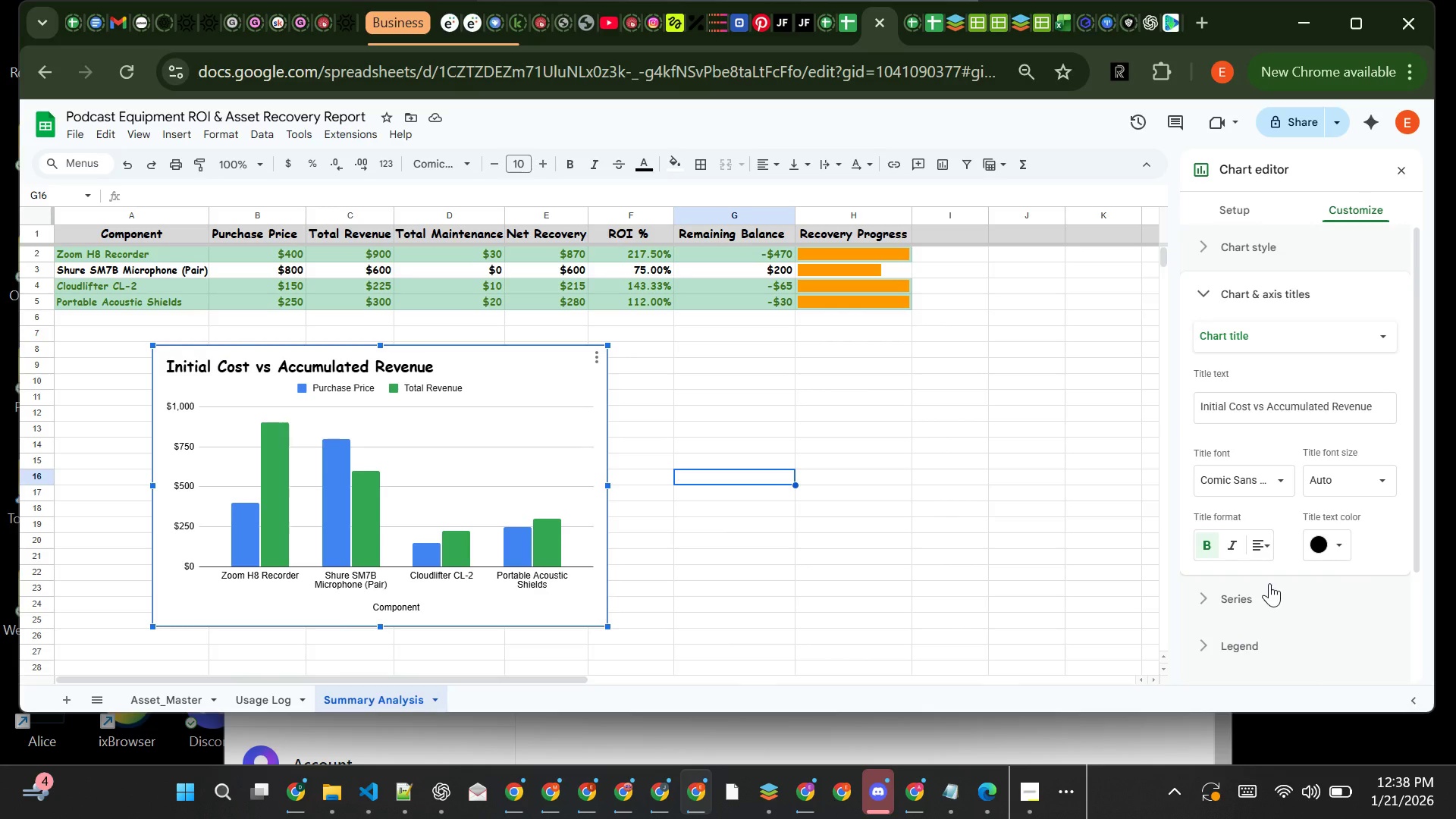 
mouse_move([1261, 549])
 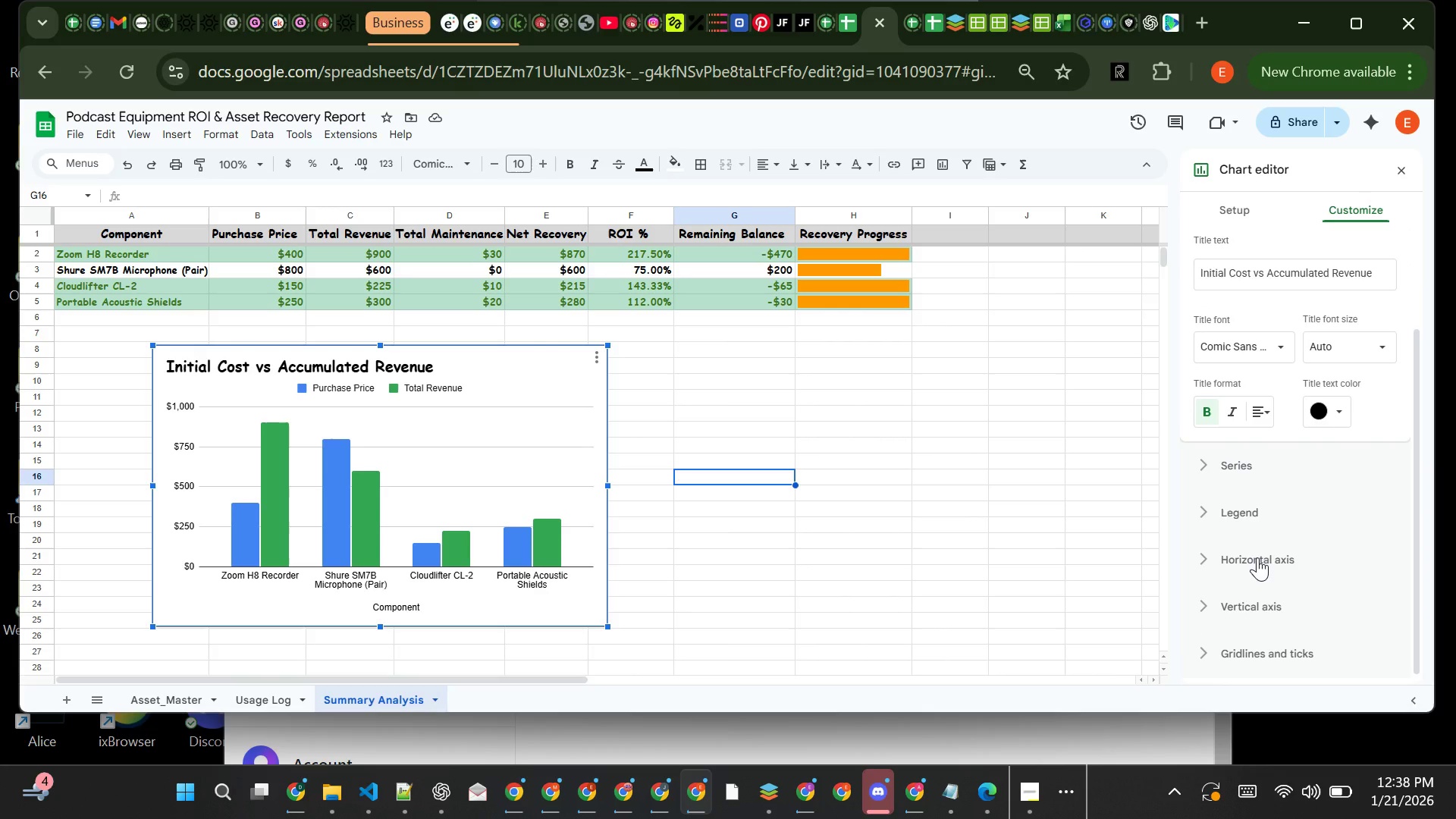 
left_click([1257, 557])
 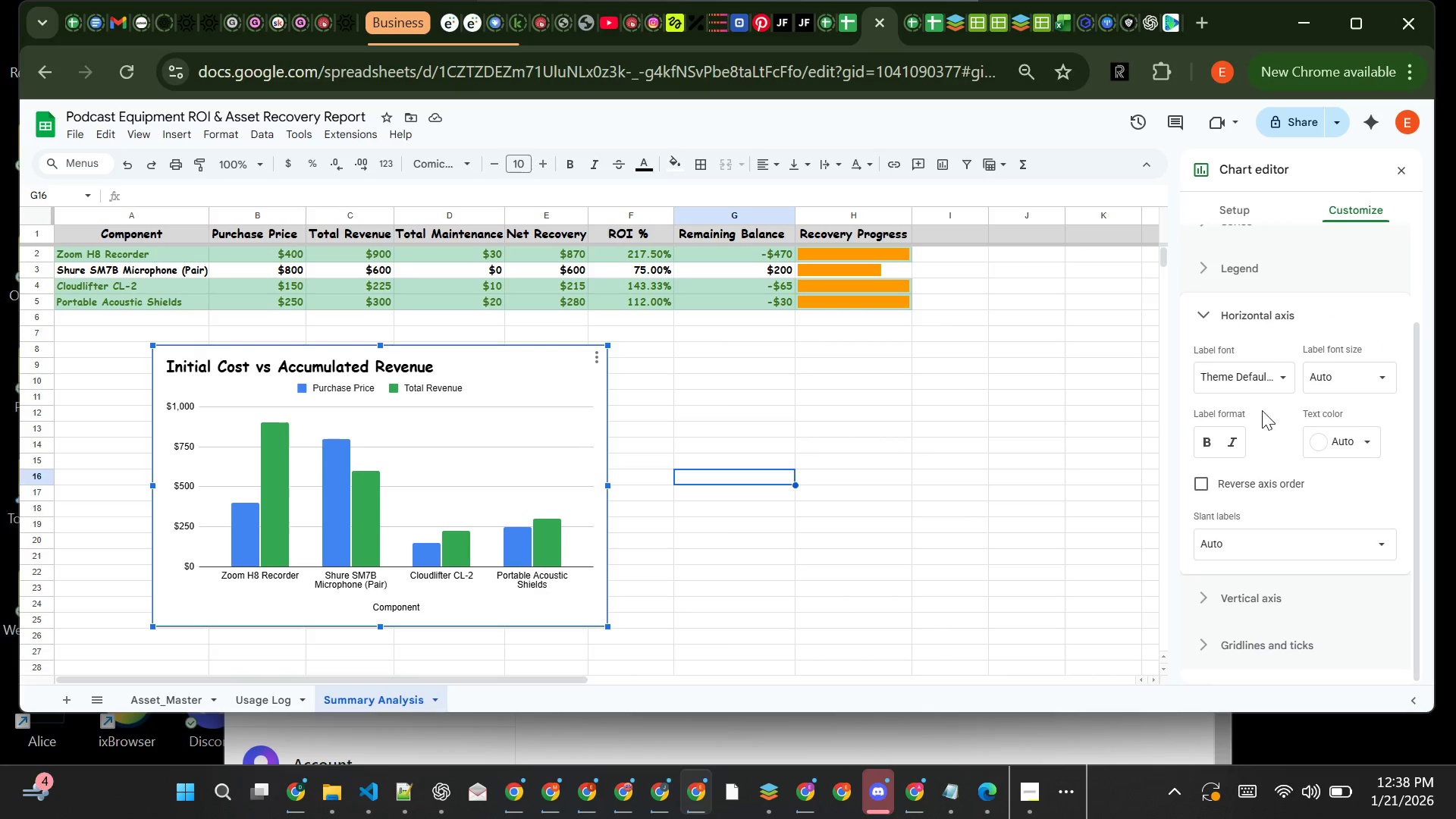 
left_click([1268, 379])
 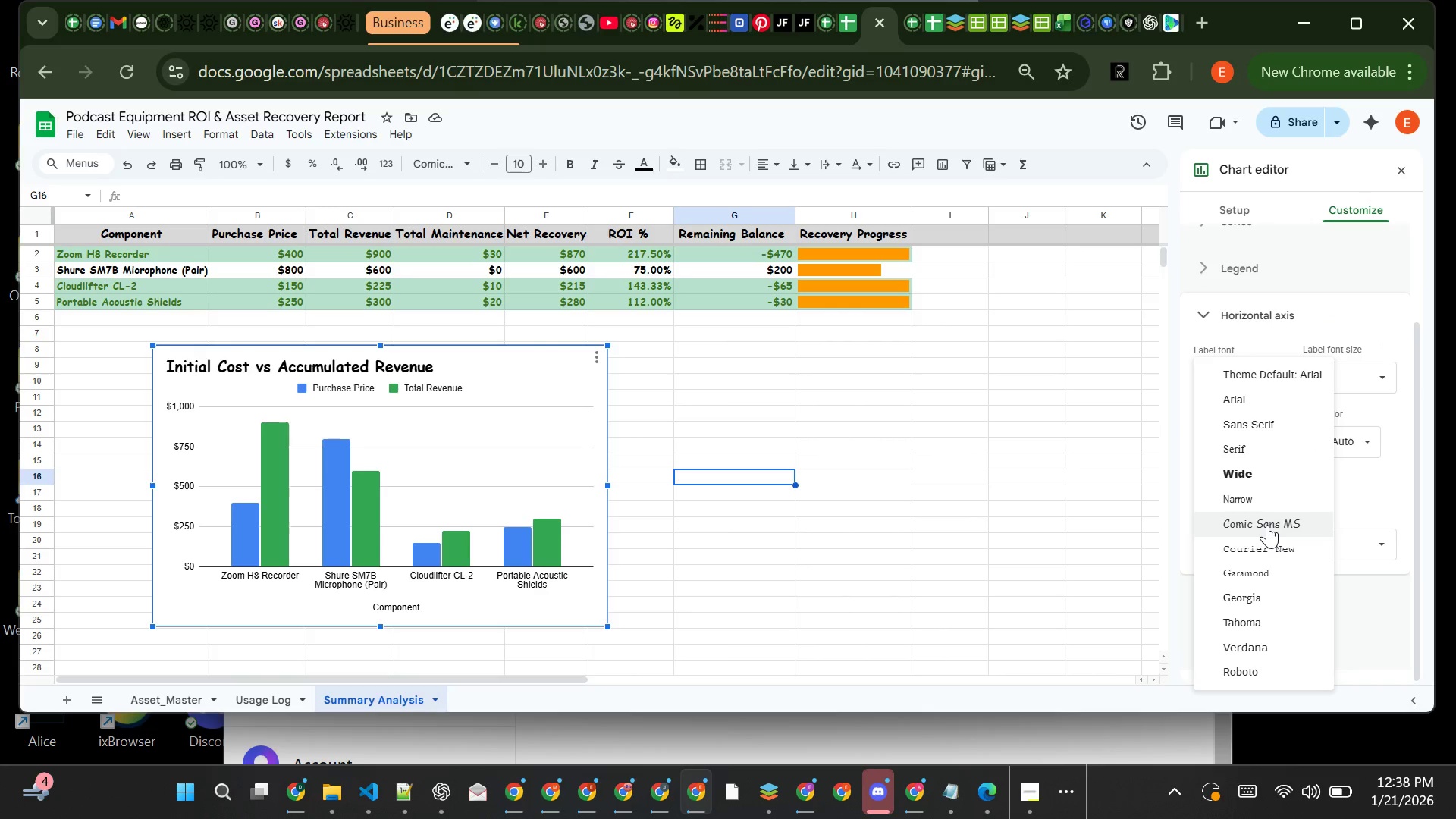 
left_click([1267, 526])
 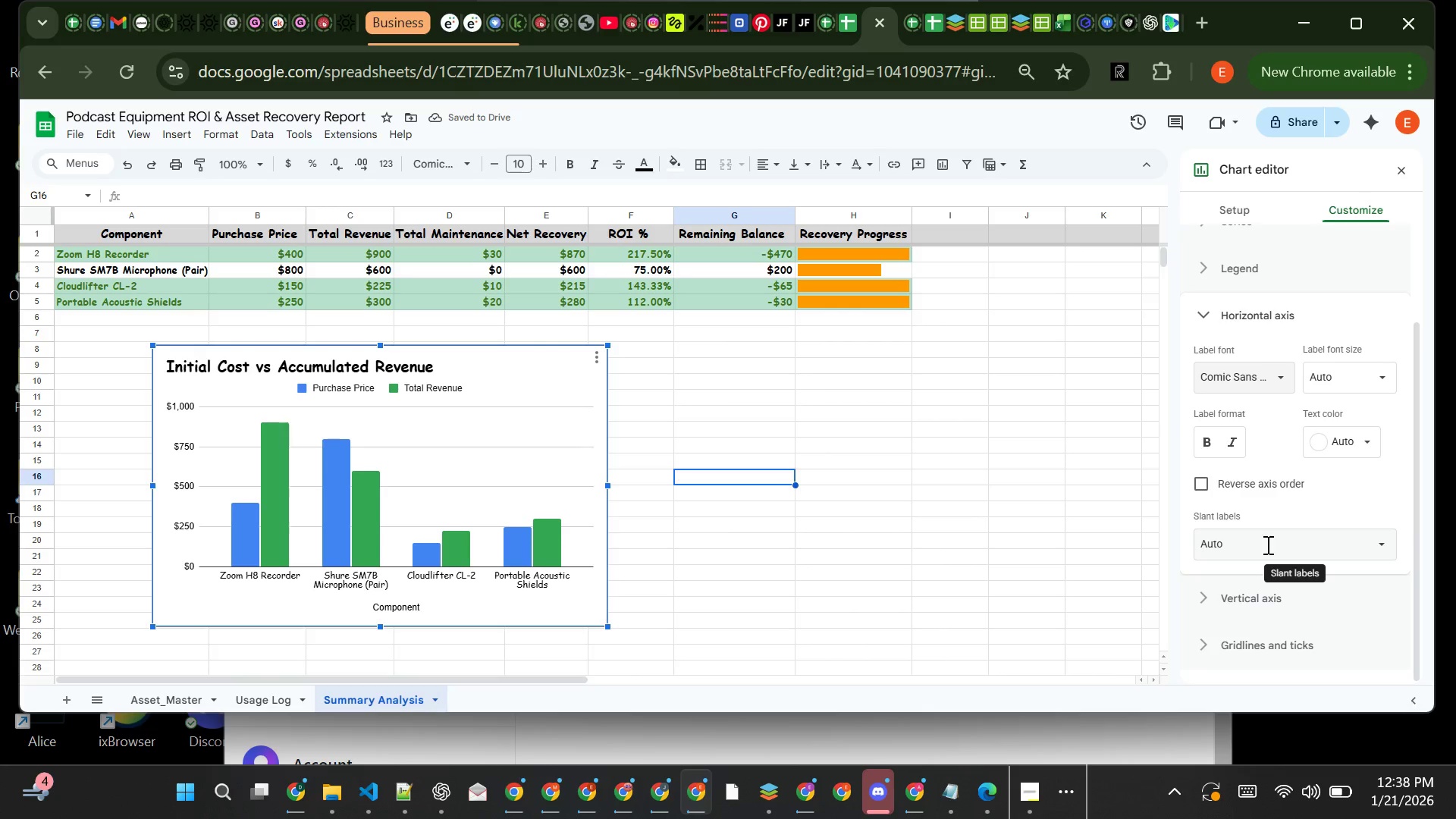 
wait(8.05)
 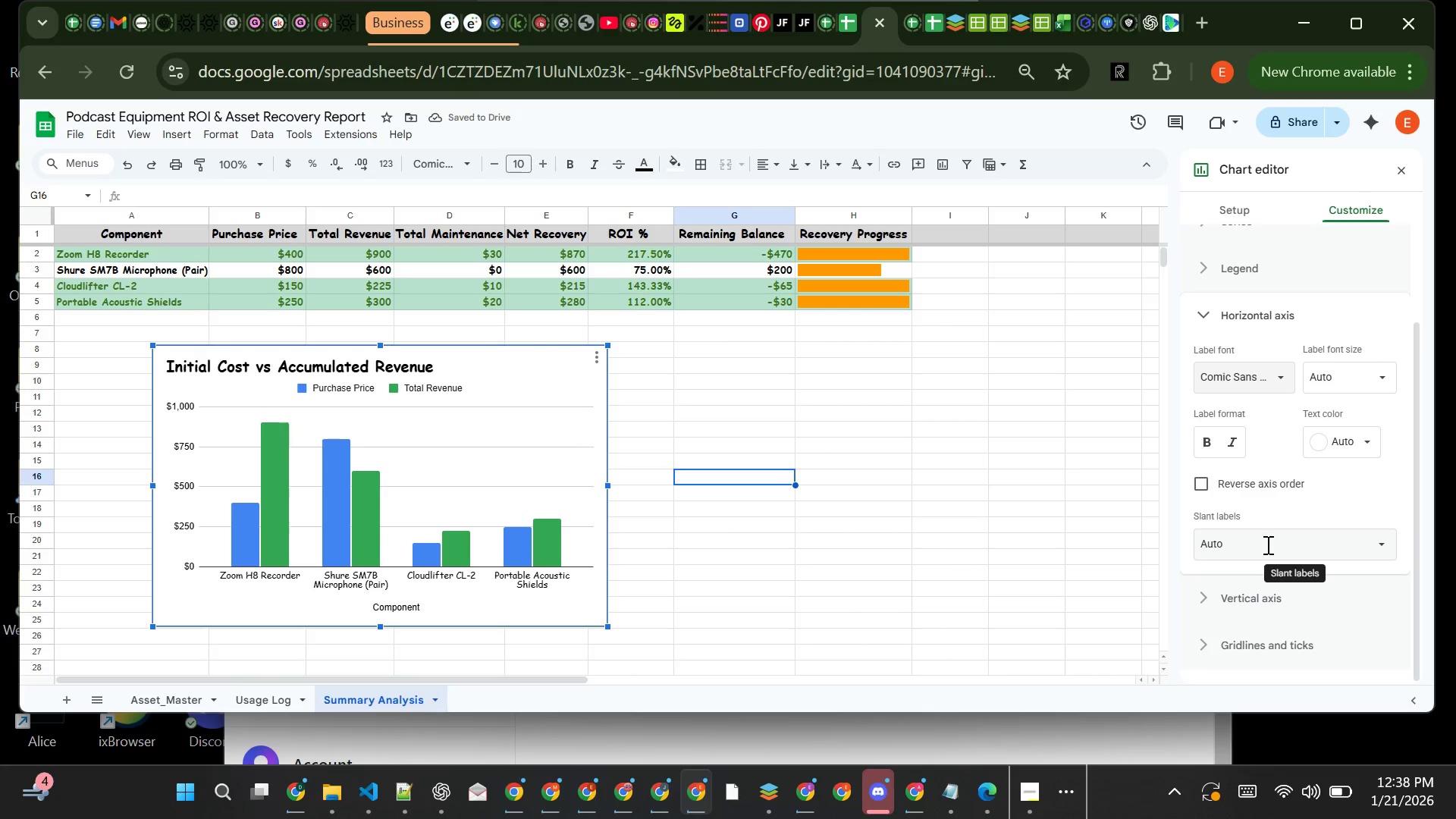 
left_click([1360, 371])
 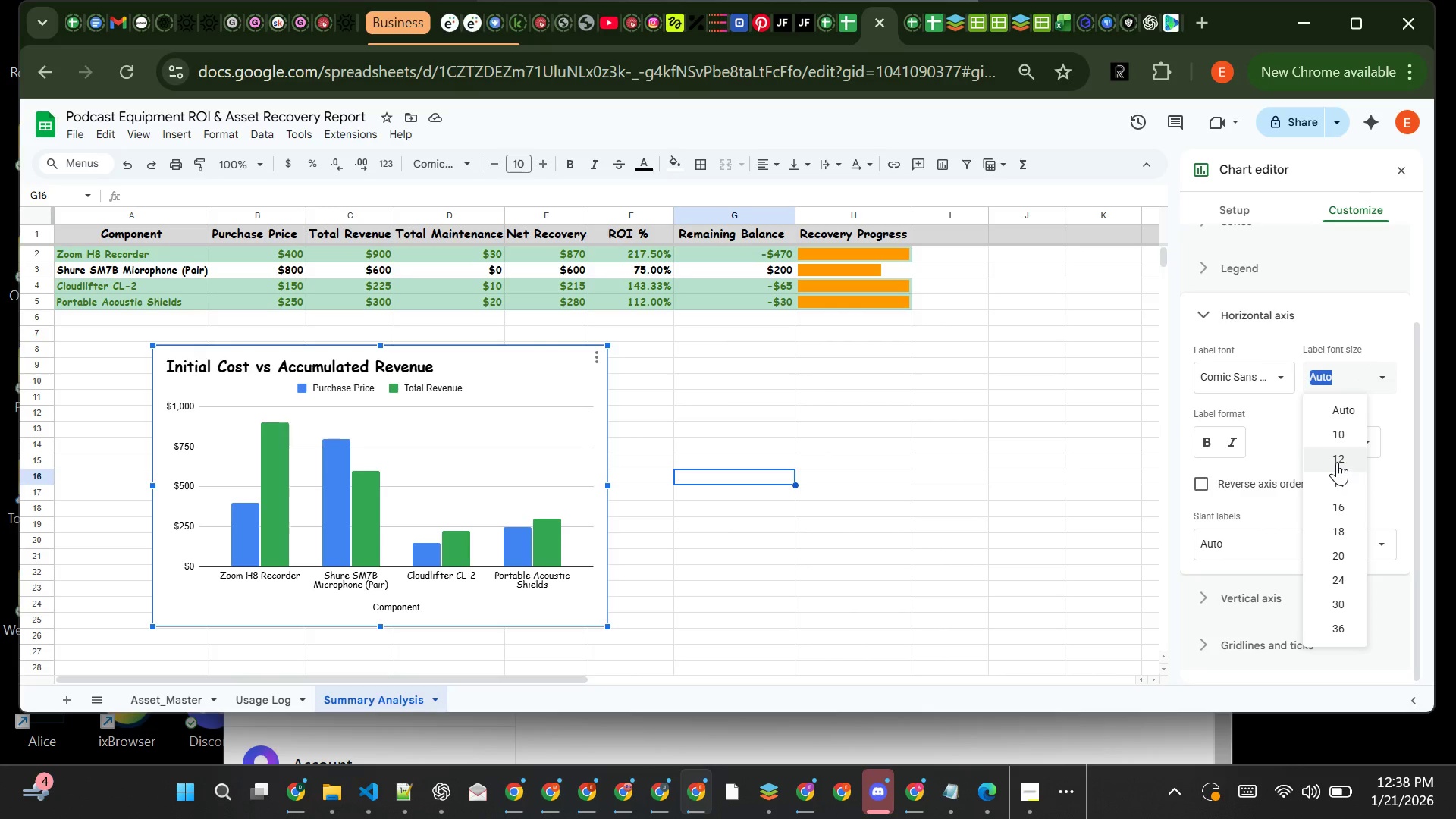 
left_click([1337, 462])
 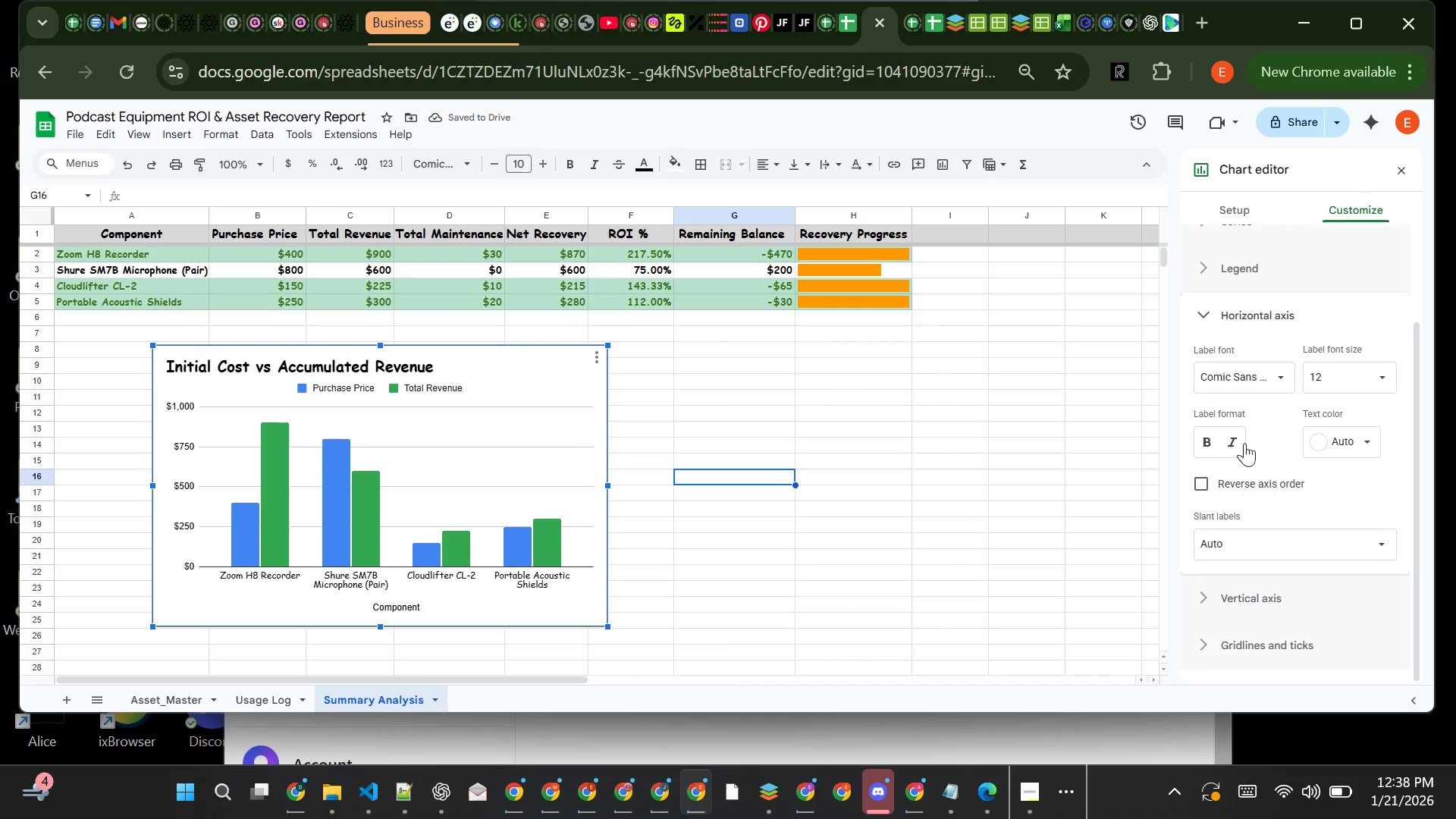 
left_click([1216, 444])
 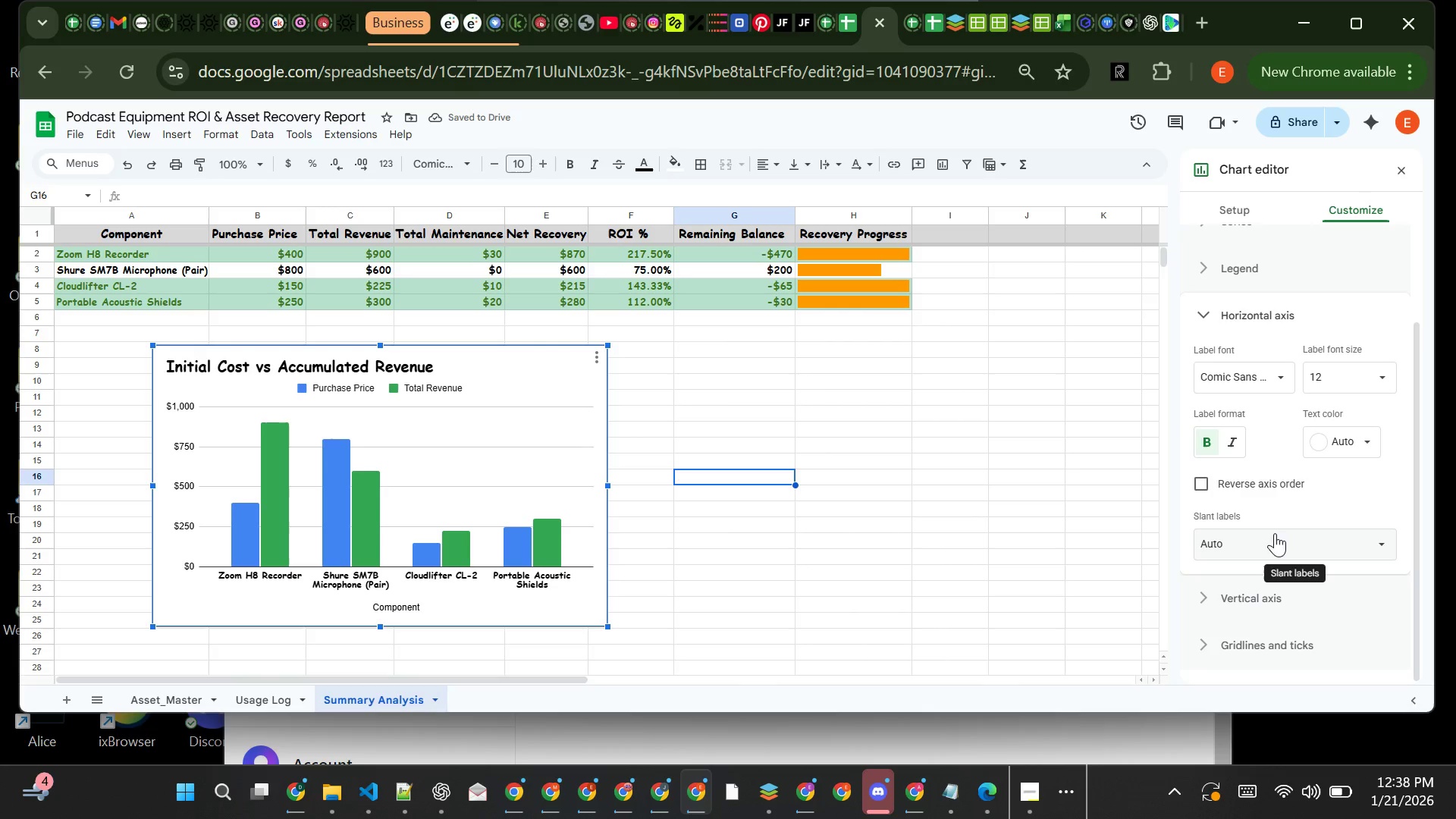 
wait(5.06)
 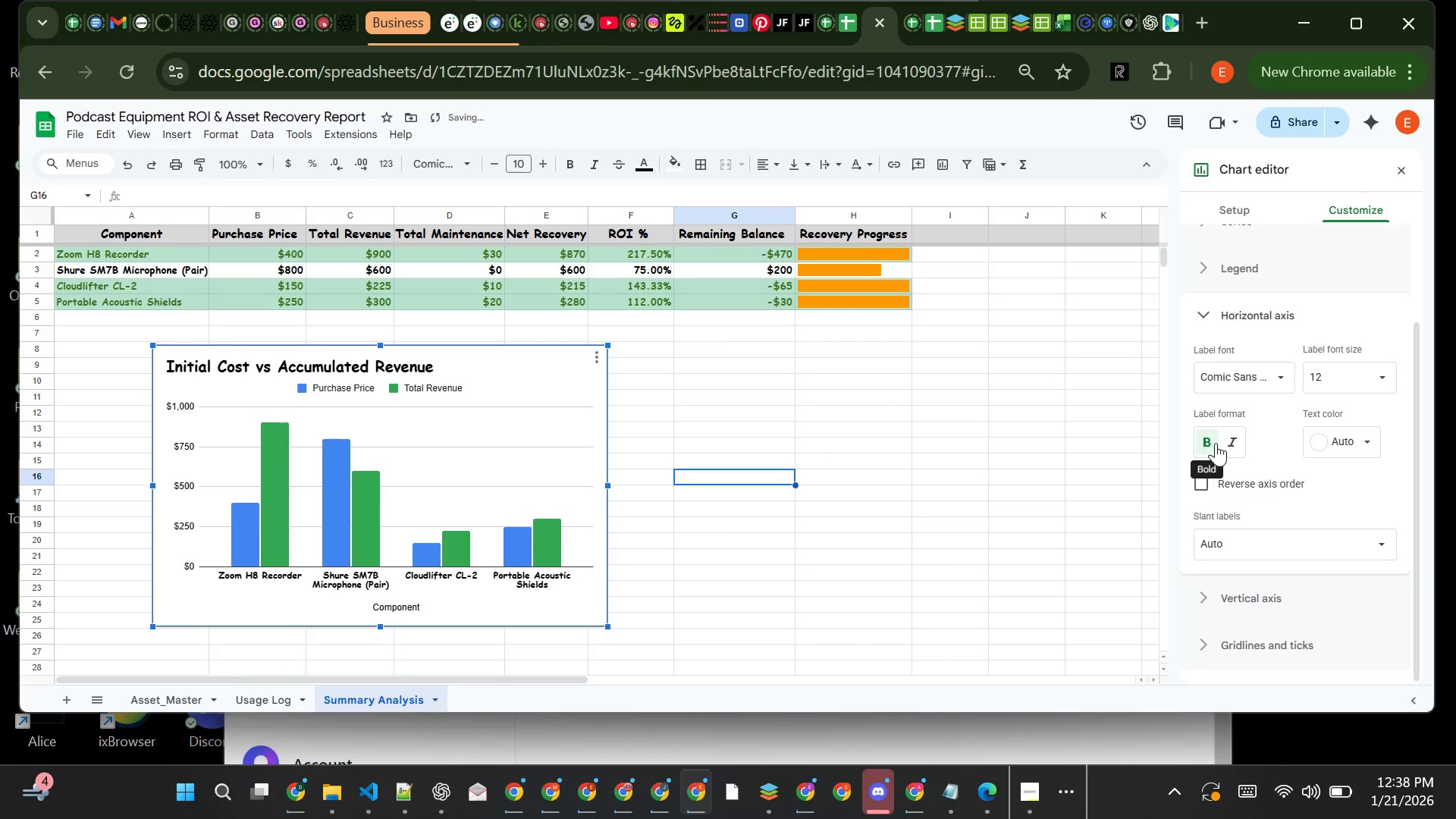 
left_click([1272, 594])
 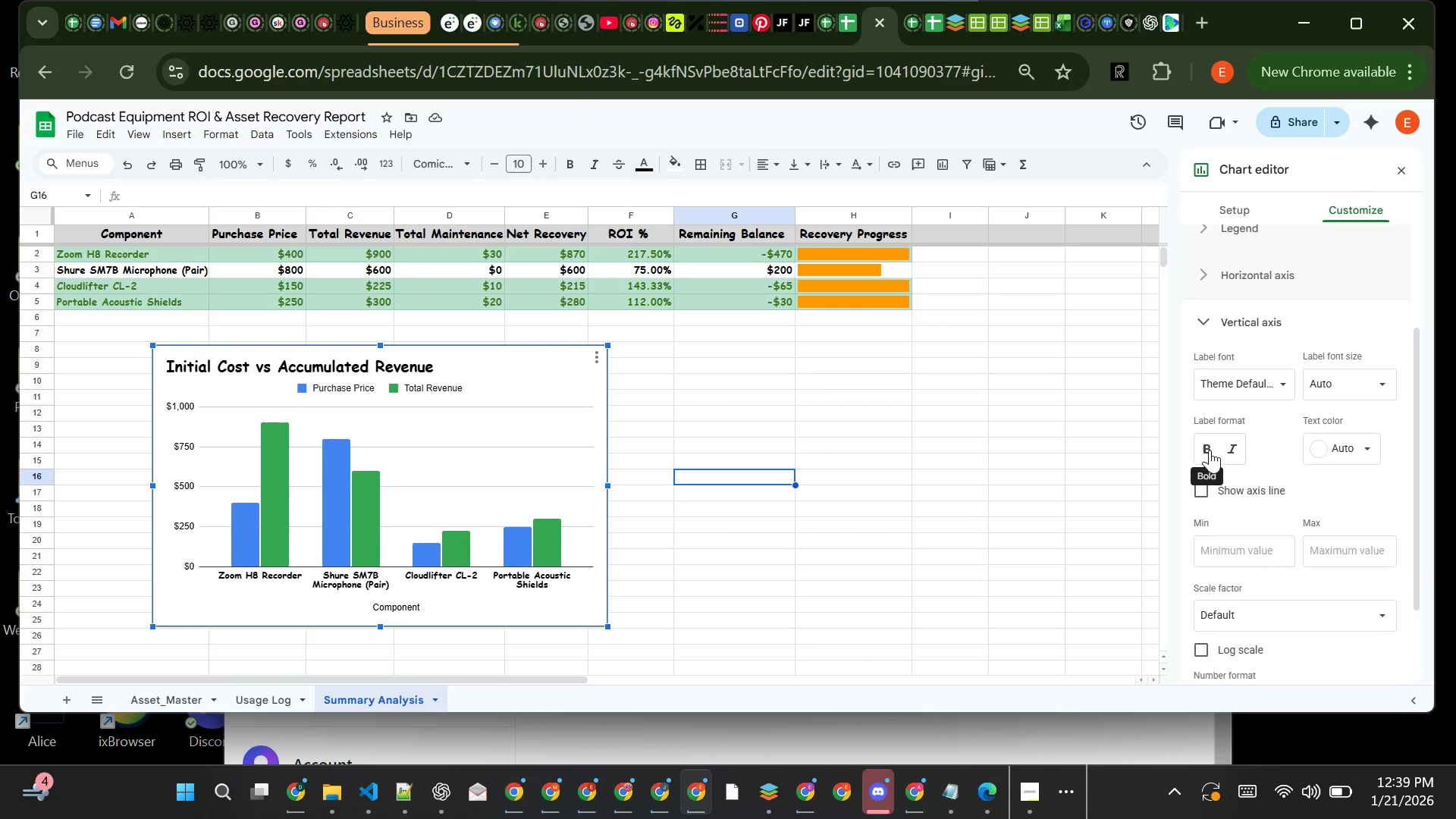 
left_click([1210, 450])
 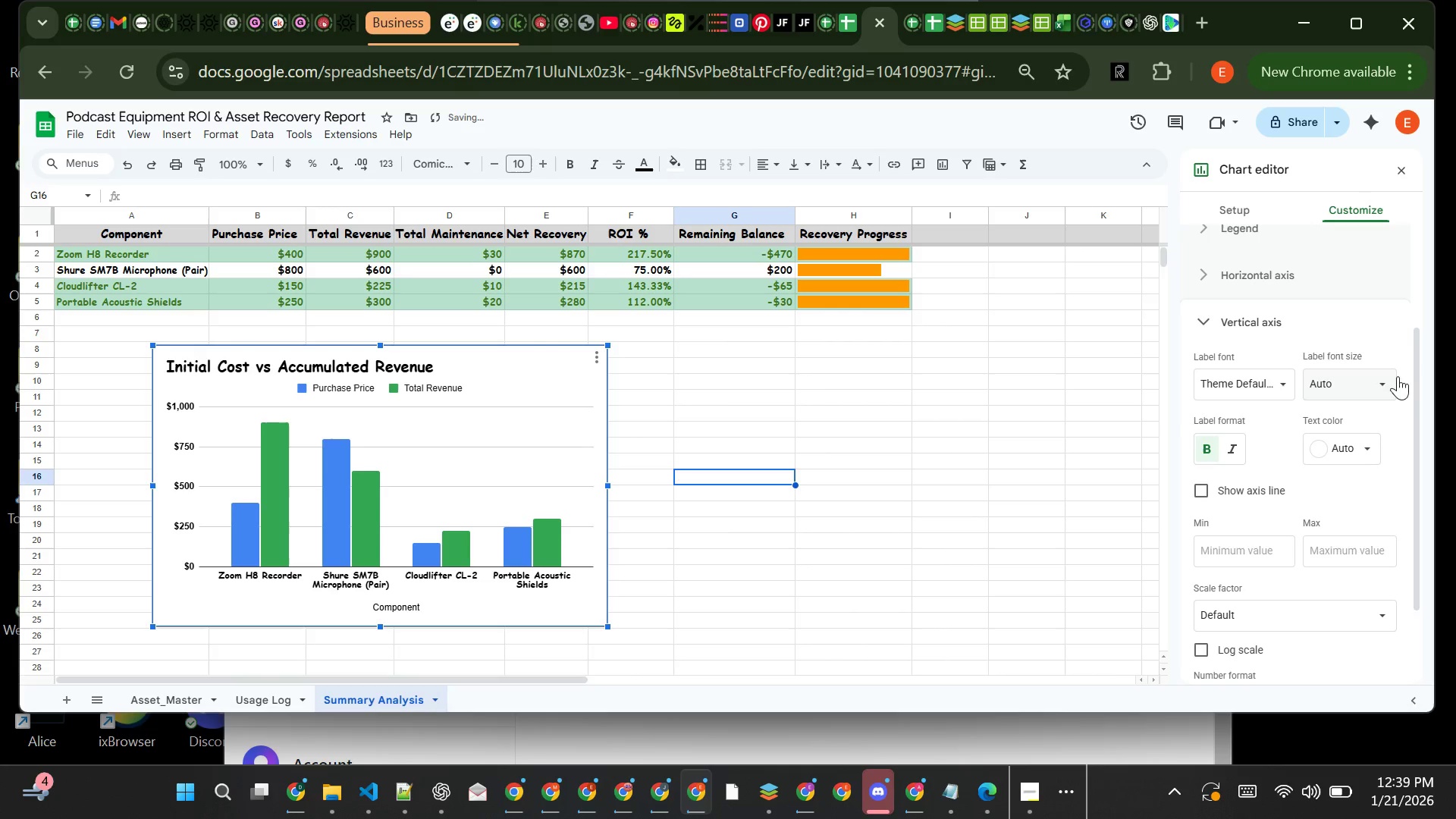 
left_click([1378, 380])
 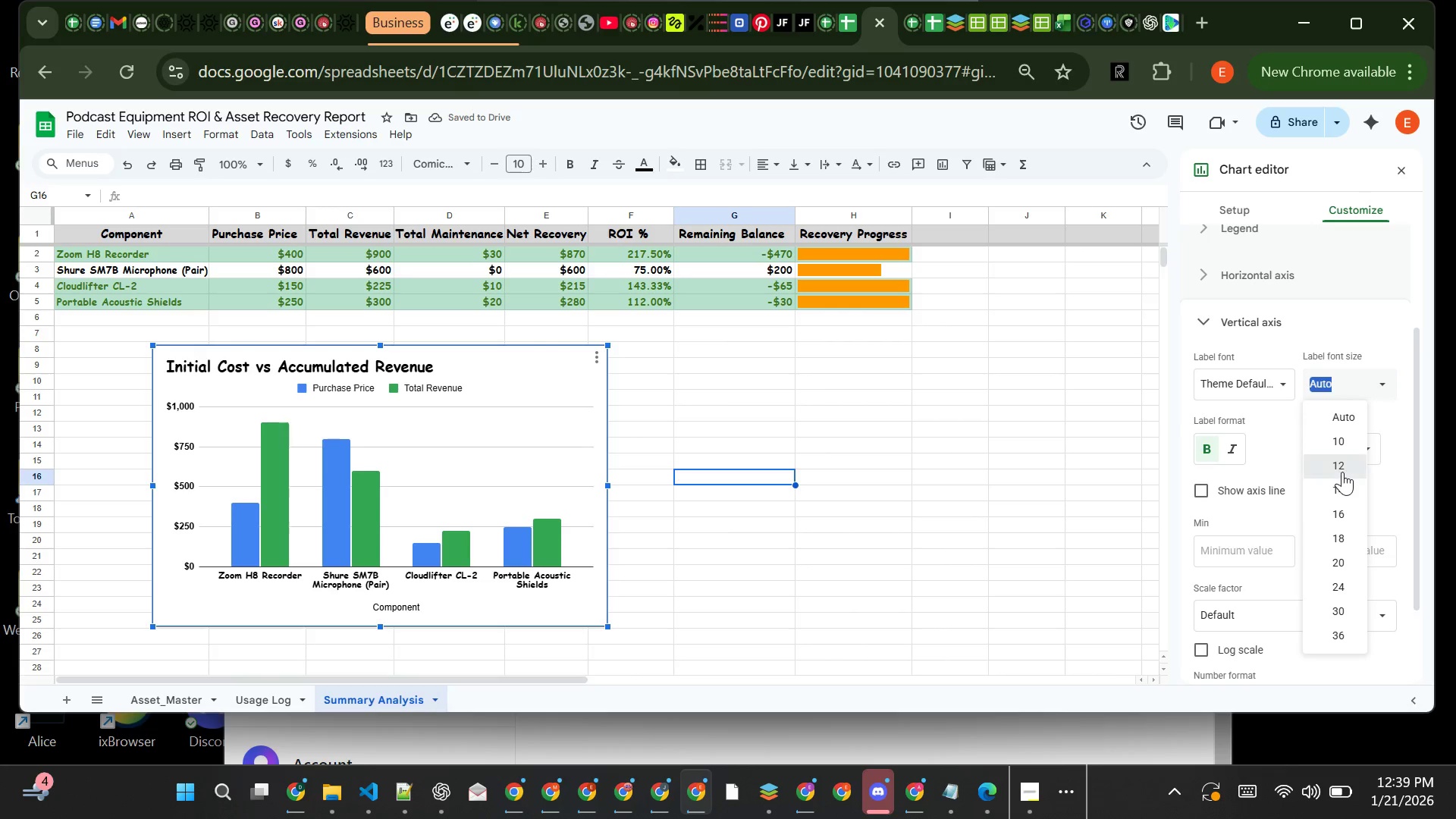 
left_click([1342, 472])
 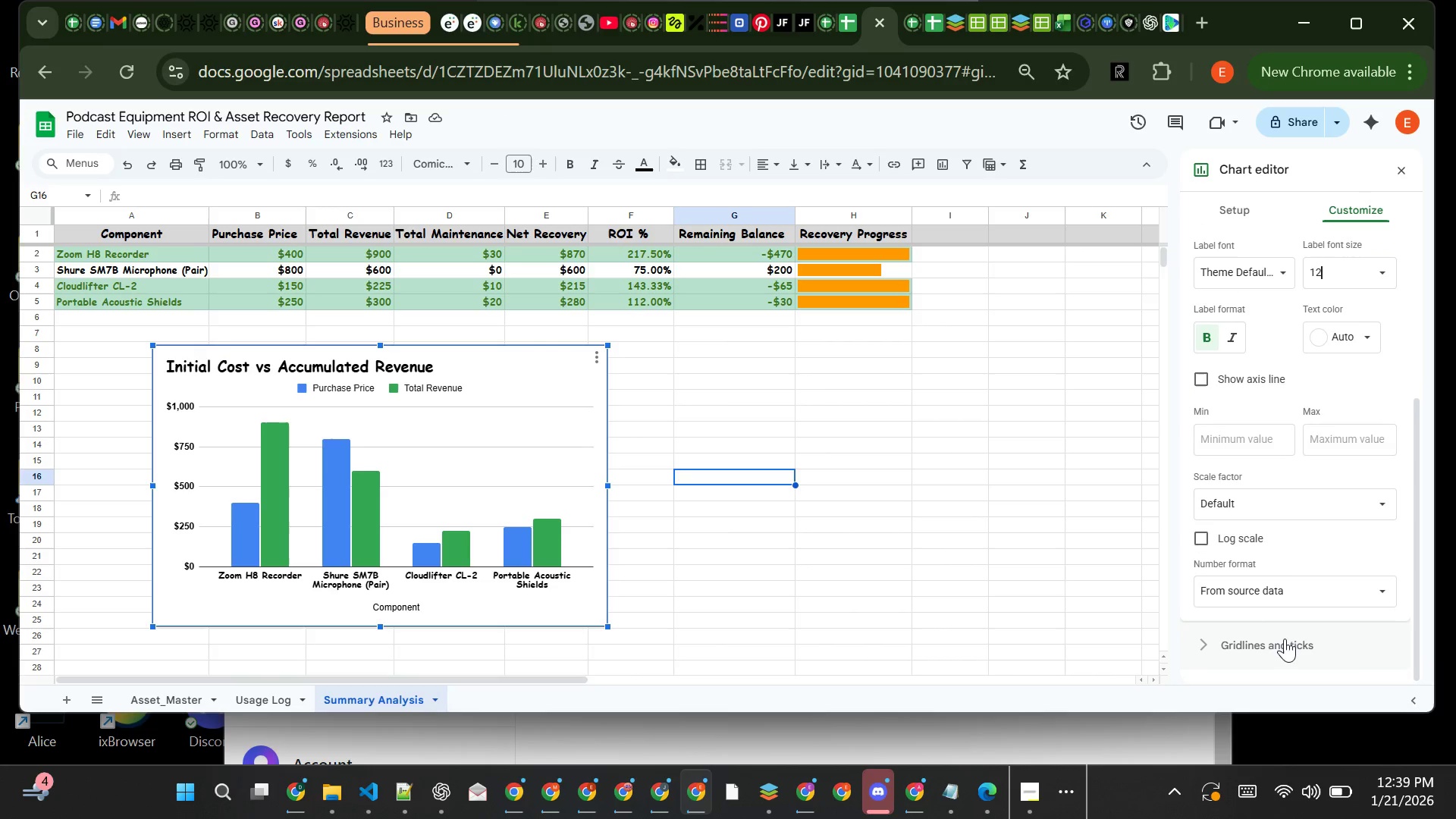 
wait(7.74)
 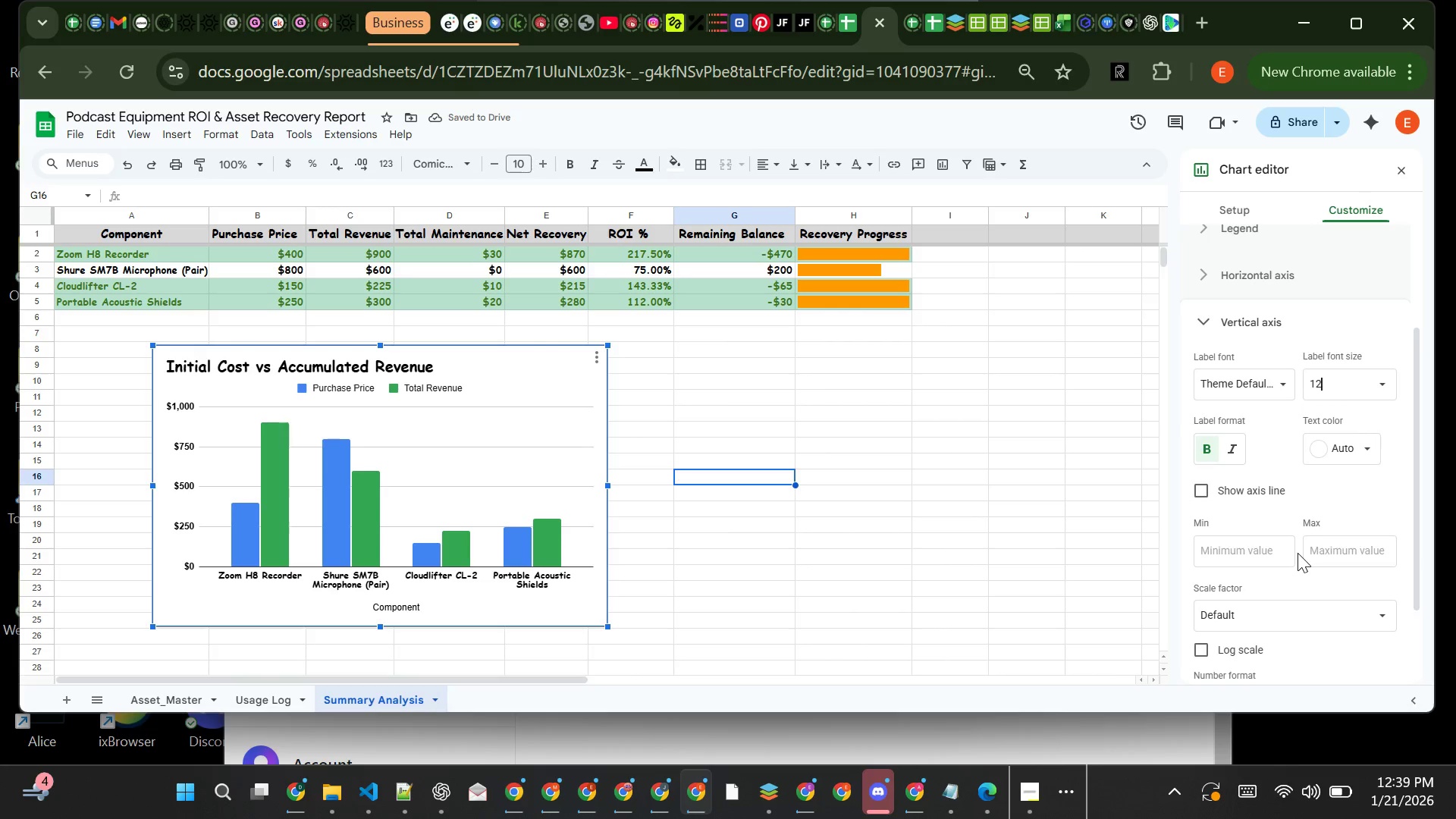 
left_click([1269, 501])
 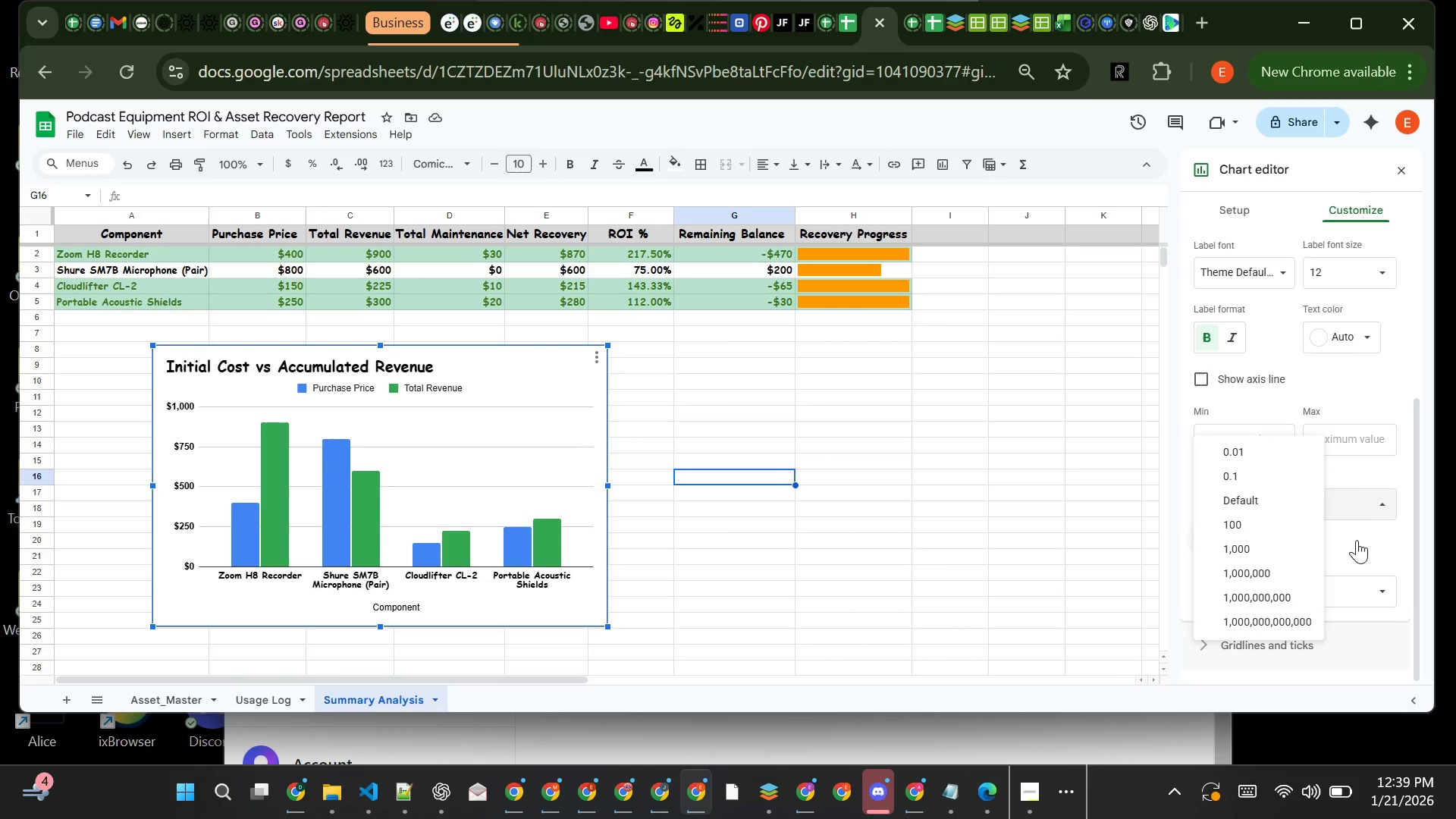 
left_click([1358, 541])
 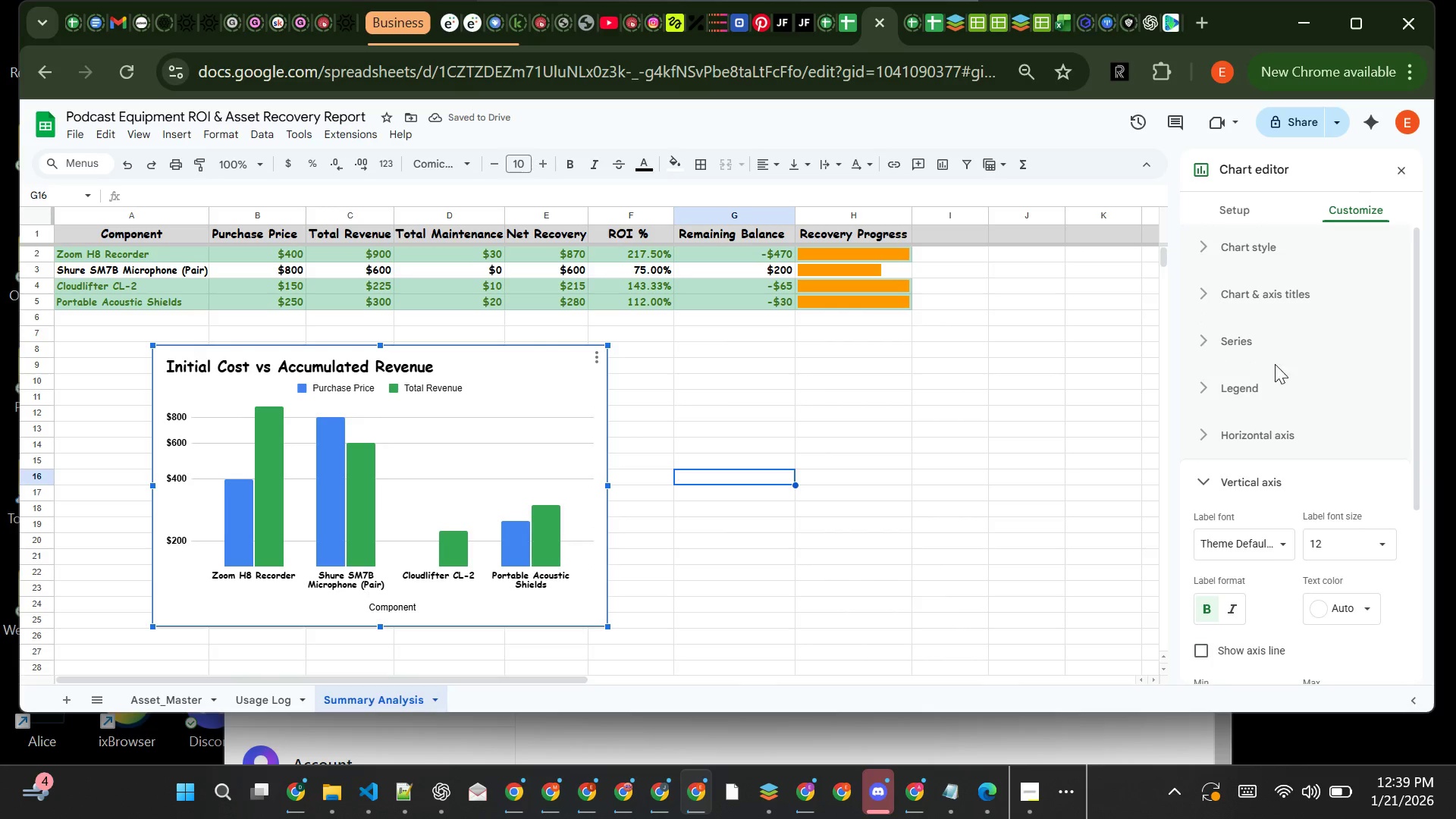 
wait(7.17)
 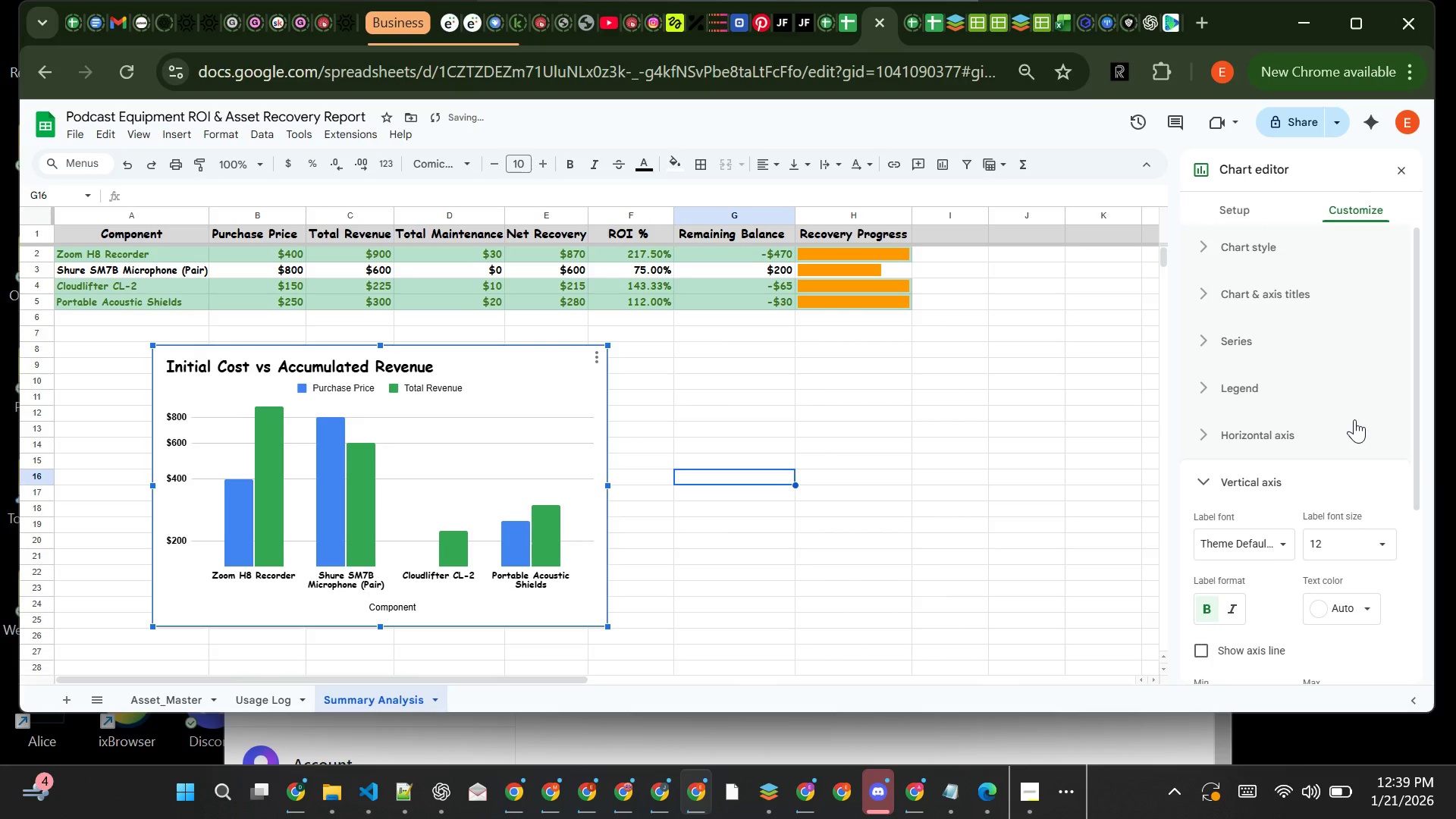 
key(Control+ControlLeft)
 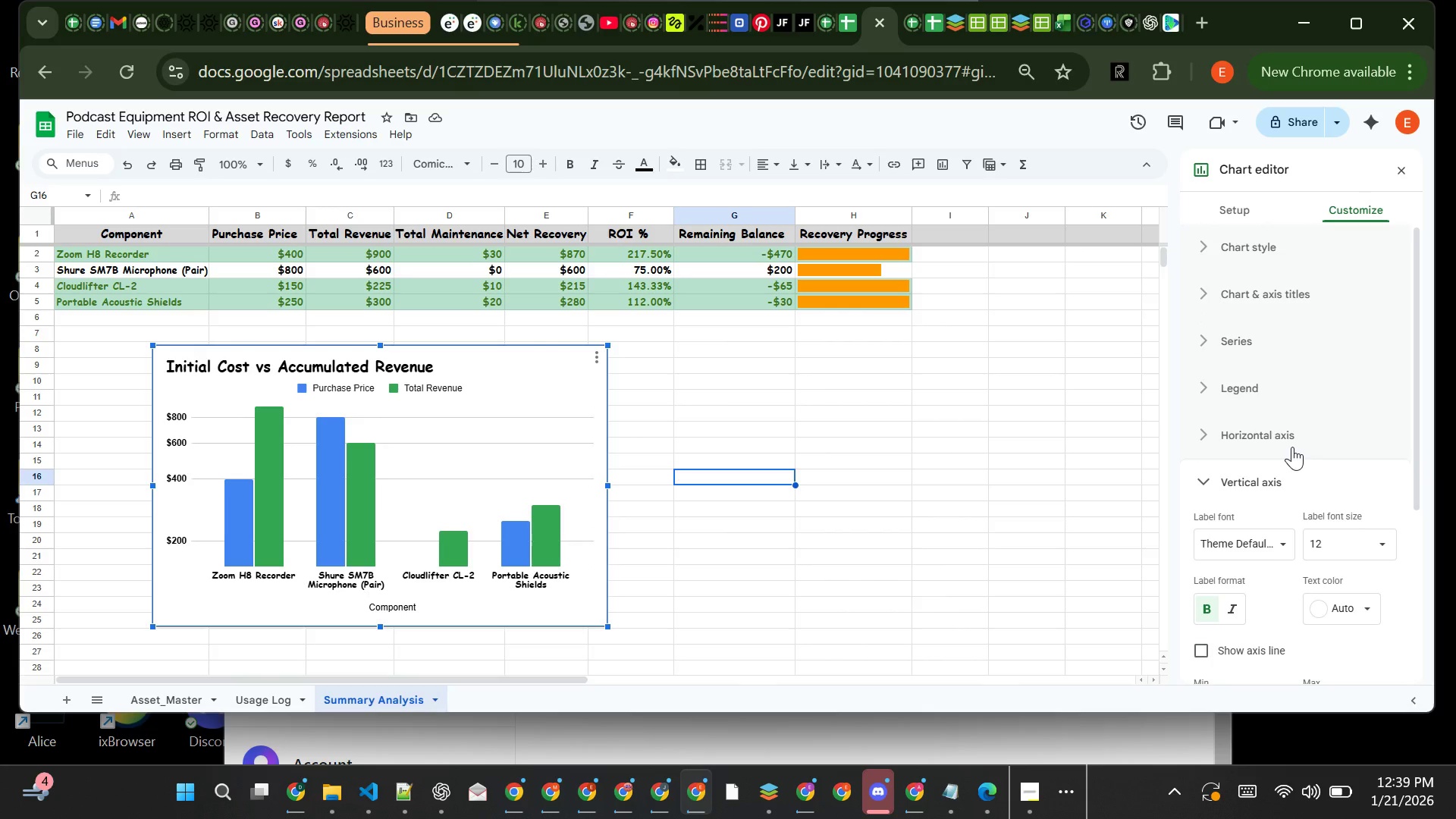 
key(Control+Z)
 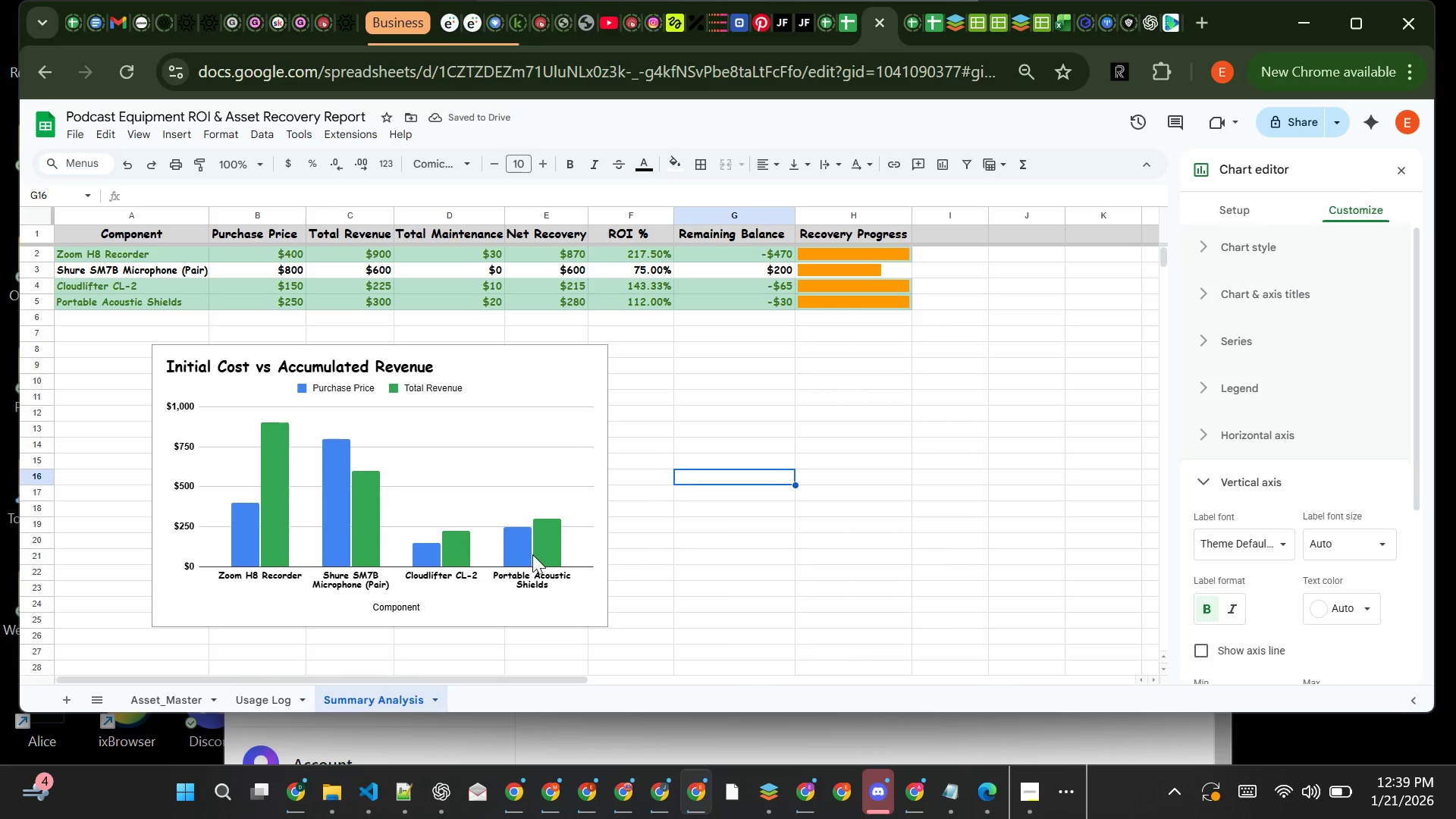 
left_click([474, 435])
 